 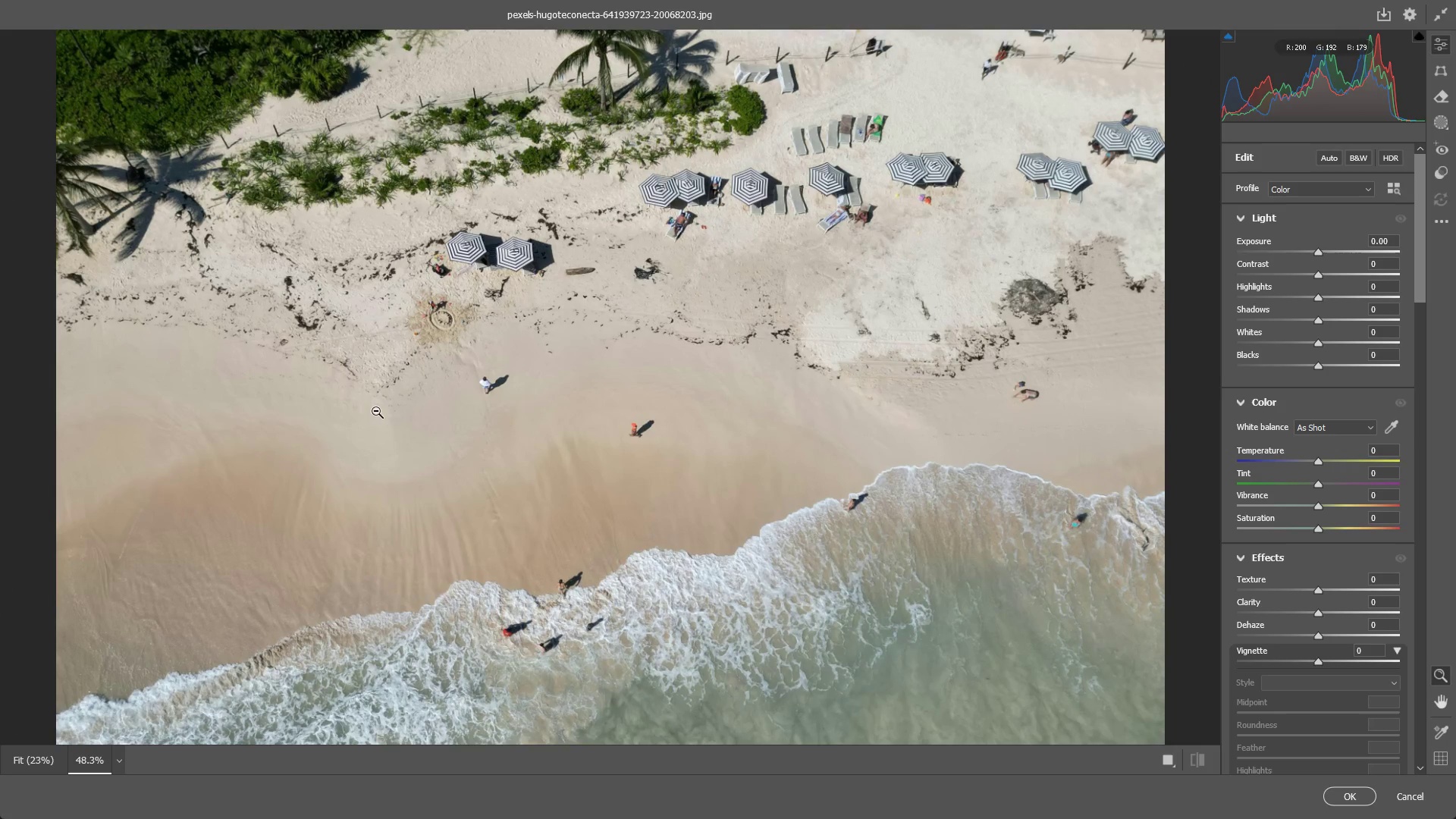 
left_click_drag(start_coordinate=[475, 443], to_coordinate=[413, 380])
 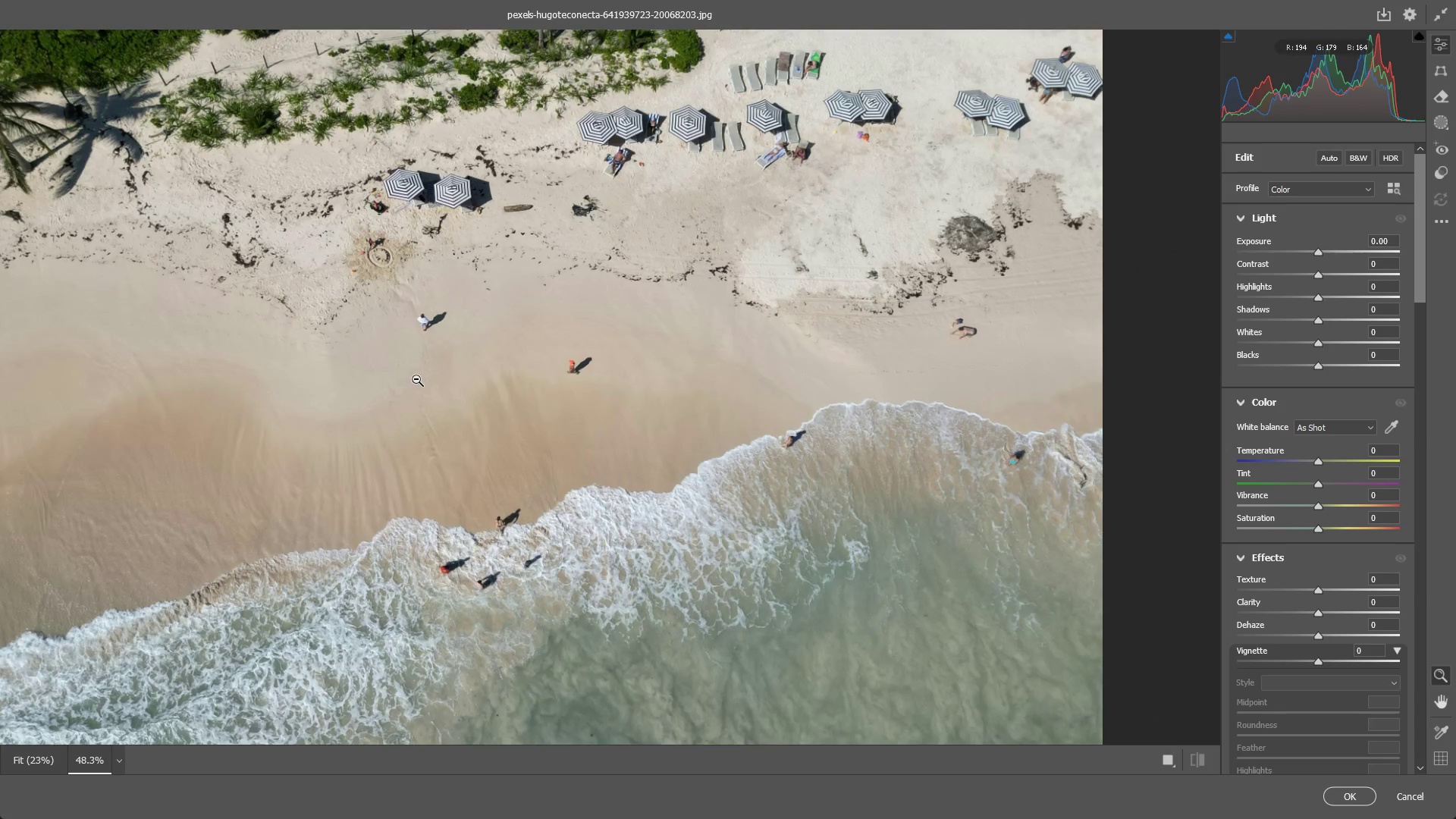 
scroll: coordinate [376, 411], scroll_direction: up, amount: 5.0
 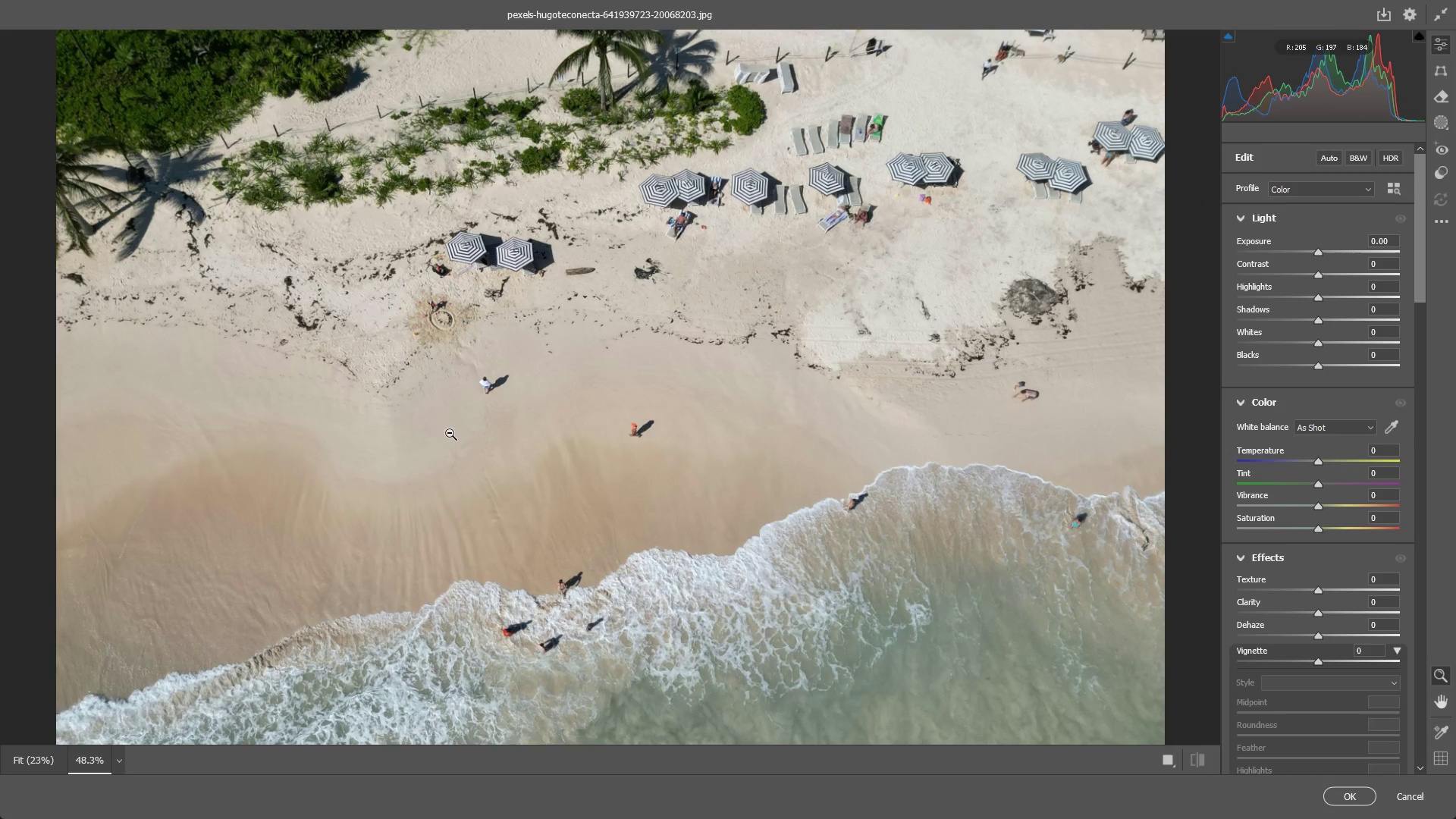 
hold_key(key=Space, duration=0.53)
 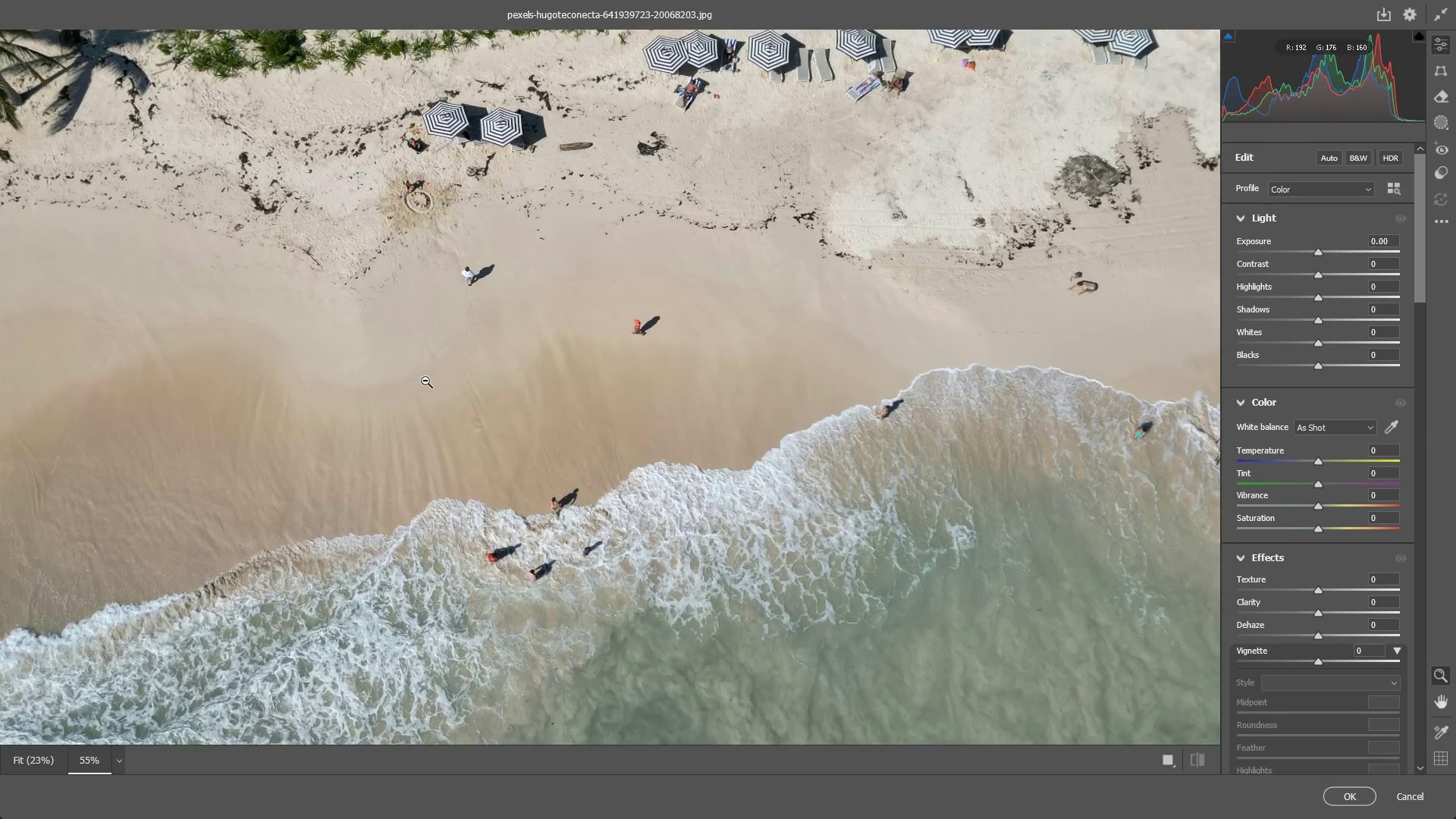 
scroll: coordinate [416, 379], scroll_direction: down, amount: 3.0
 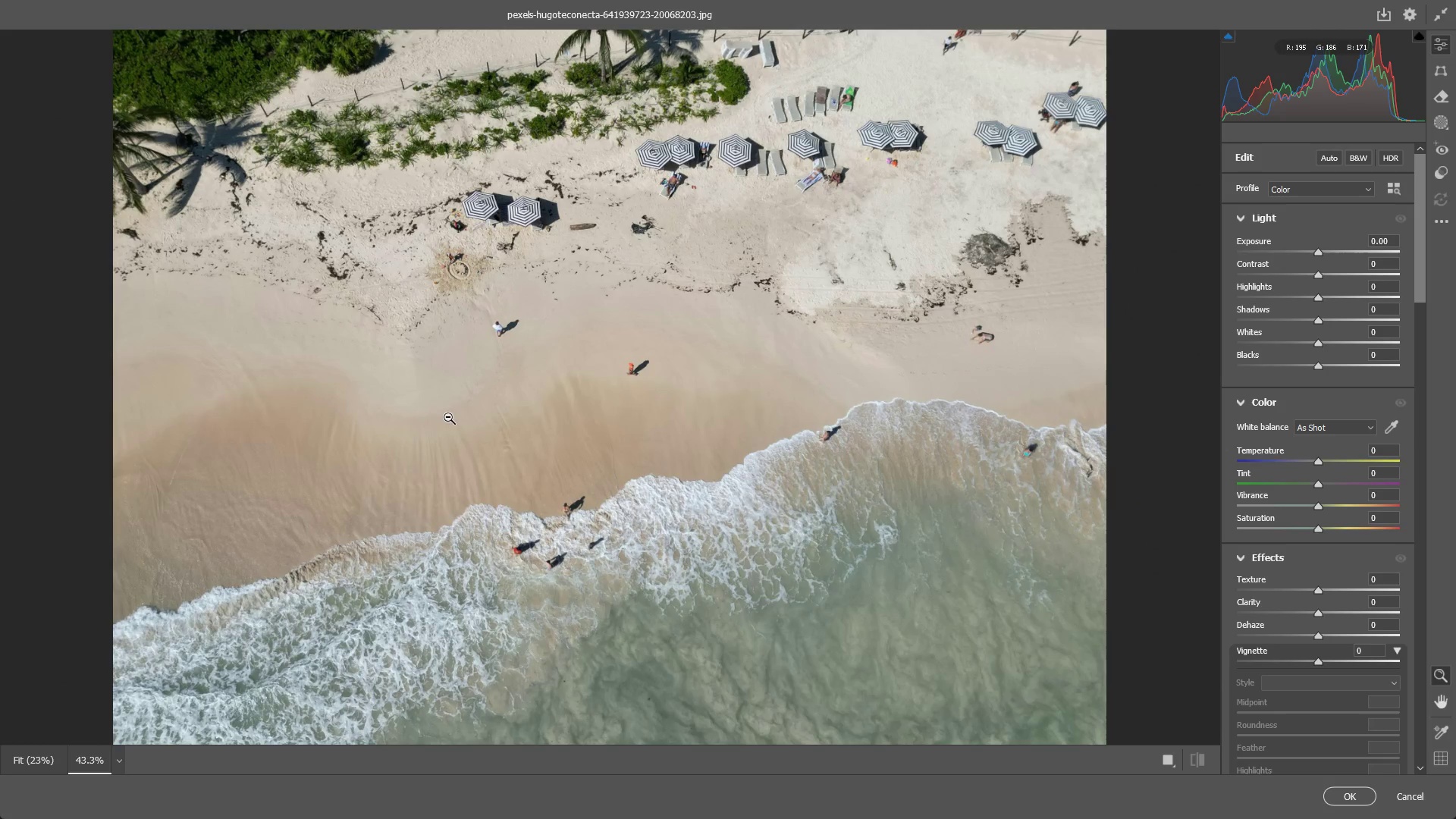 
left_click_drag(start_coordinate=[463, 421], to_coordinate=[421, 389])
 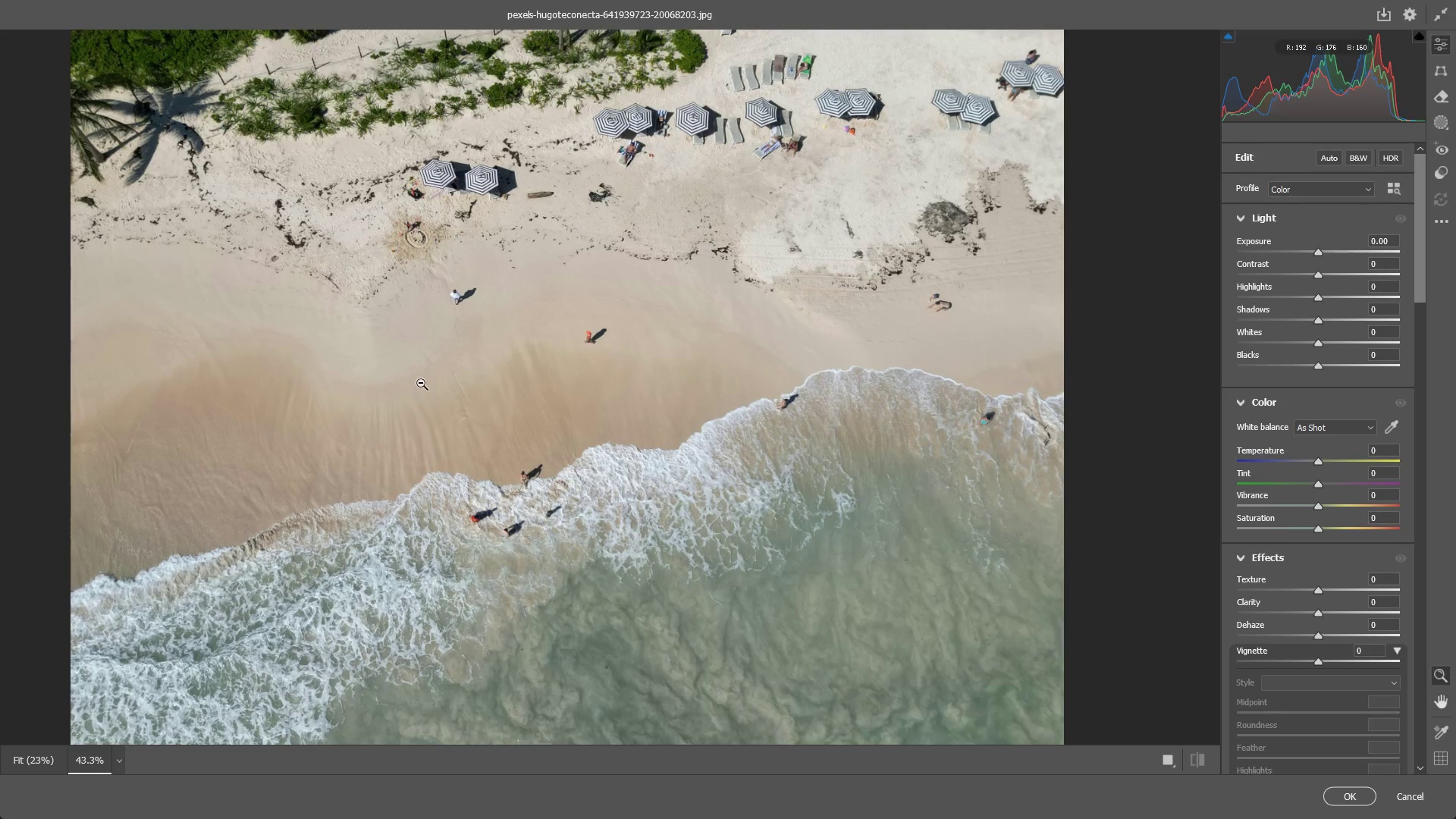 
hold_key(key=Space, duration=0.52)
 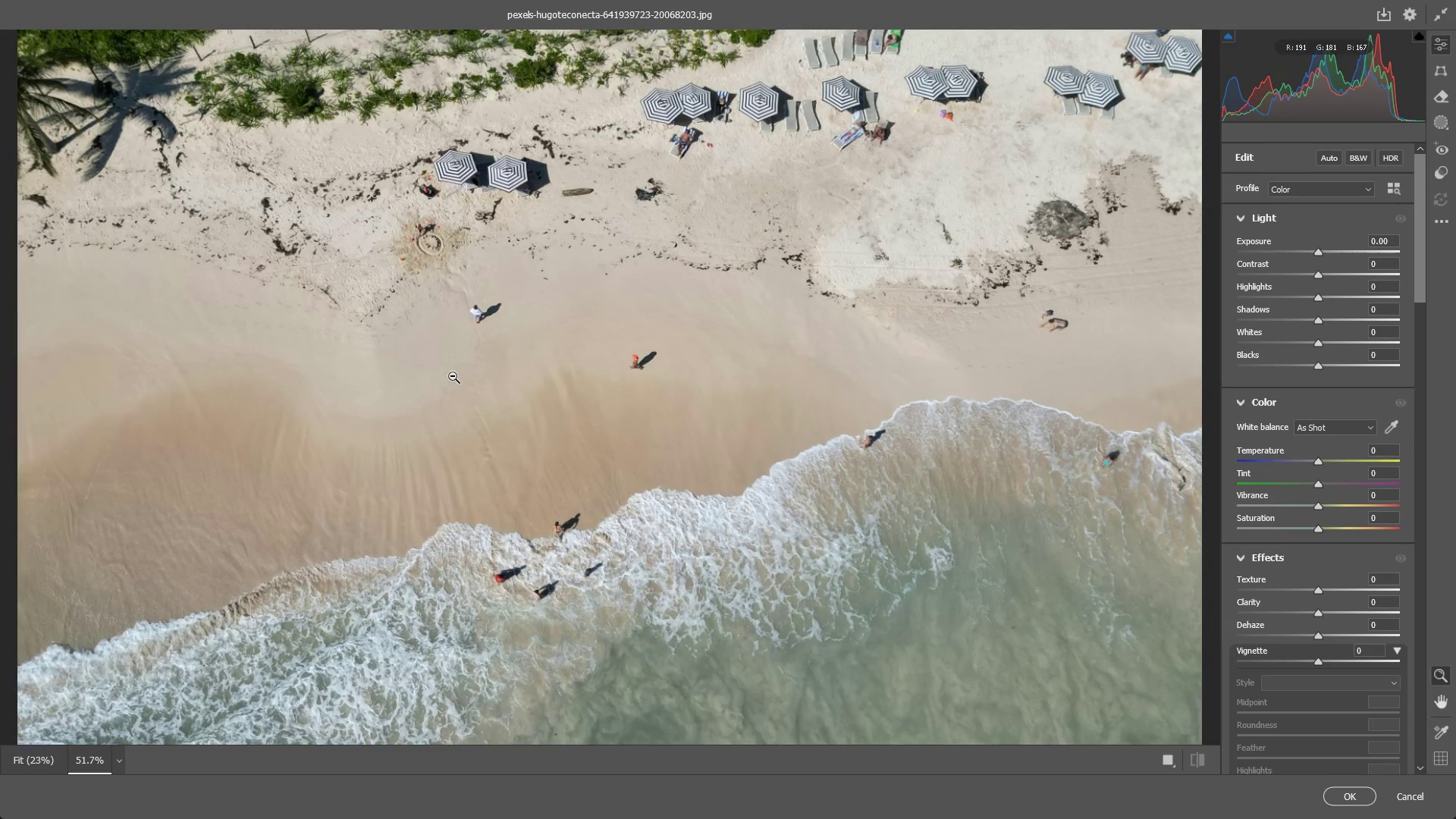 
left_click_drag(start_coordinate=[453, 347], to_coordinate=[452, 380])
 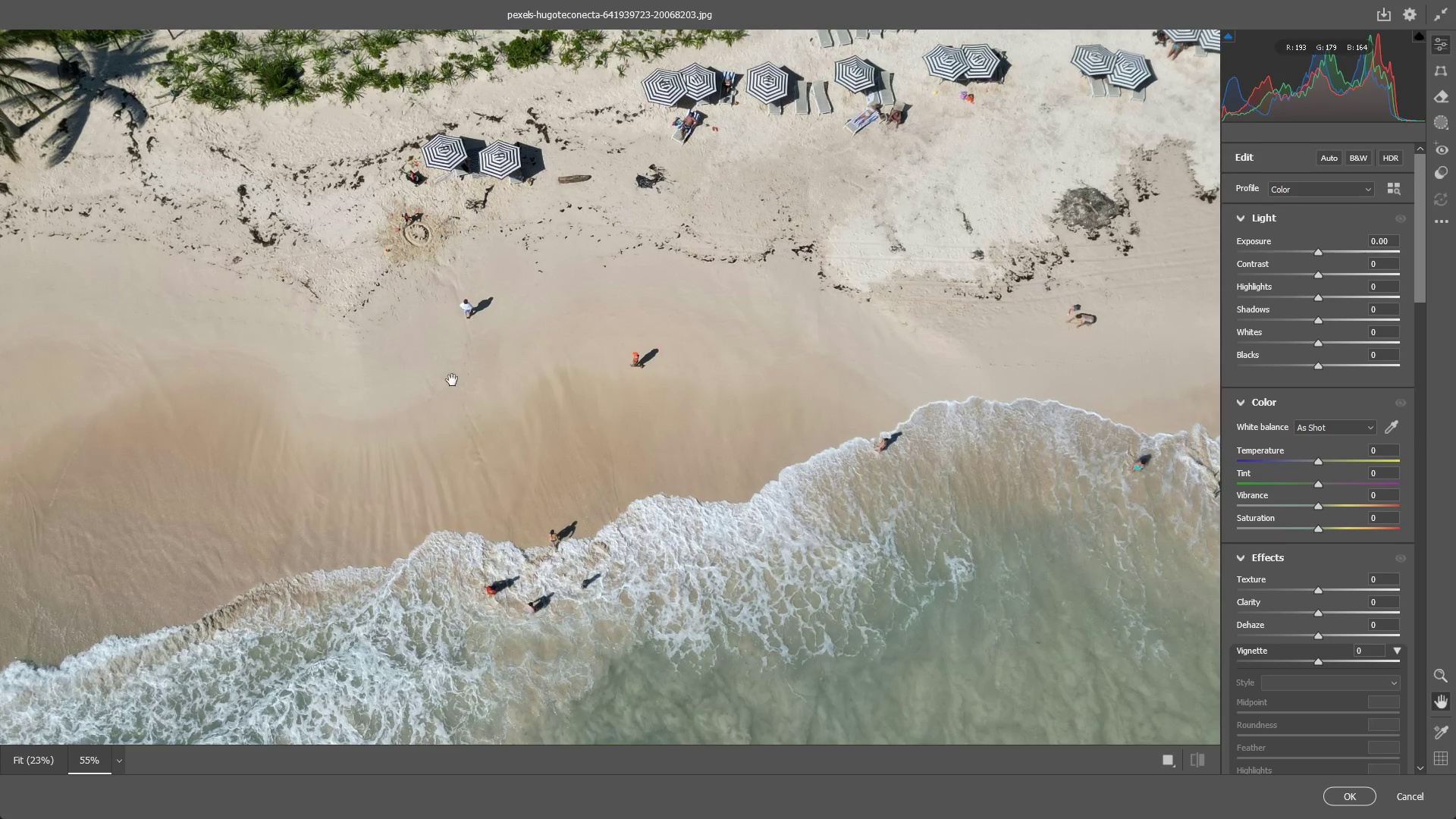 
scroll: coordinate [425, 381], scroll_direction: up, amount: 7.0
 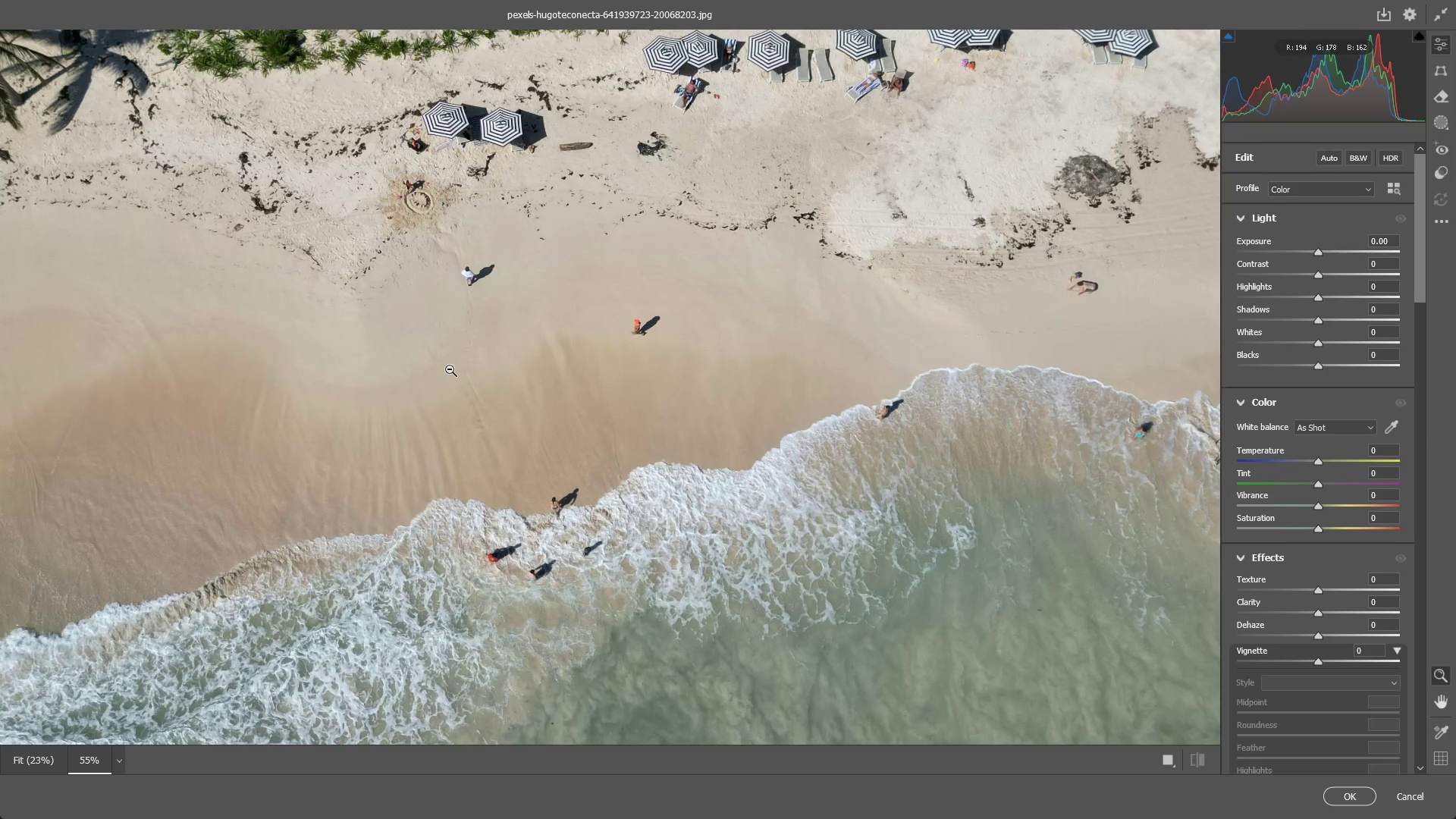 
hold_key(key=Space, duration=0.94)
 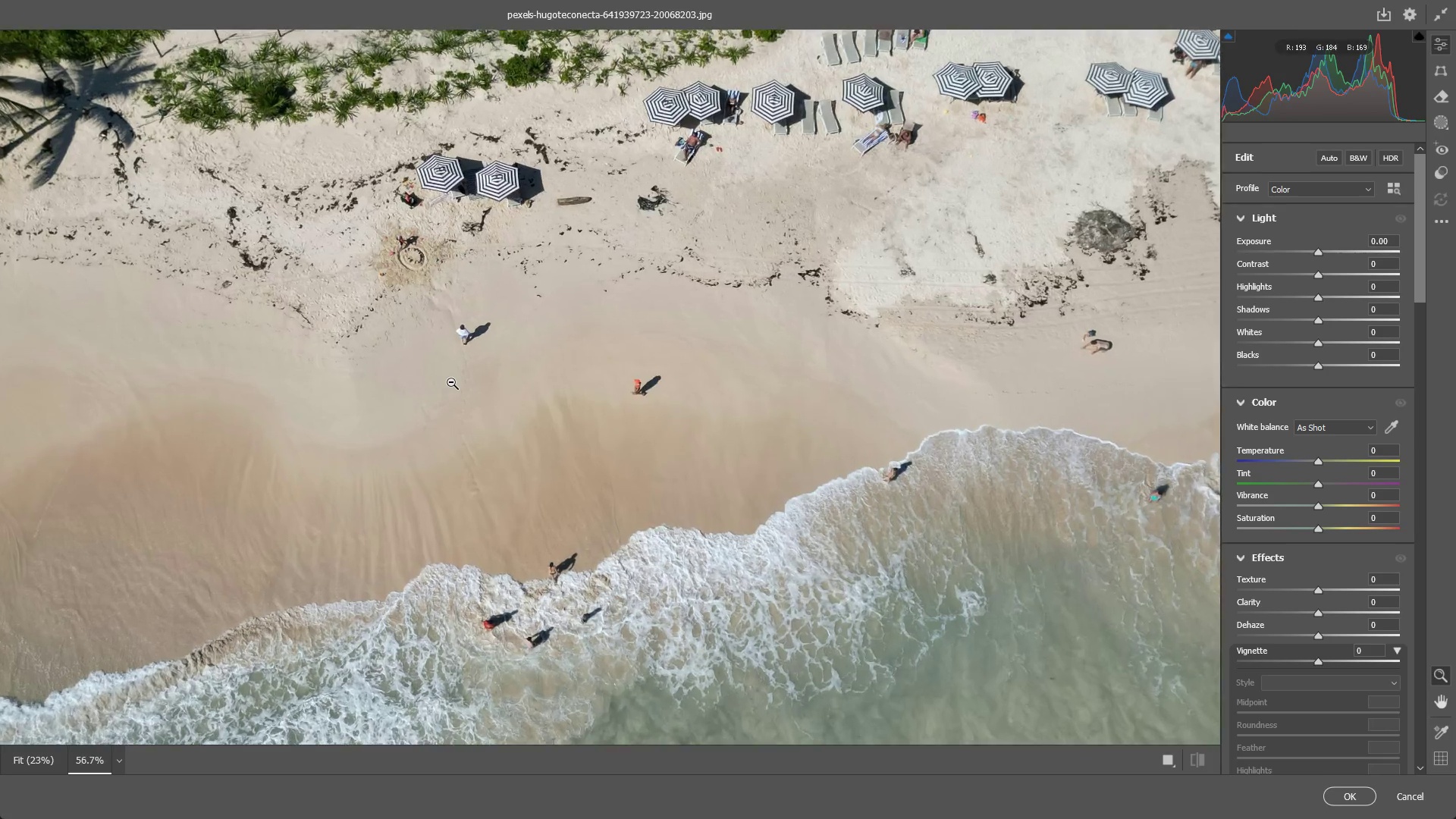 
left_click_drag(start_coordinate=[459, 363], to_coordinate=[457, 388])
 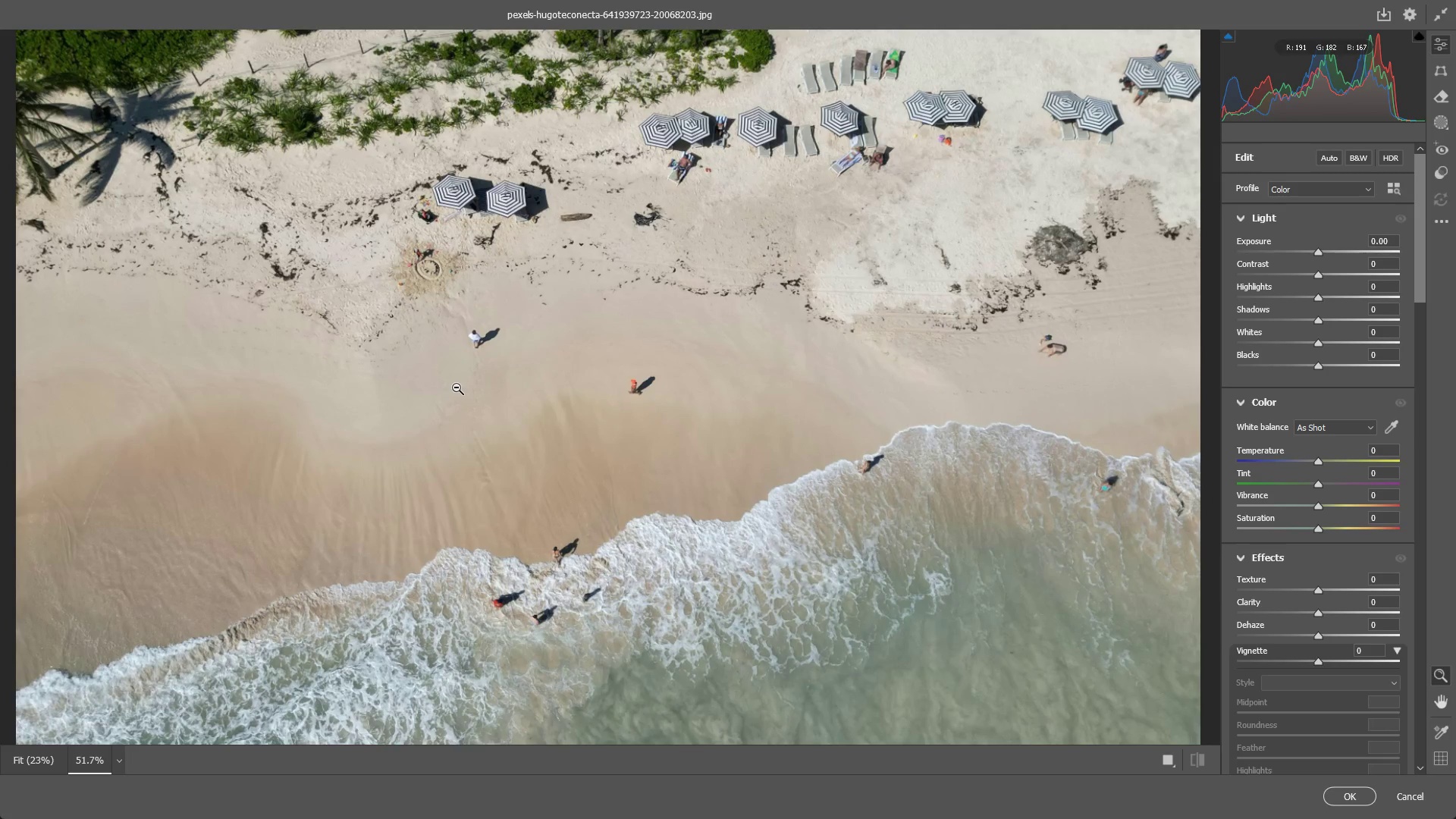 
scroll: coordinate [450, 379], scroll_direction: down, amount: 2.0
 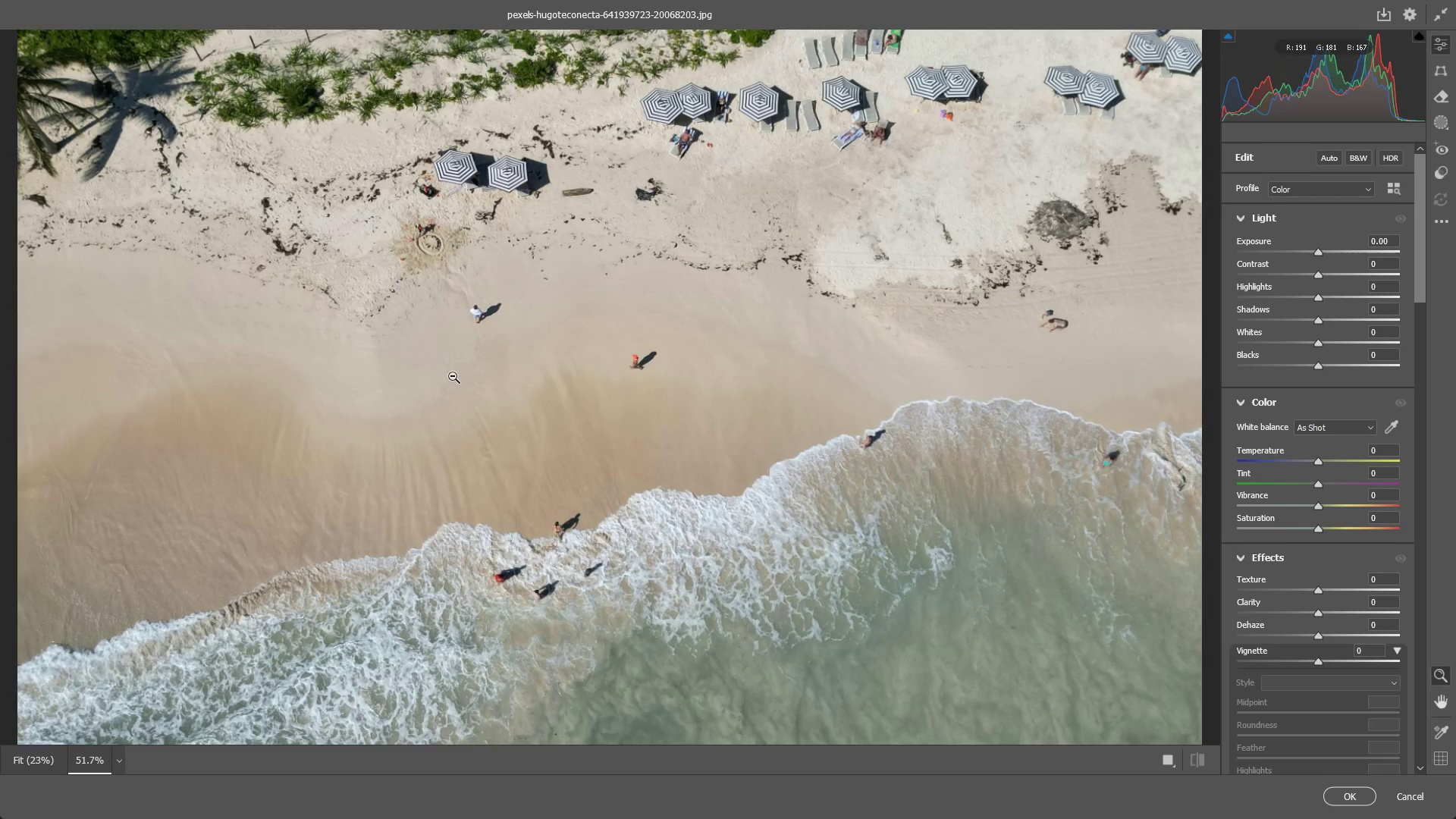 
hold_key(key=Space, duration=0.55)
 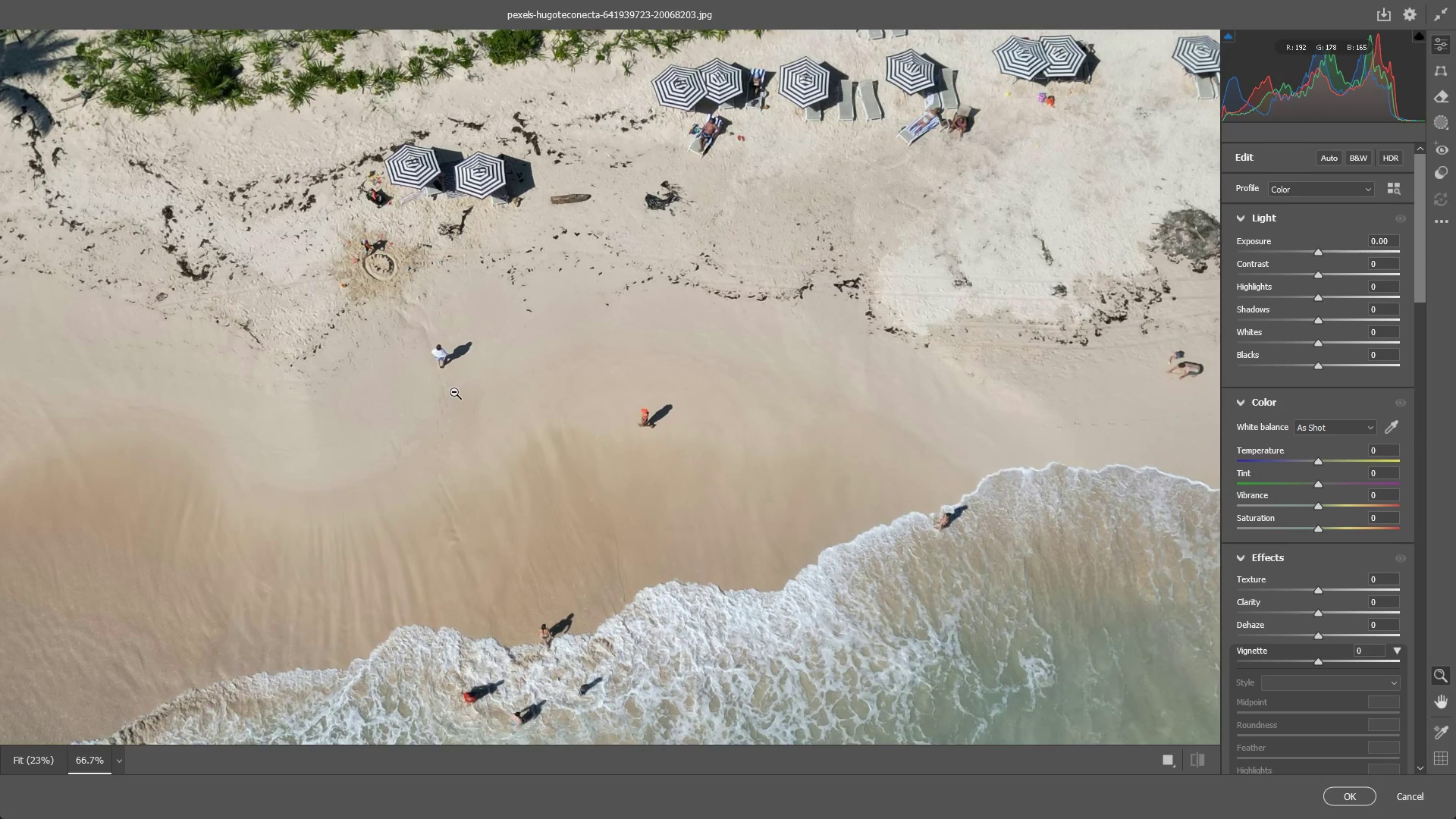 
left_click_drag(start_coordinate=[454, 370], to_coordinate=[456, 397])
 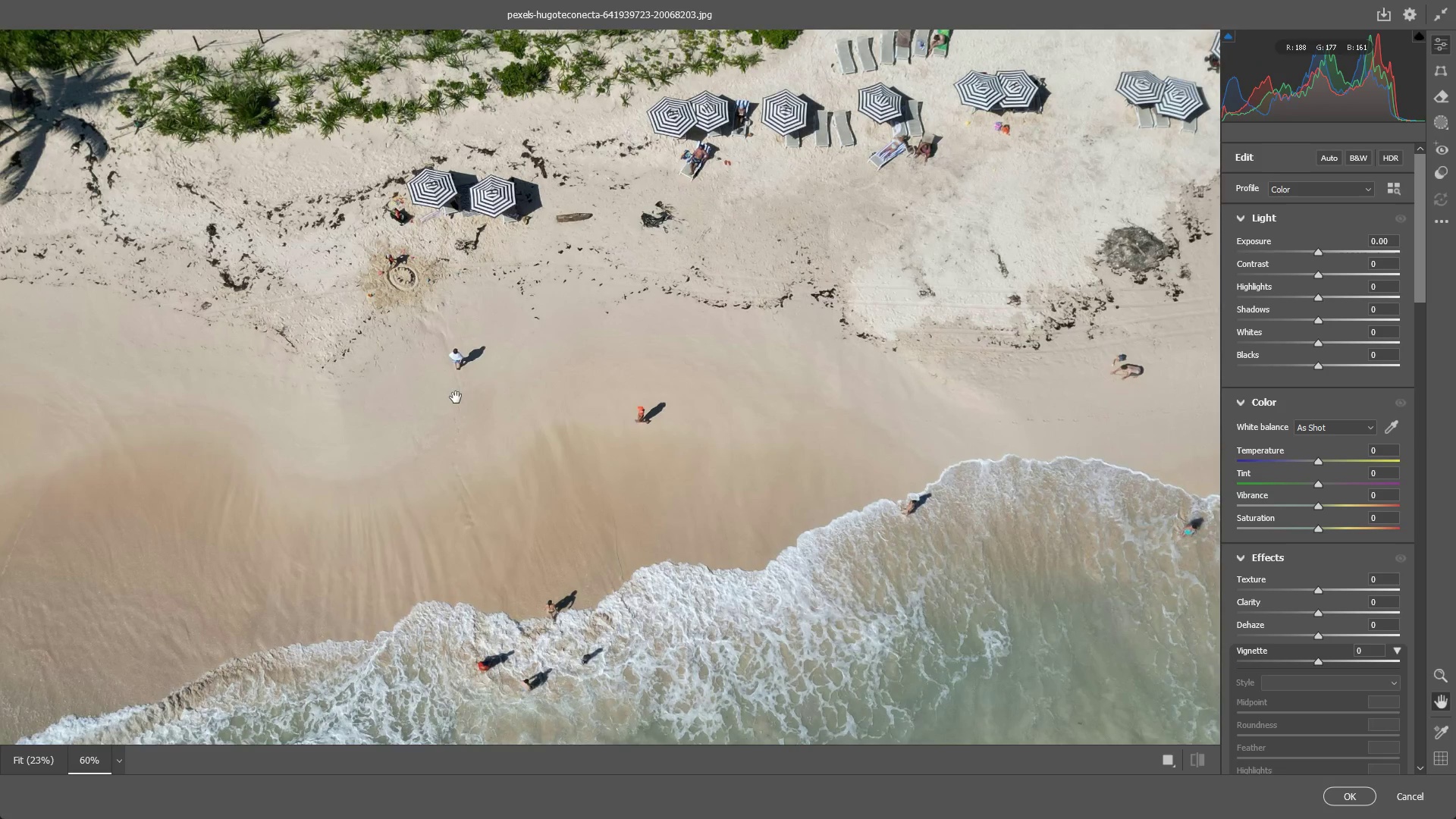 
scroll: coordinate [451, 382], scroll_direction: up, amount: 5.0
 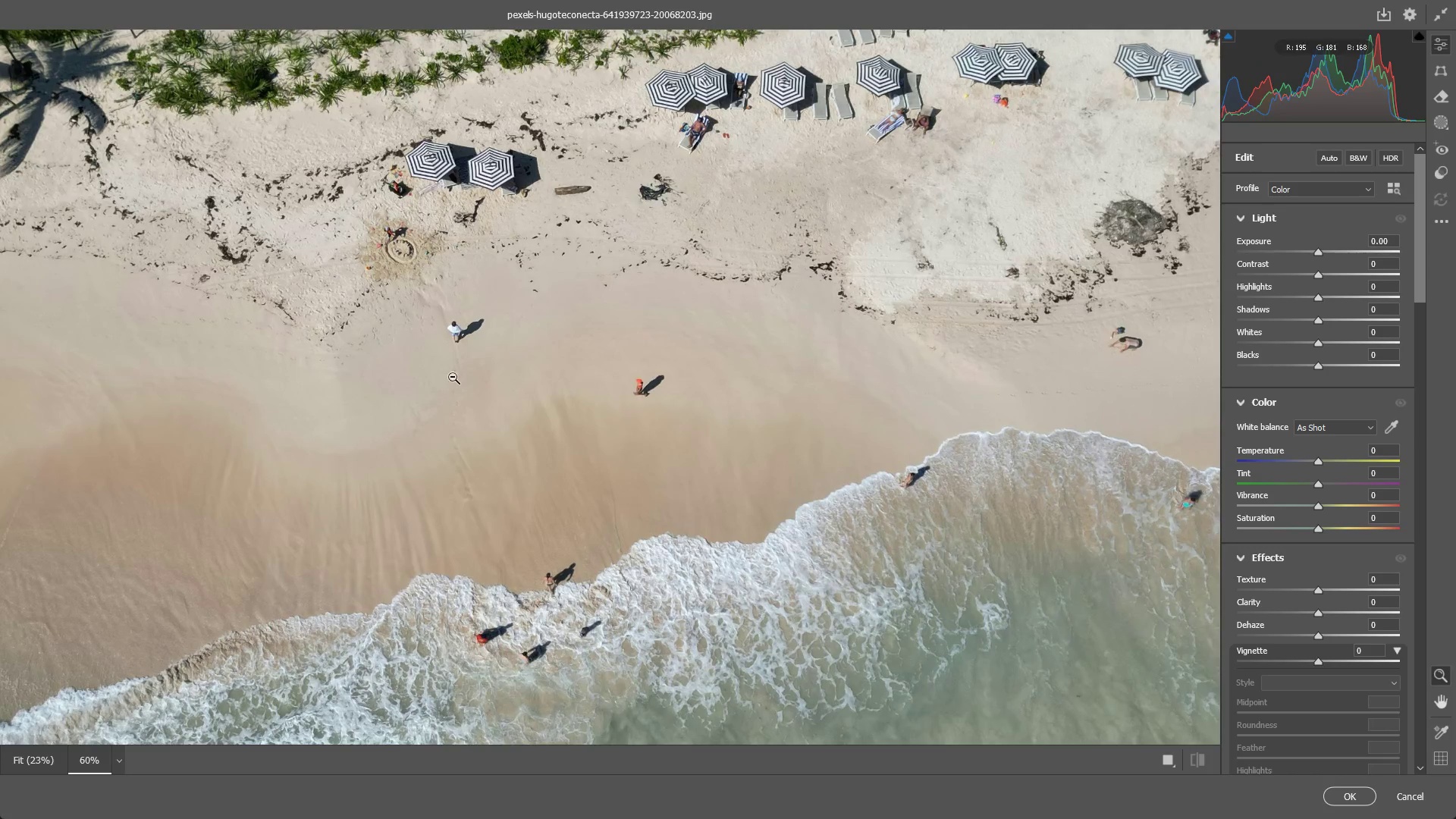 
hold_key(key=Space, duration=1.7)
 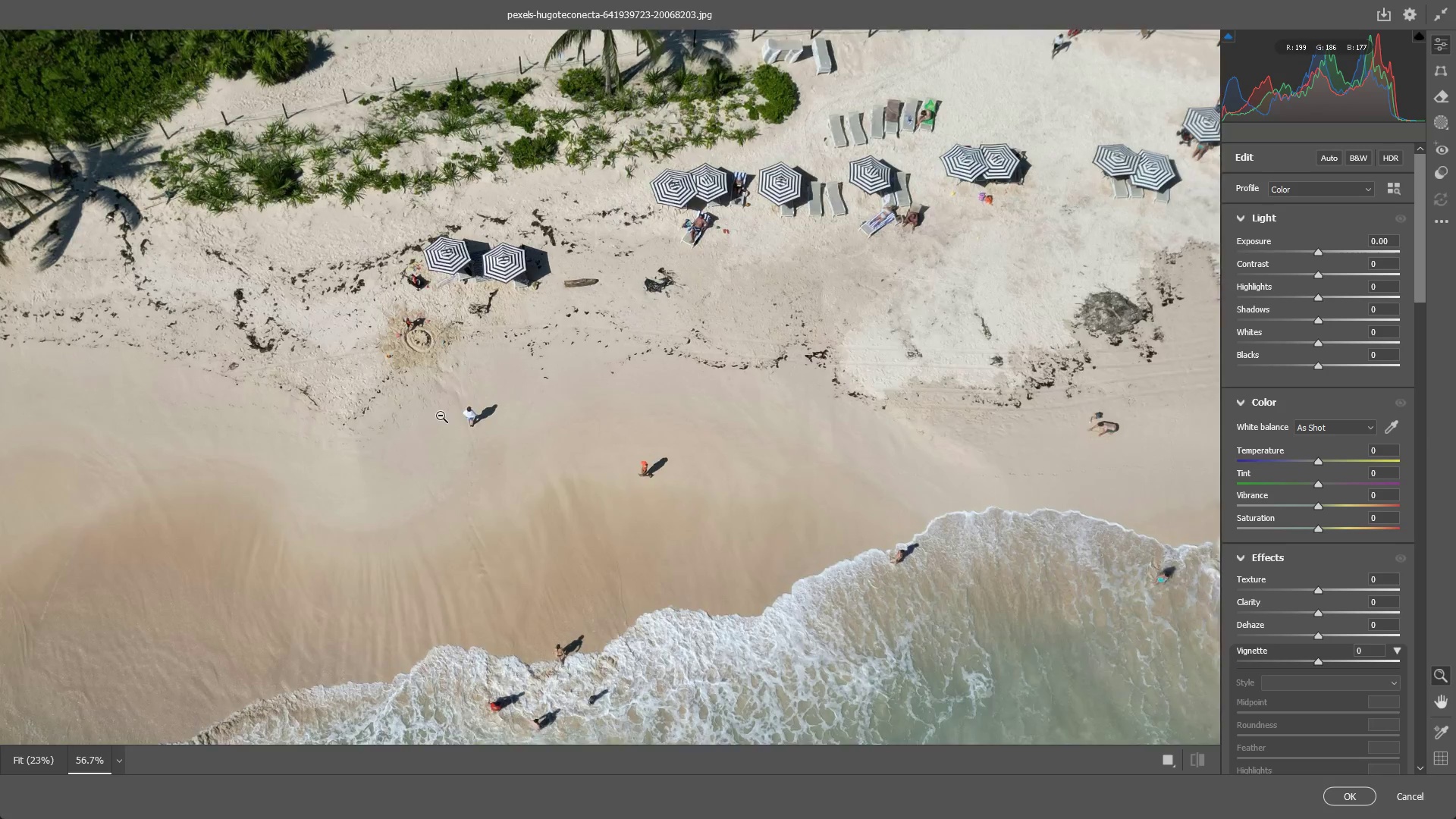 
left_click_drag(start_coordinate=[443, 359], to_coordinate=[447, 415])
 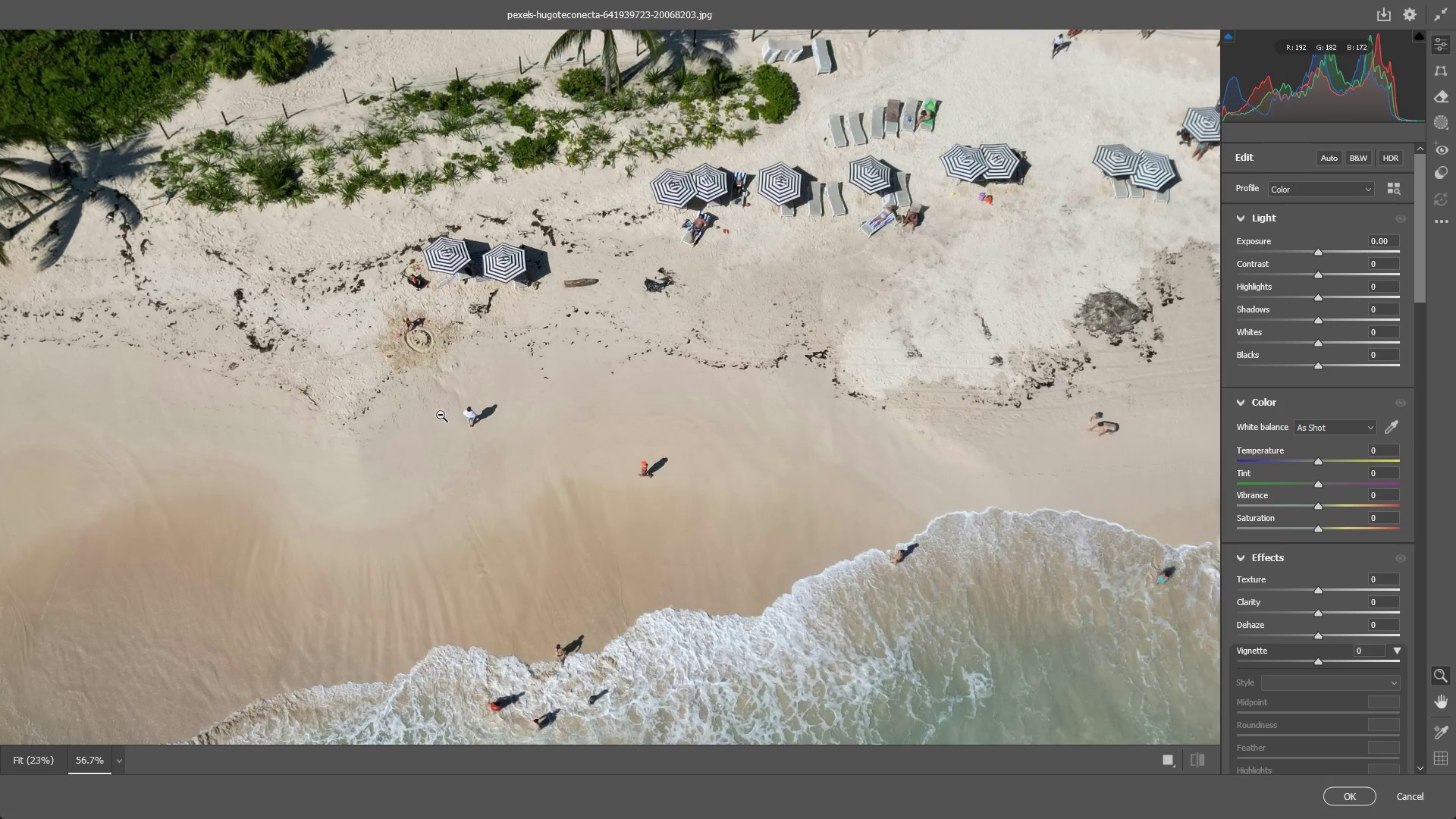 
scroll: coordinate [447, 386], scroll_direction: down, amount: 2.0
 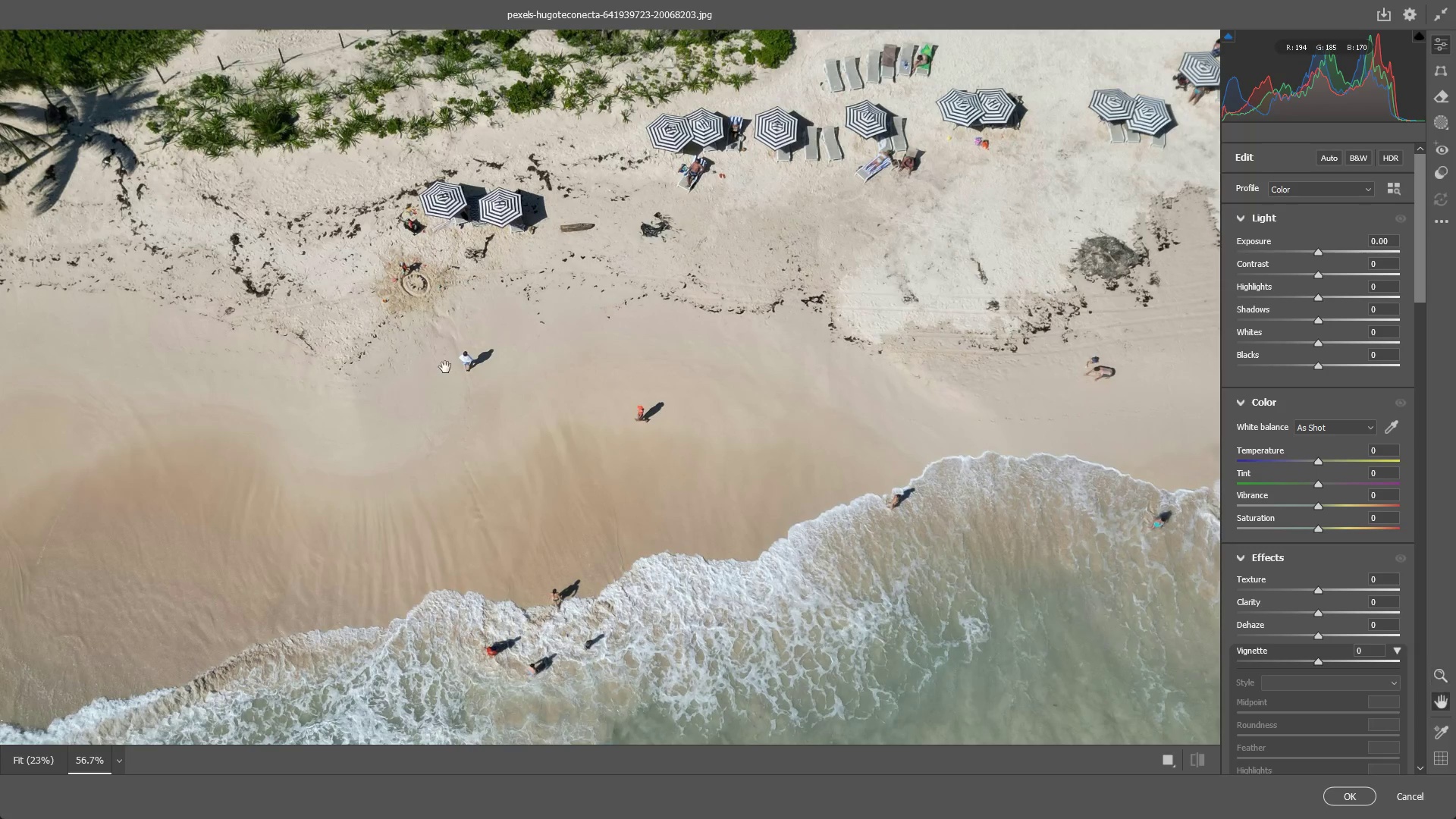 
left_click_drag(start_coordinate=[441, 416], to_coordinate=[541, 426])
 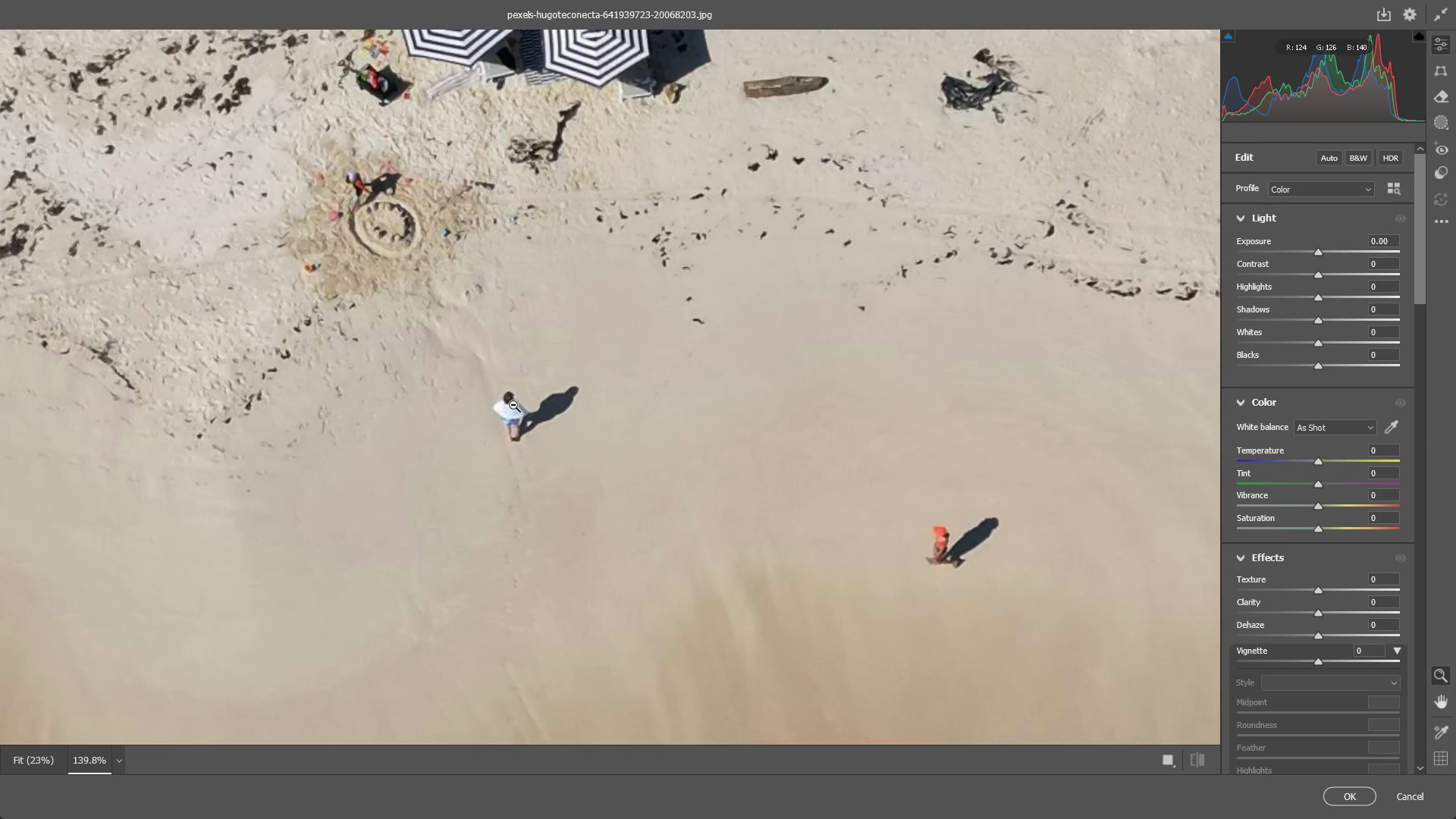 
left_click_drag(start_coordinate=[513, 405], to_coordinate=[541, 410])
 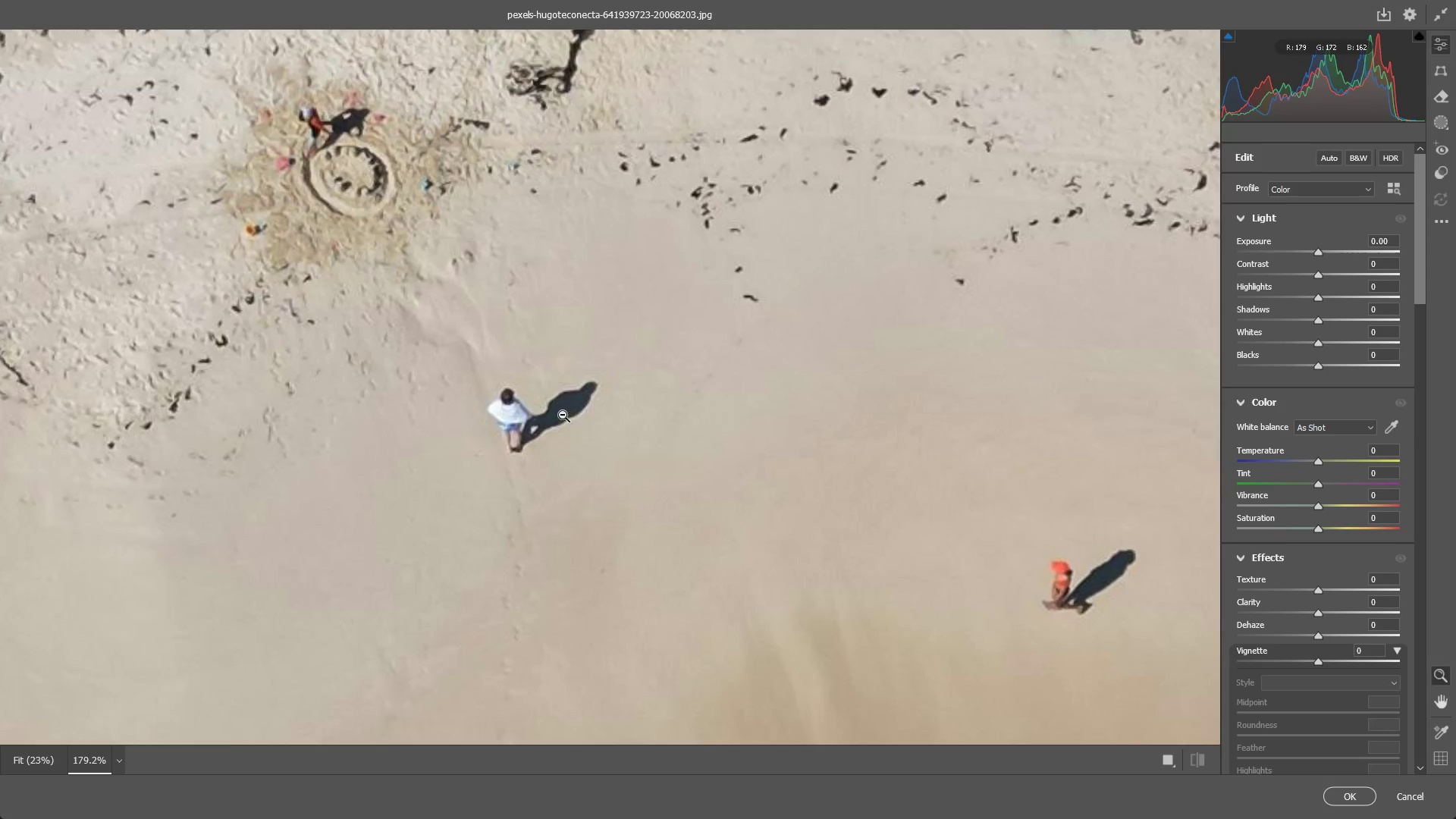 
hold_key(key=Space, duration=0.5)
 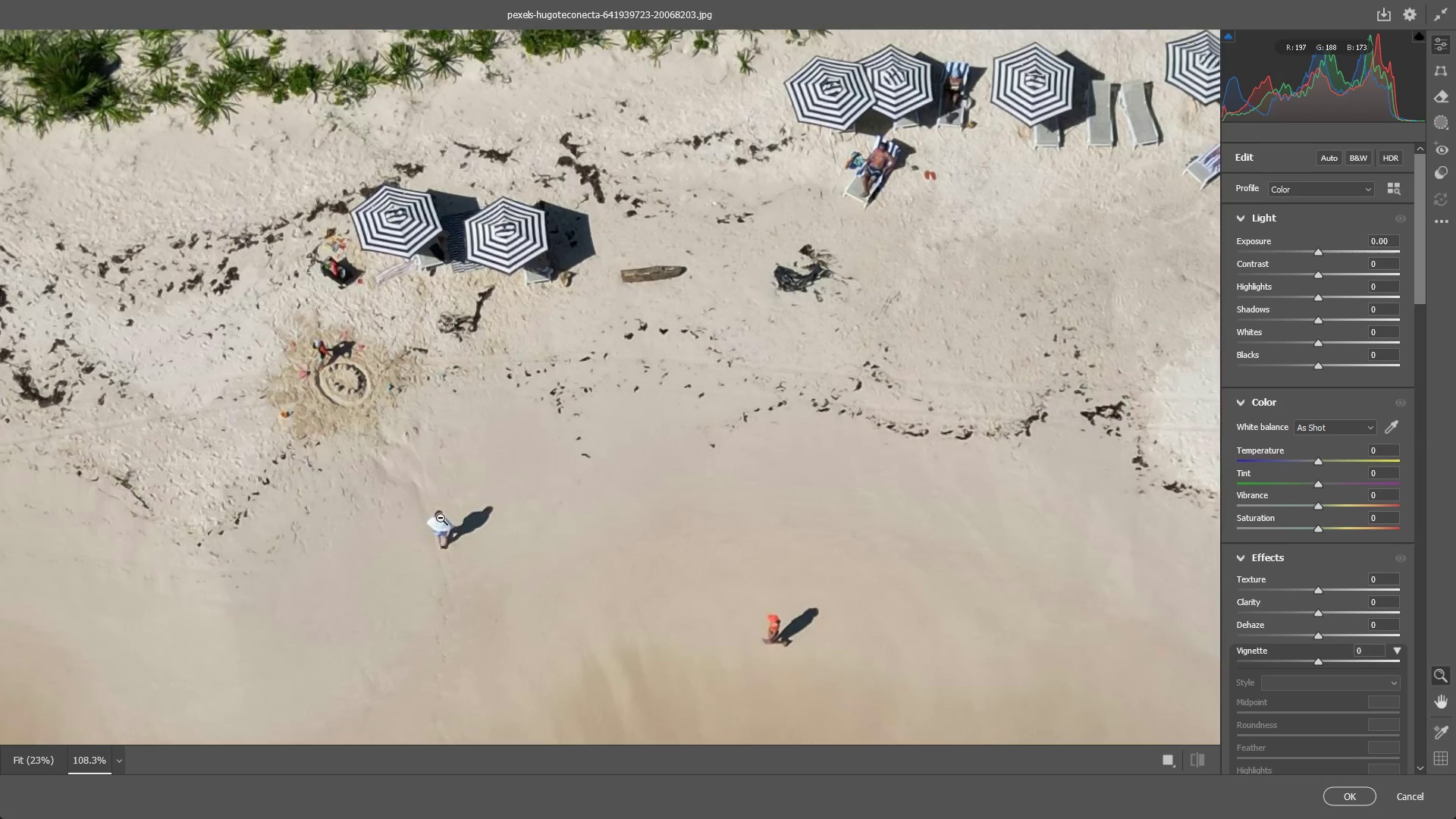 
left_click_drag(start_coordinate=[582, 404], to_coordinate=[476, 521])
 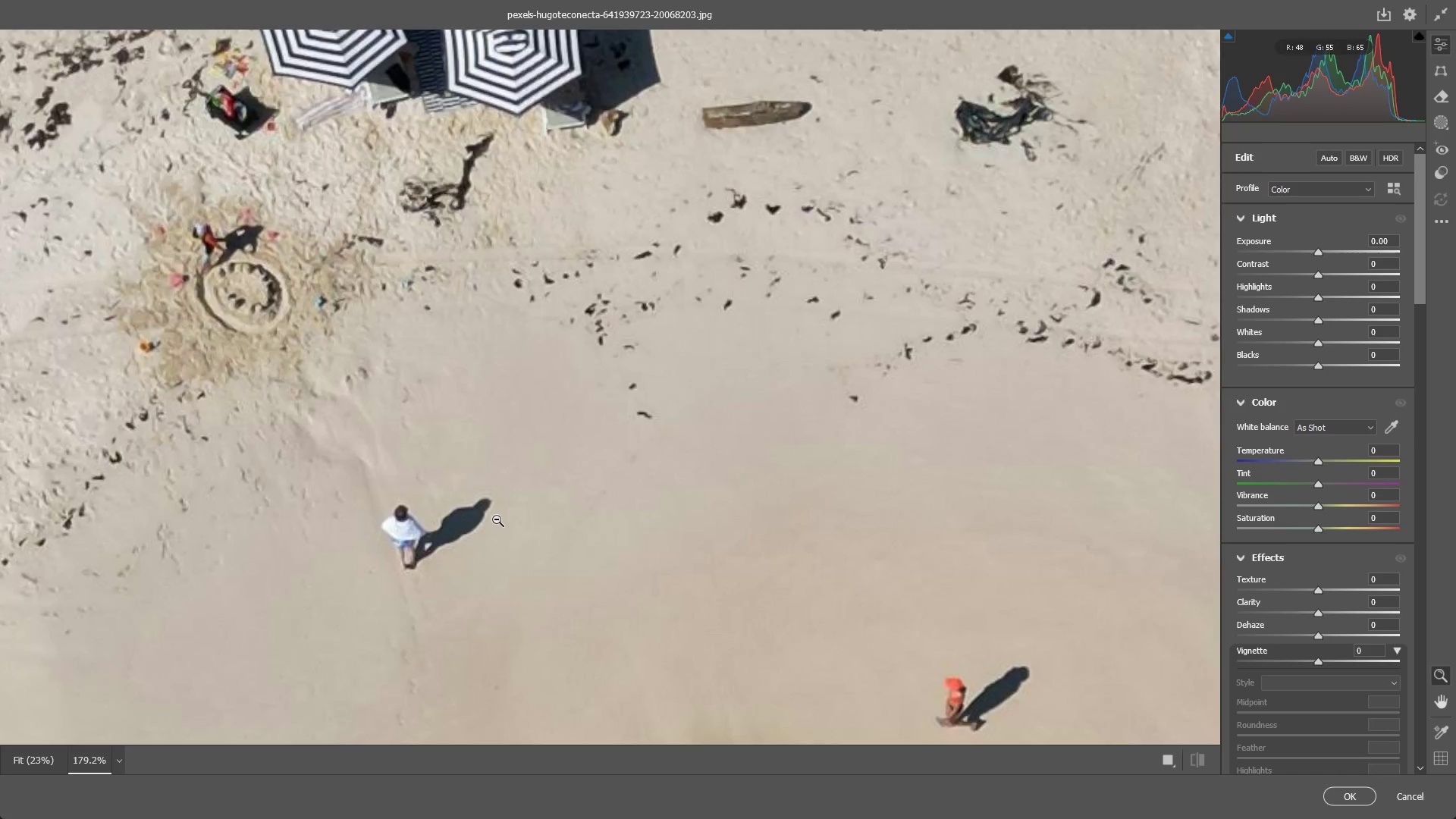 
left_click_drag(start_coordinate=[497, 519], to_coordinate=[441, 520])
 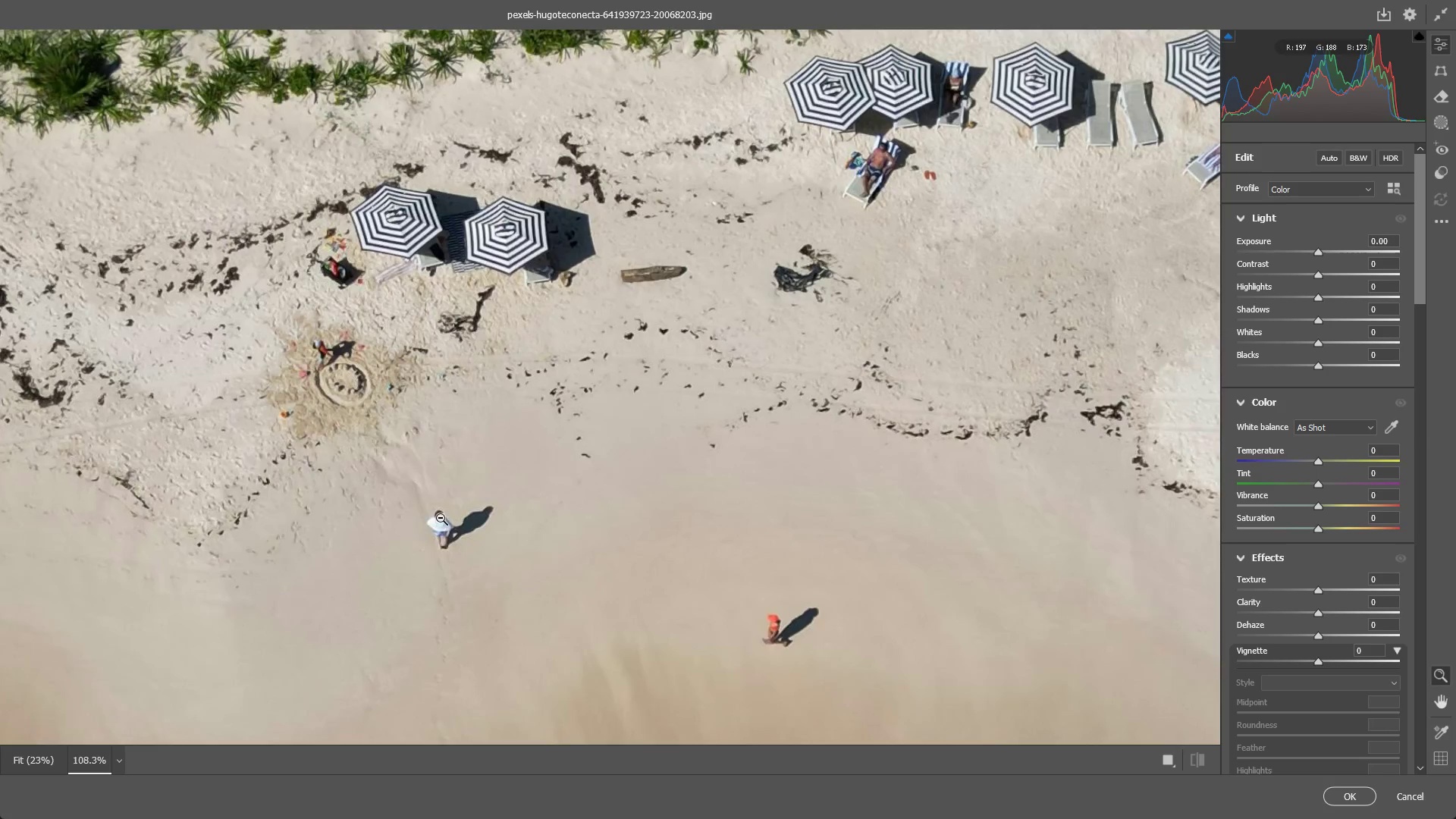 
hold_key(key=Space, duration=0.59)
 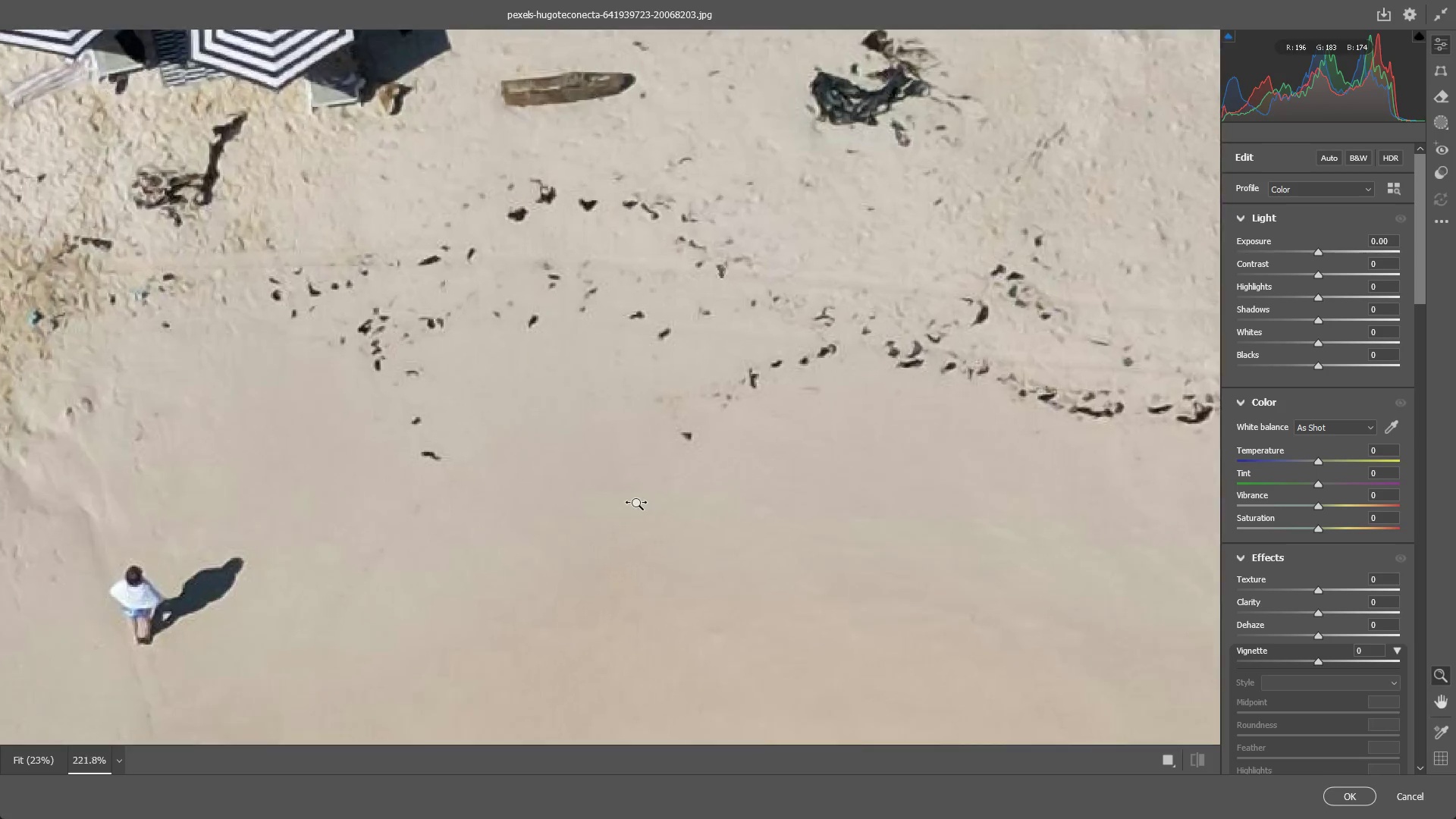 
left_click_drag(start_coordinate=[520, 456], to_coordinate=[429, 482])
 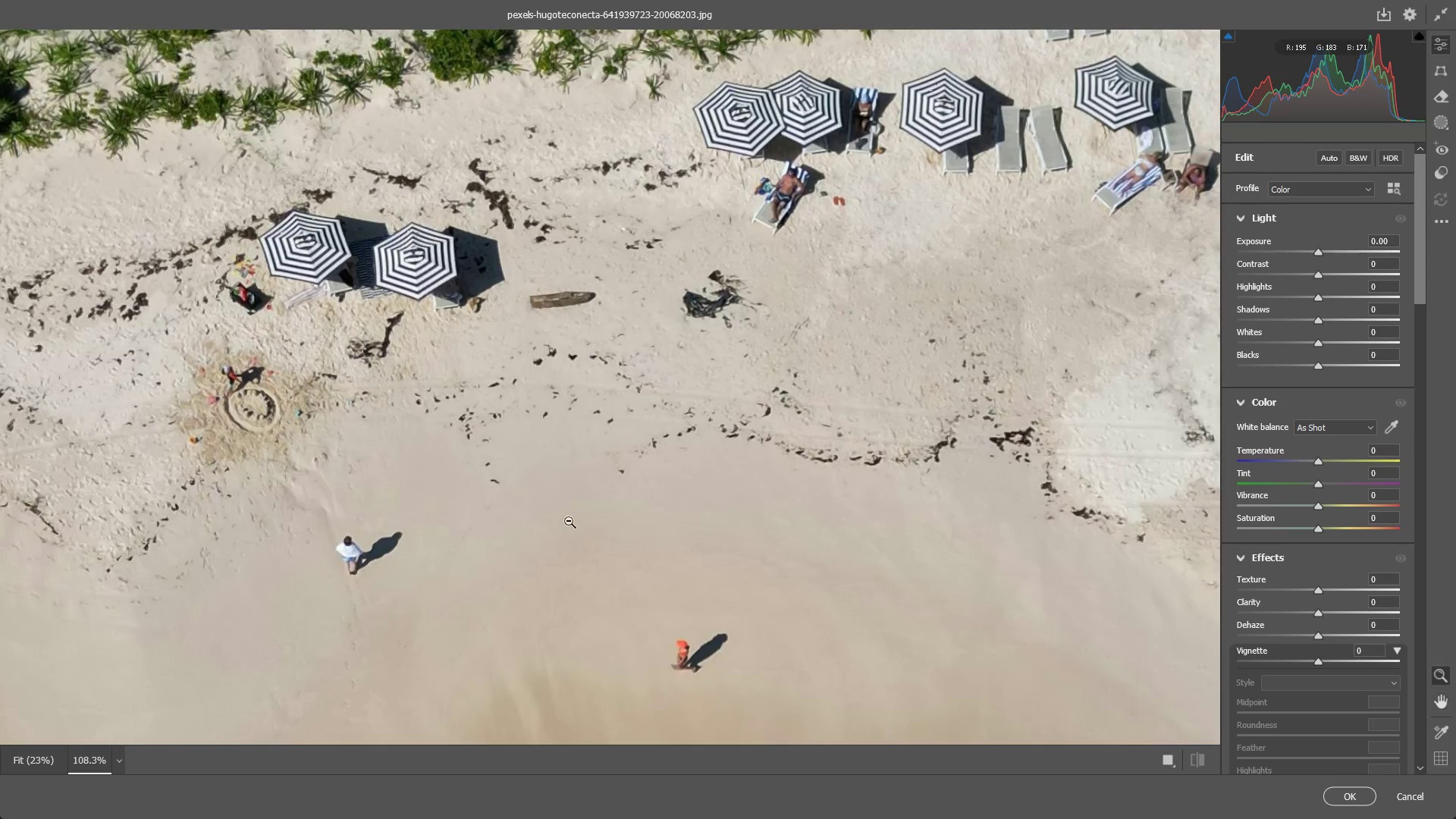 
left_click_drag(start_coordinate=[557, 507], to_coordinate=[604, 492])
 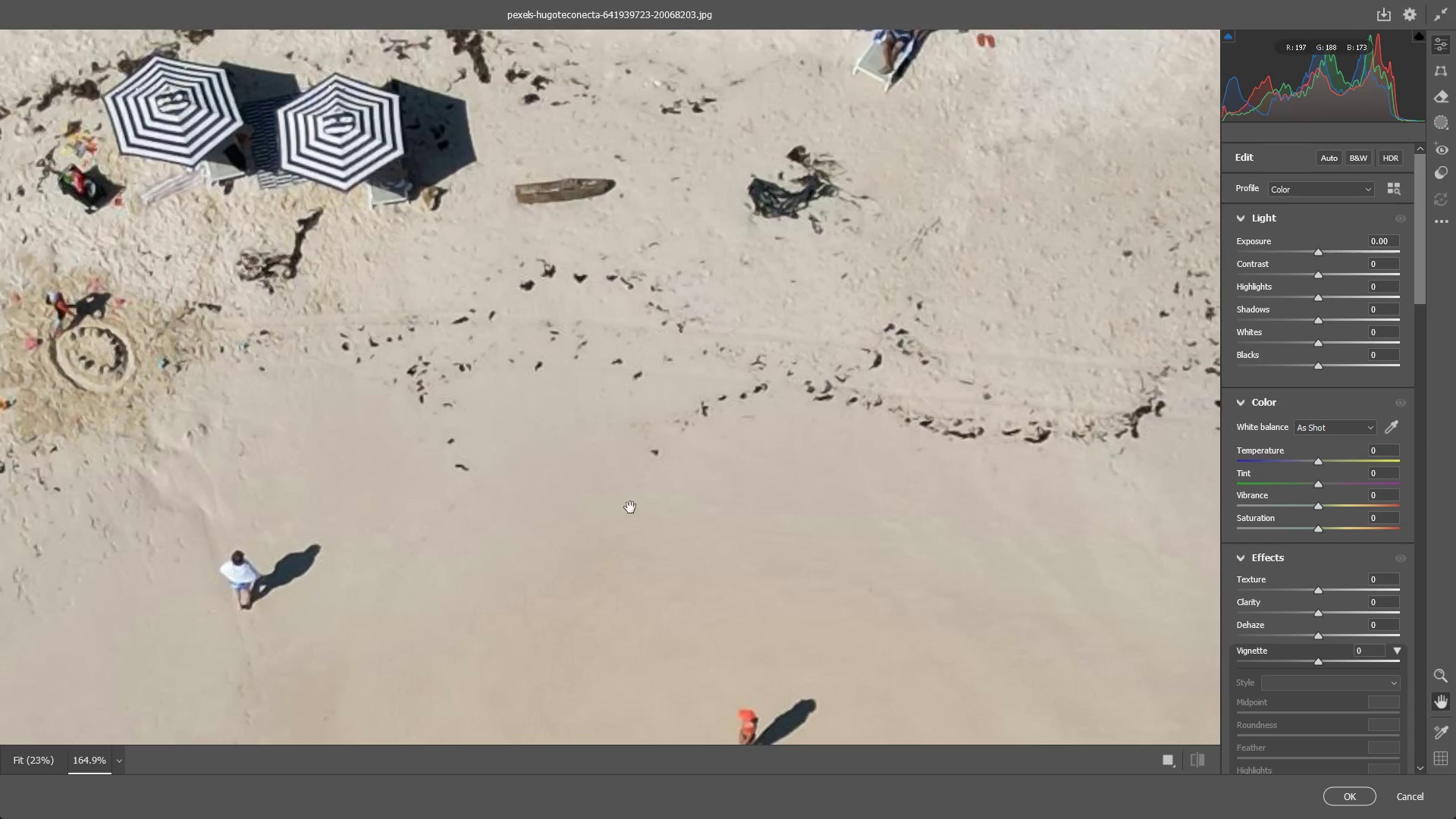 
hold_key(key=Space, duration=1.01)
 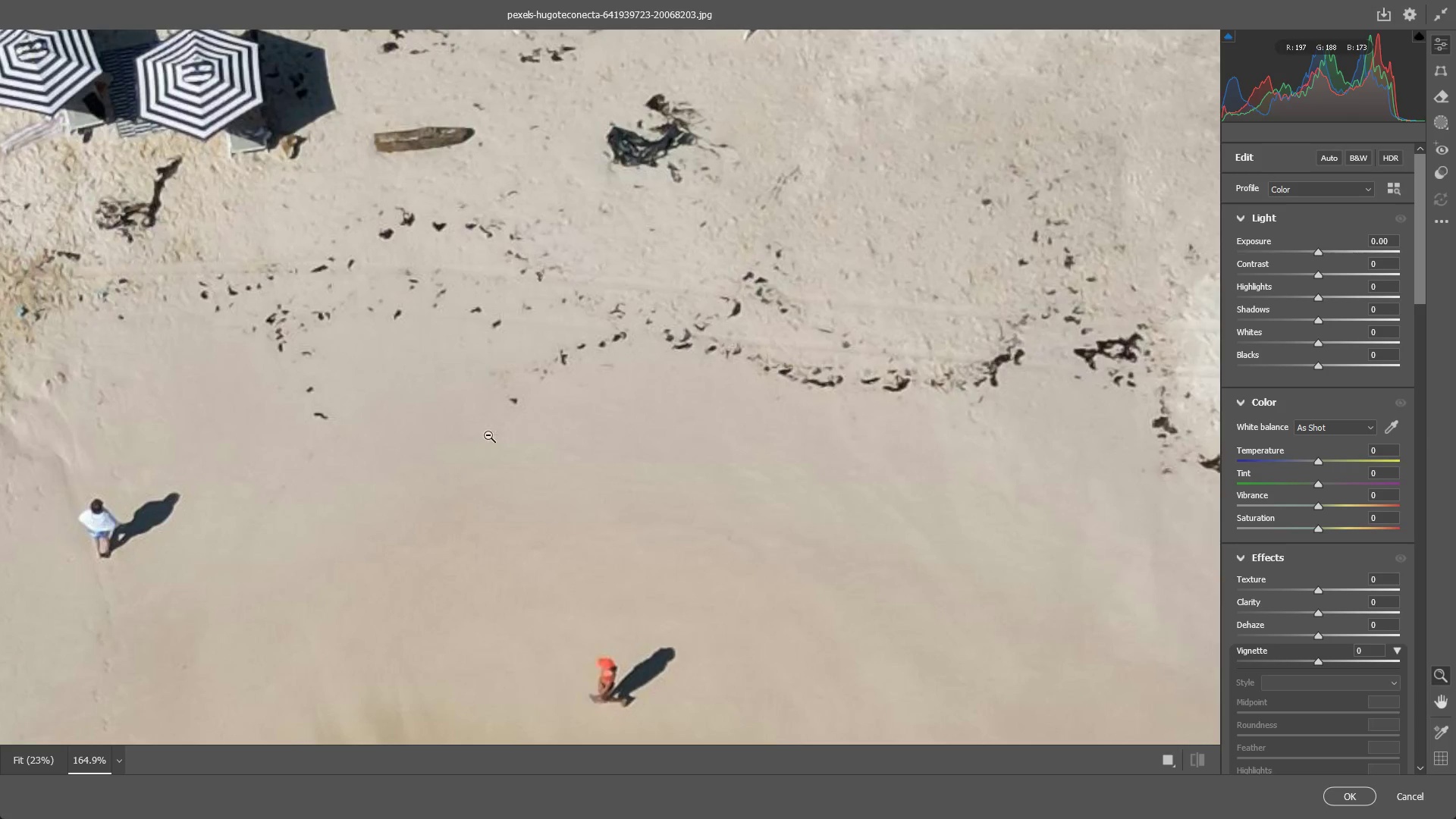 
left_click_drag(start_coordinate=[617, 504], to_coordinate=[476, 453])
 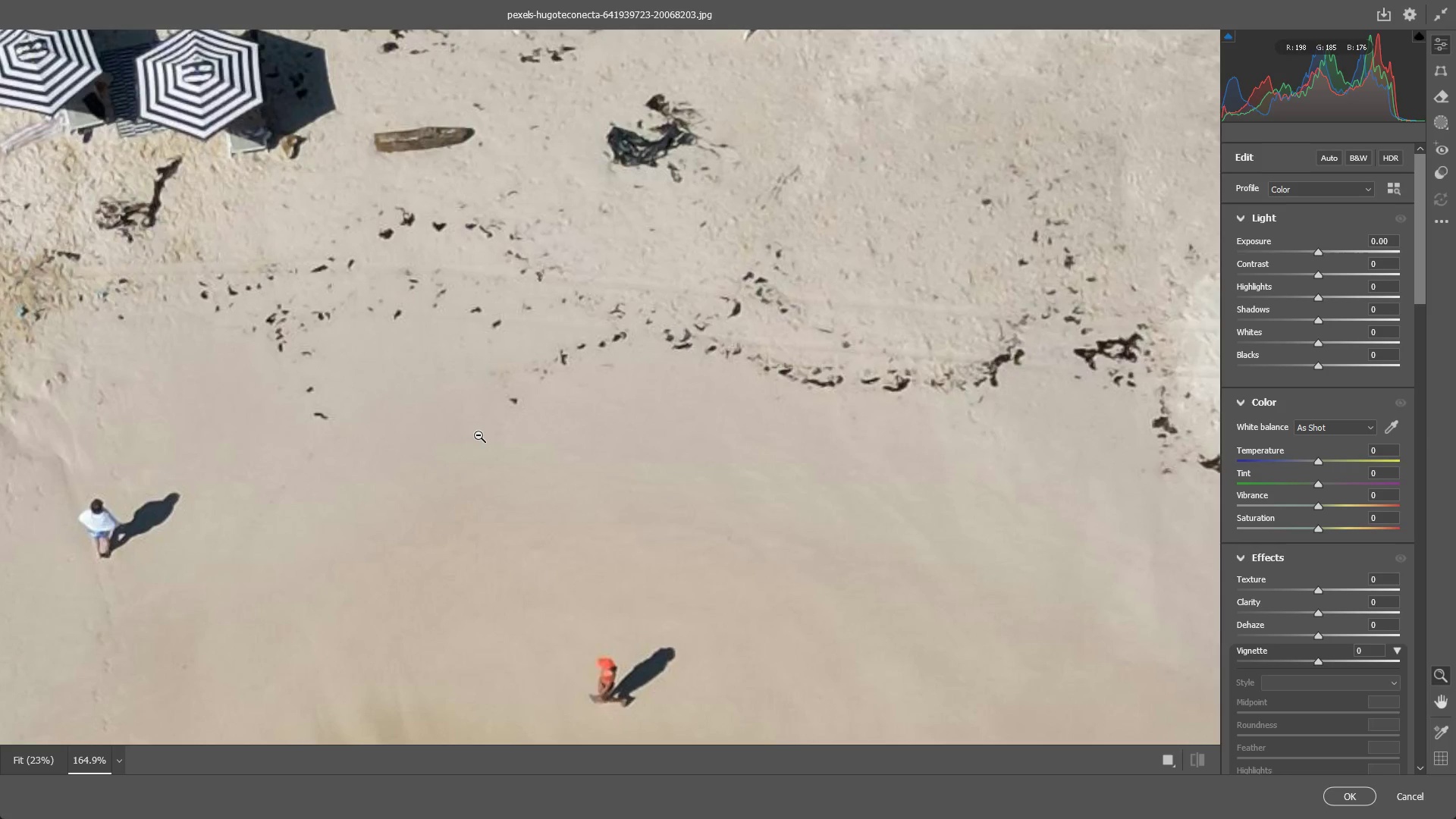 
left_click_drag(start_coordinate=[518, 421], to_coordinate=[469, 420])
 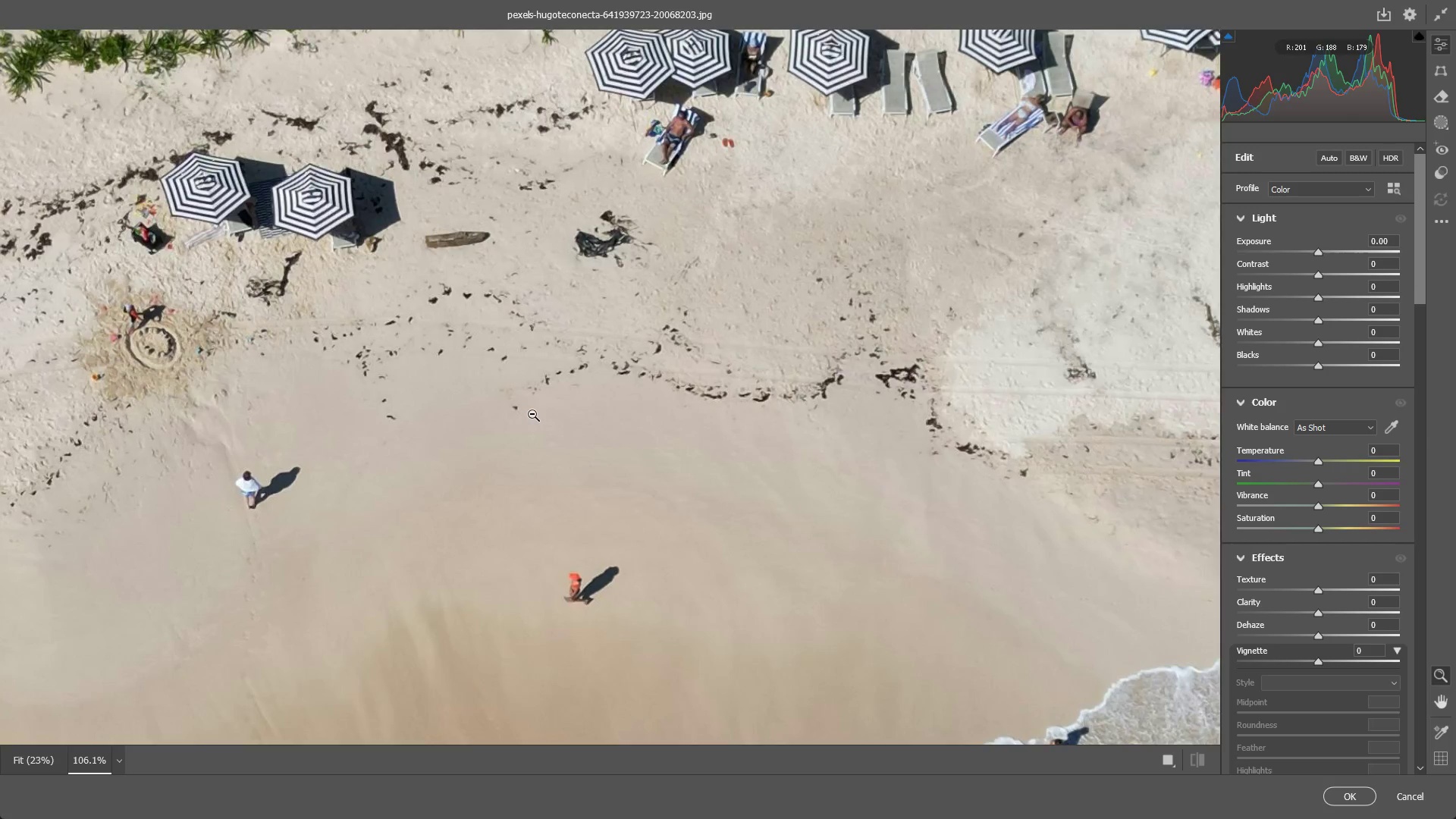 
left_click_drag(start_coordinate=[532, 413], to_coordinate=[478, 416])
 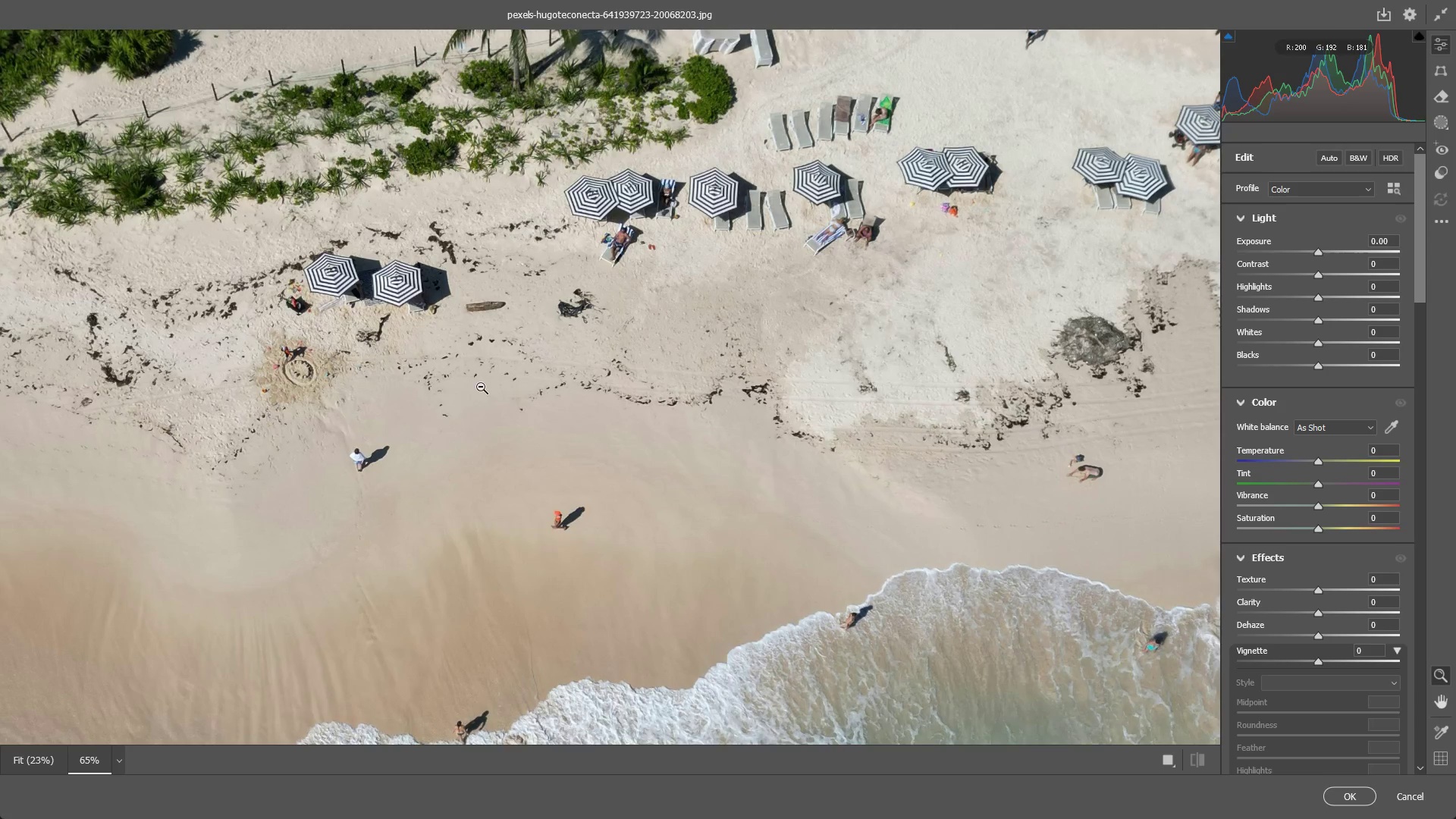 
left_click_drag(start_coordinate=[449, 414], to_coordinate=[477, 435])
 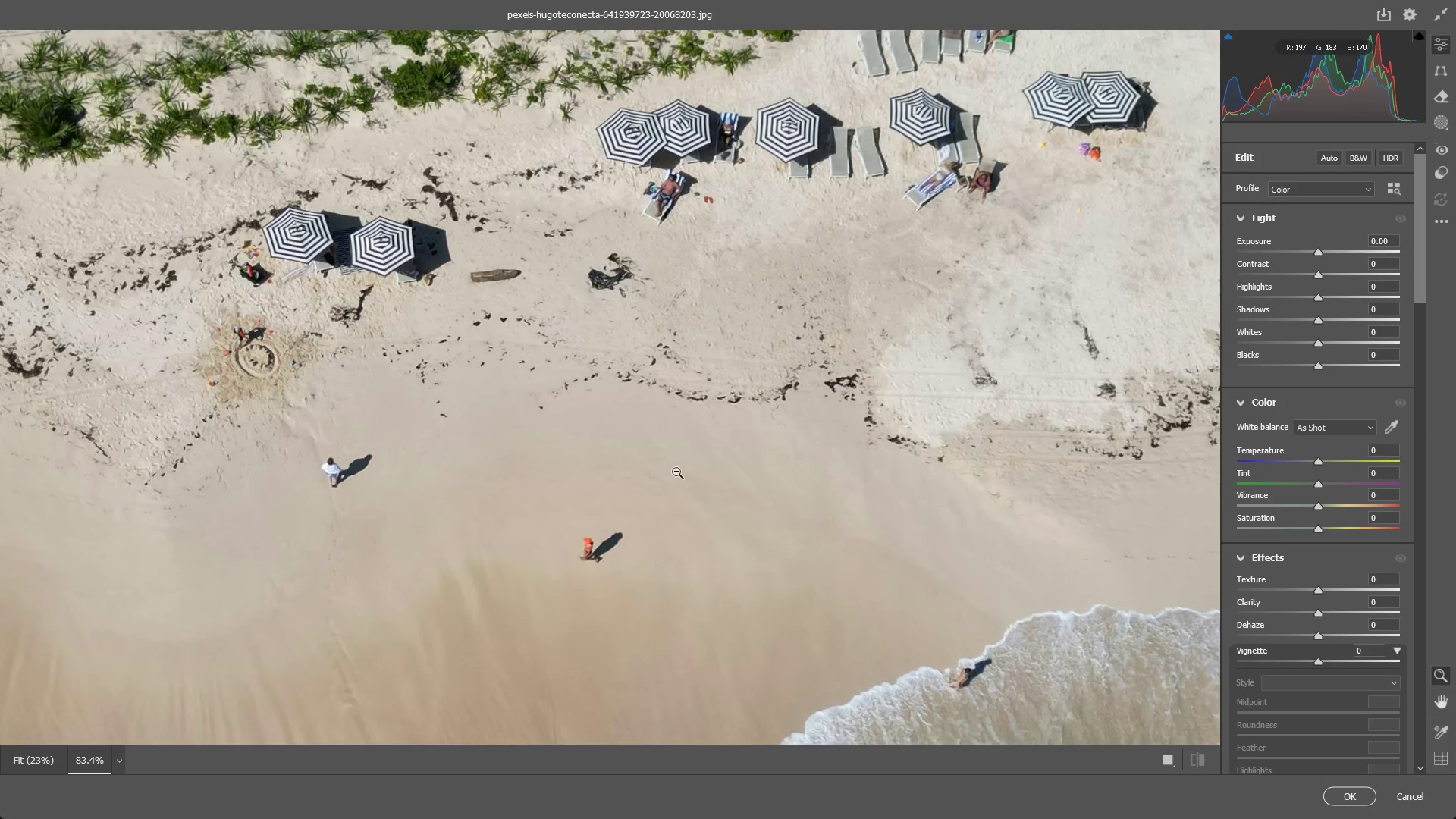 
left_click_drag(start_coordinate=[651, 460], to_coordinate=[585, 461])
 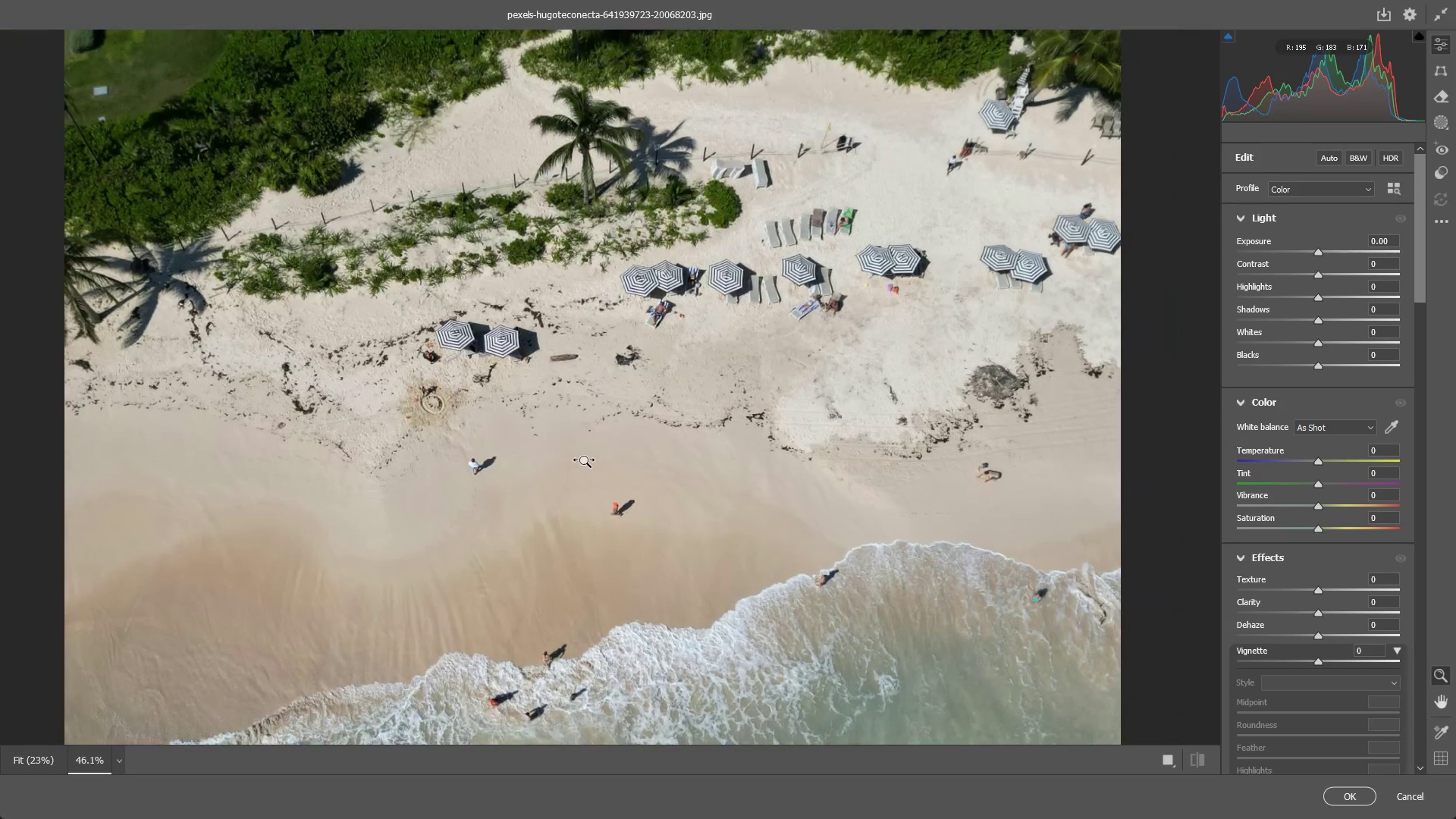 
hold_key(key=Space, duration=0.59)
 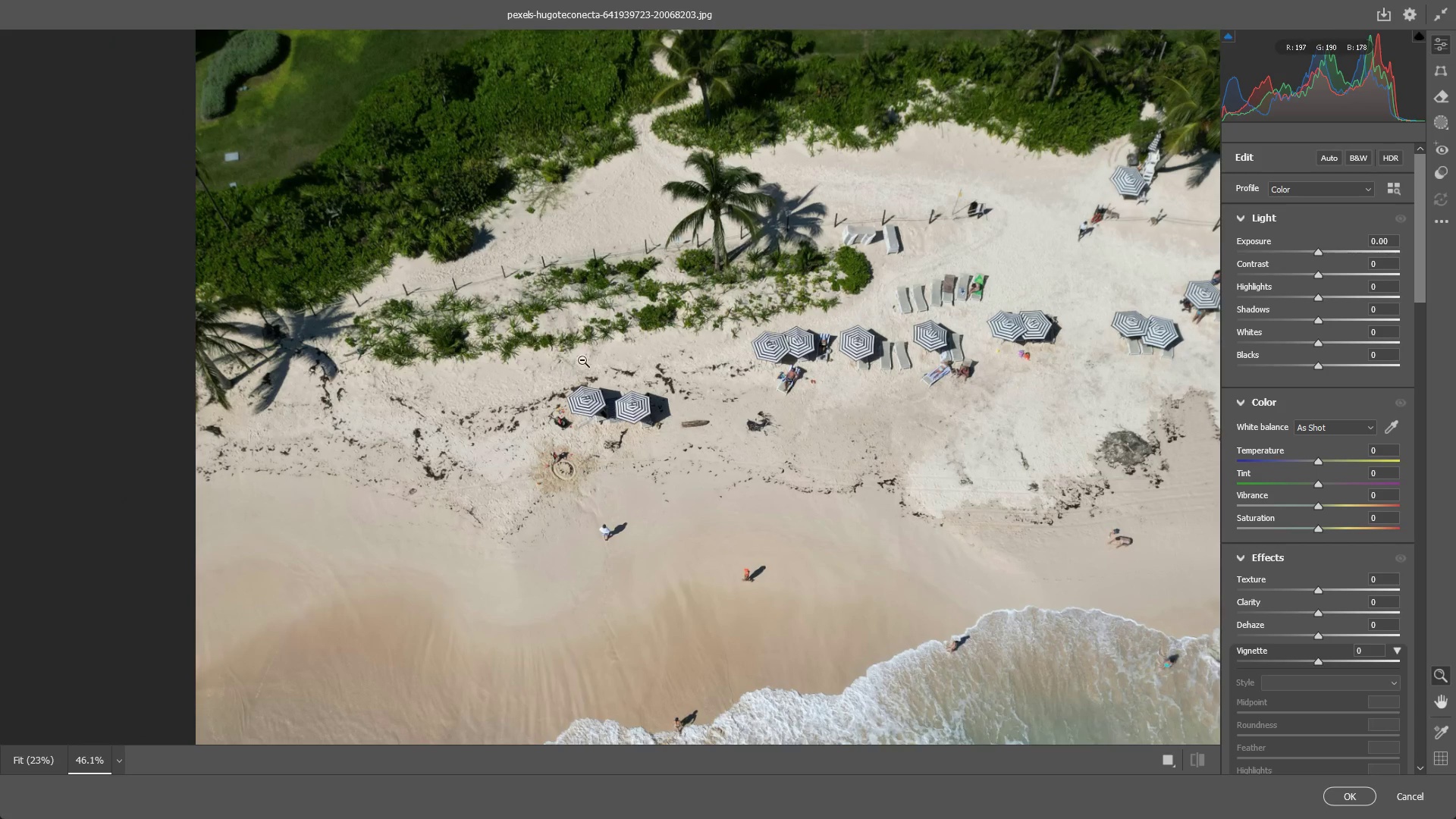 
left_click_drag(start_coordinate=[375, 469], to_coordinate=[507, 535])
 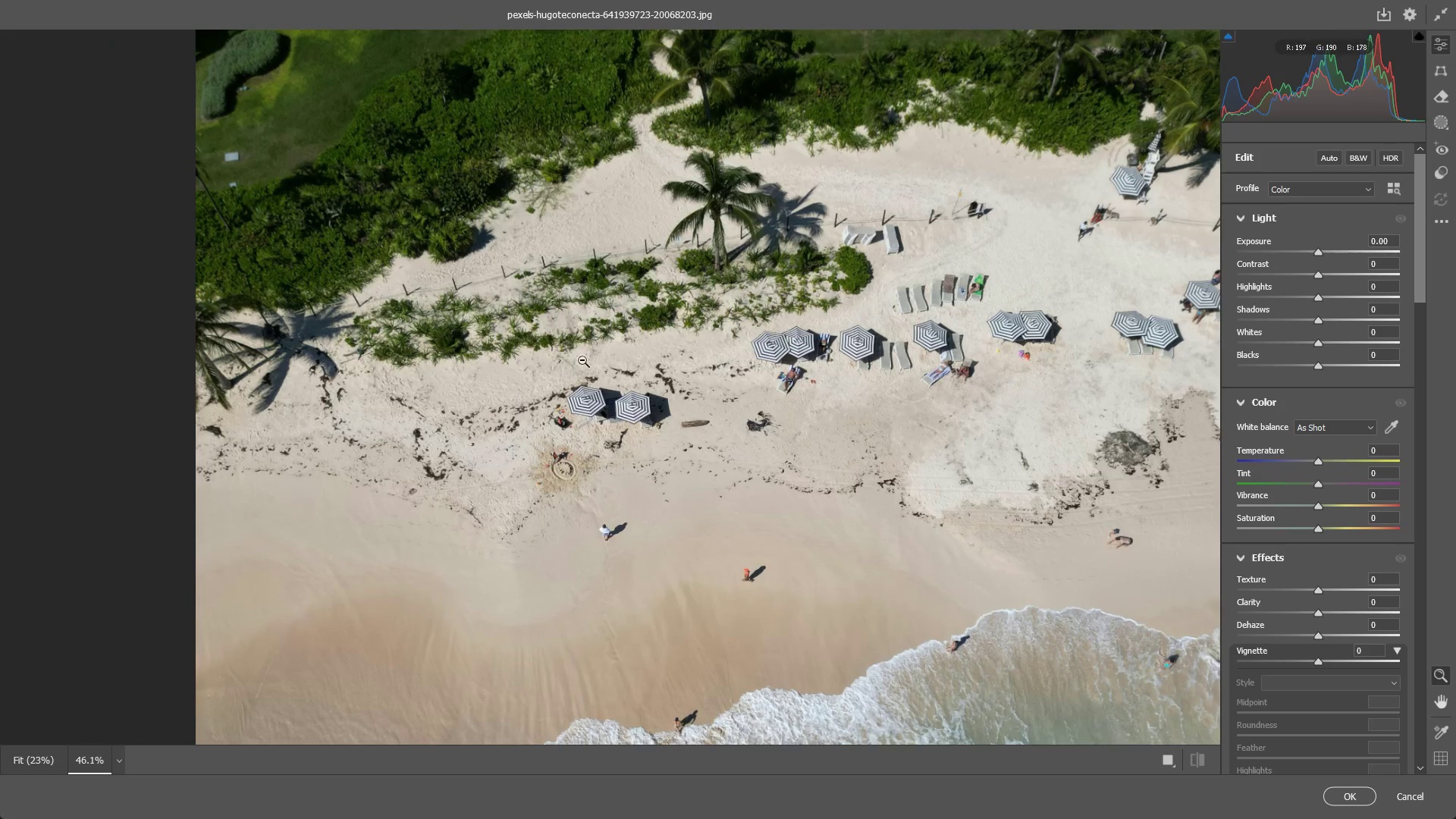 
hold_key(key=Space, duration=0.72)
 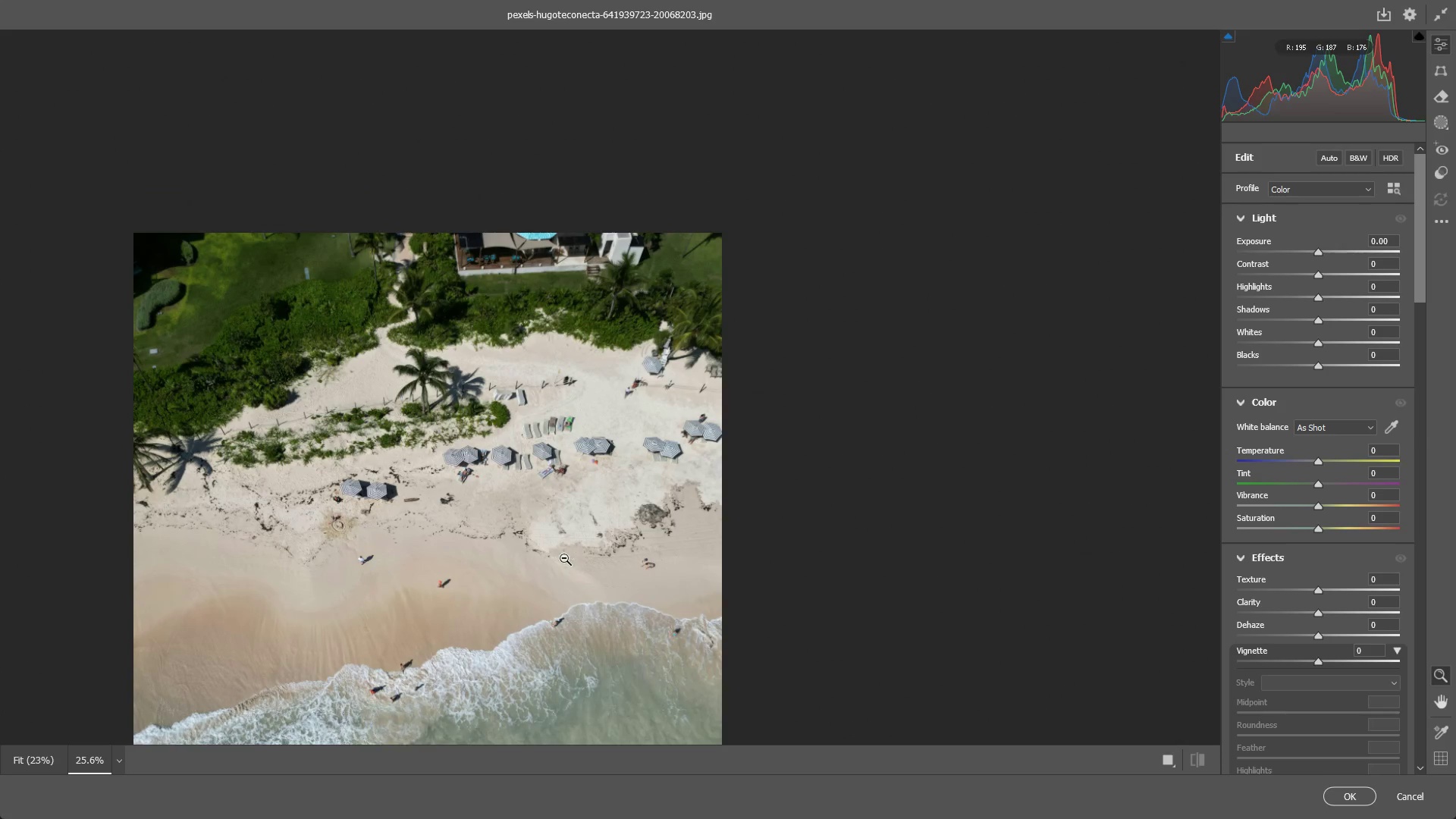 
left_click_drag(start_coordinate=[787, 435], to_coordinate=[331, 457])
 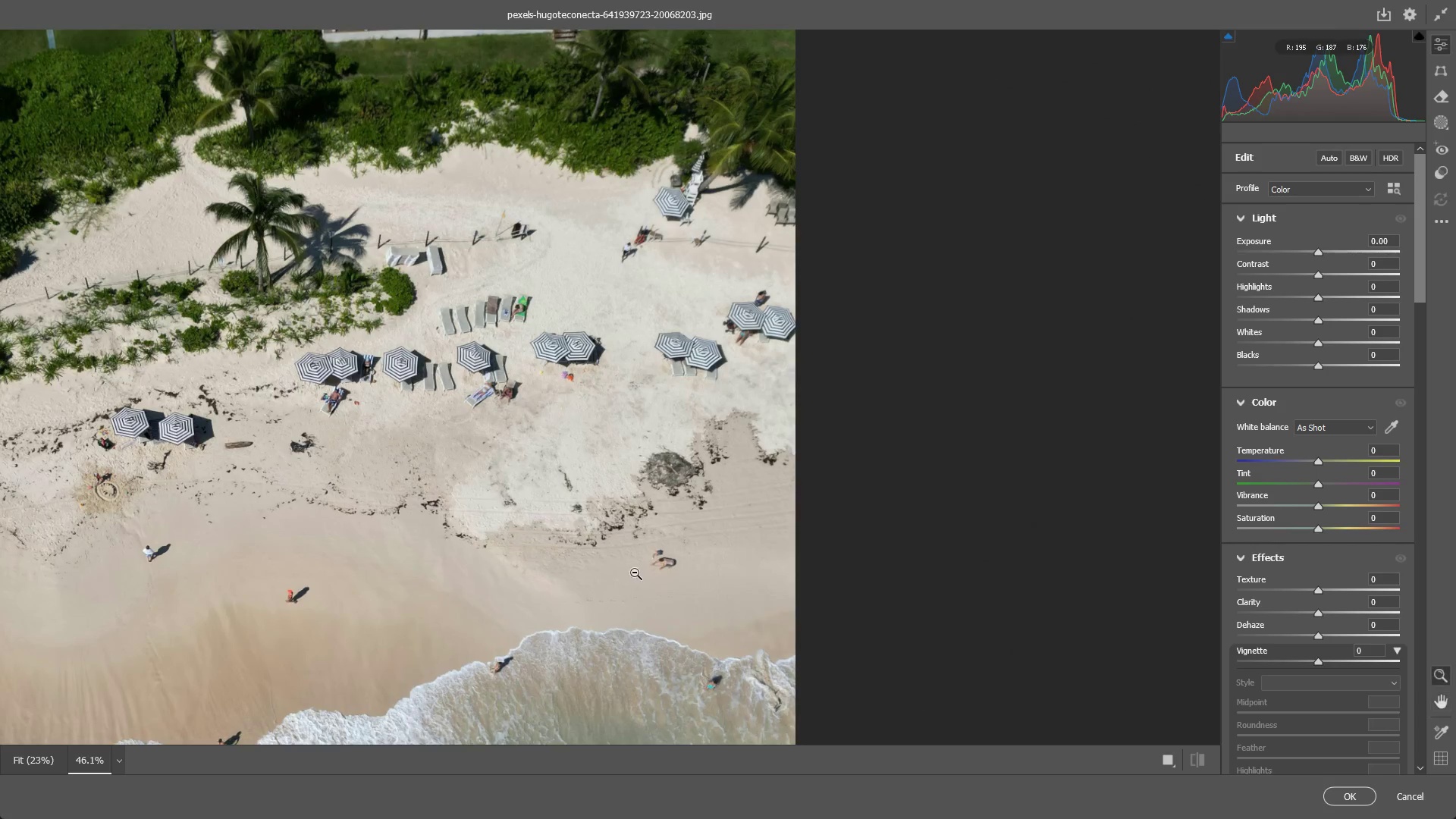 
left_click_drag(start_coordinate=[629, 571], to_coordinate=[564, 558])
 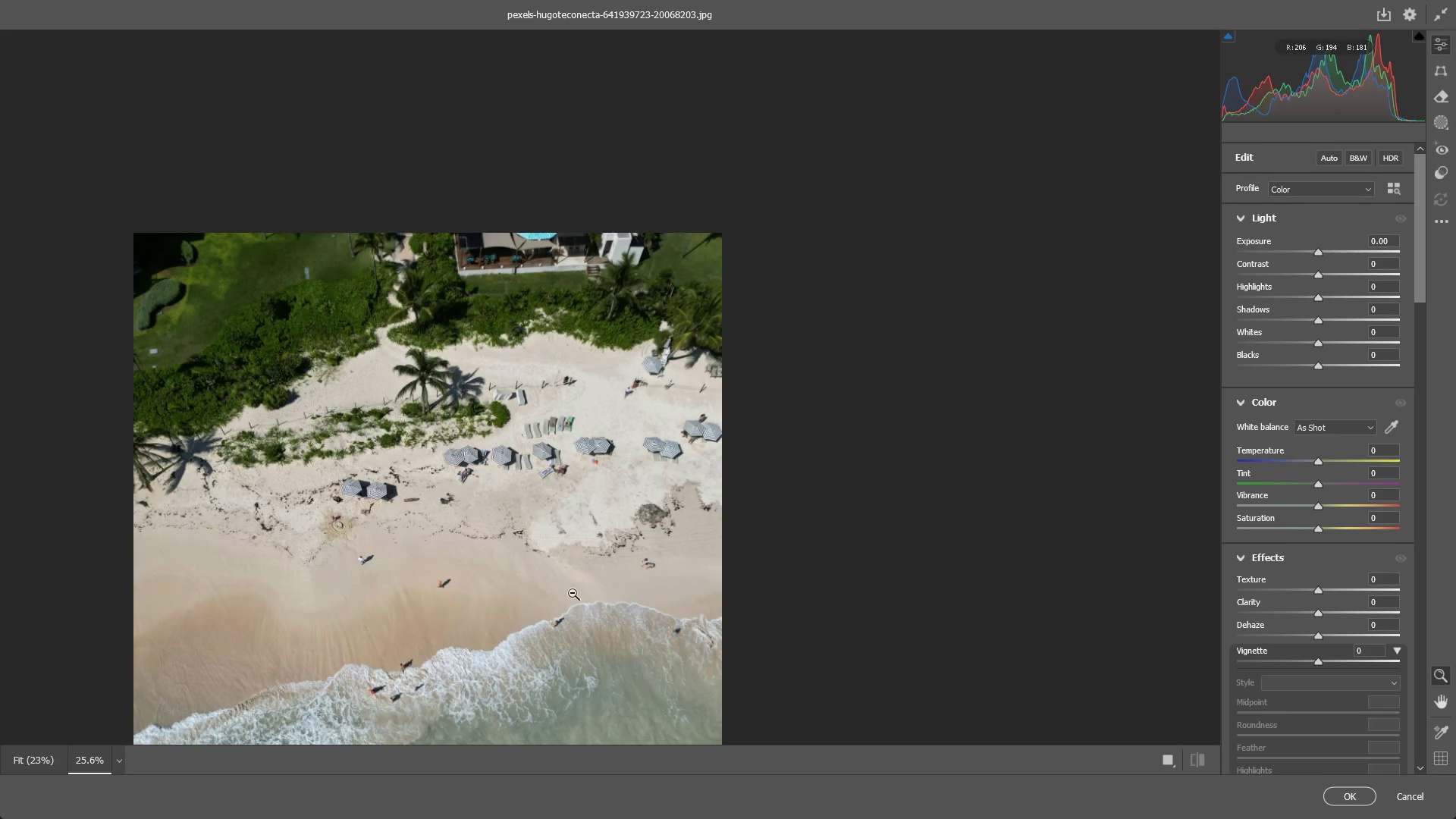 
hold_key(key=Space, duration=0.53)
 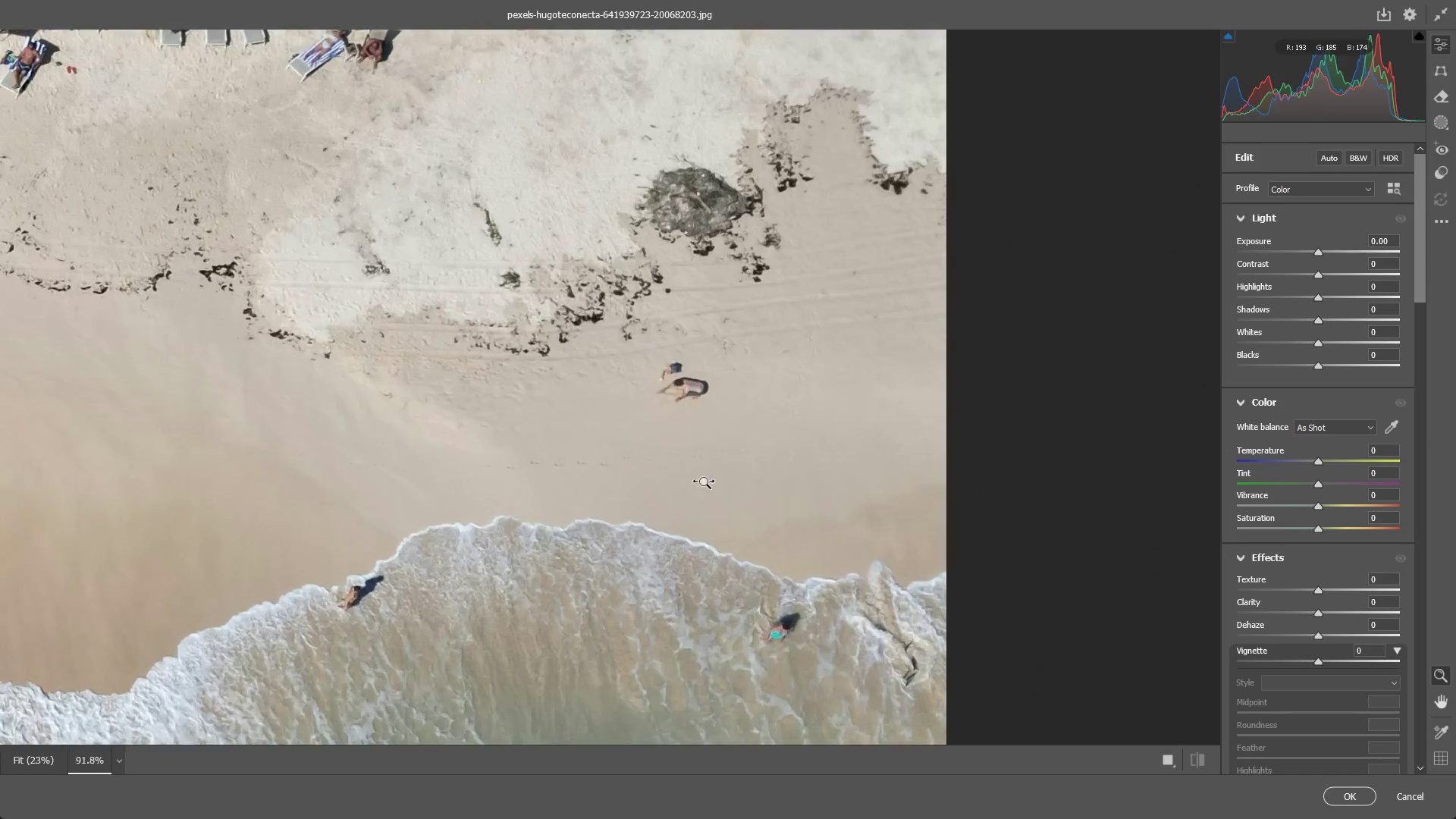 
left_click_drag(start_coordinate=[561, 626], to_coordinate=[510, 509])
 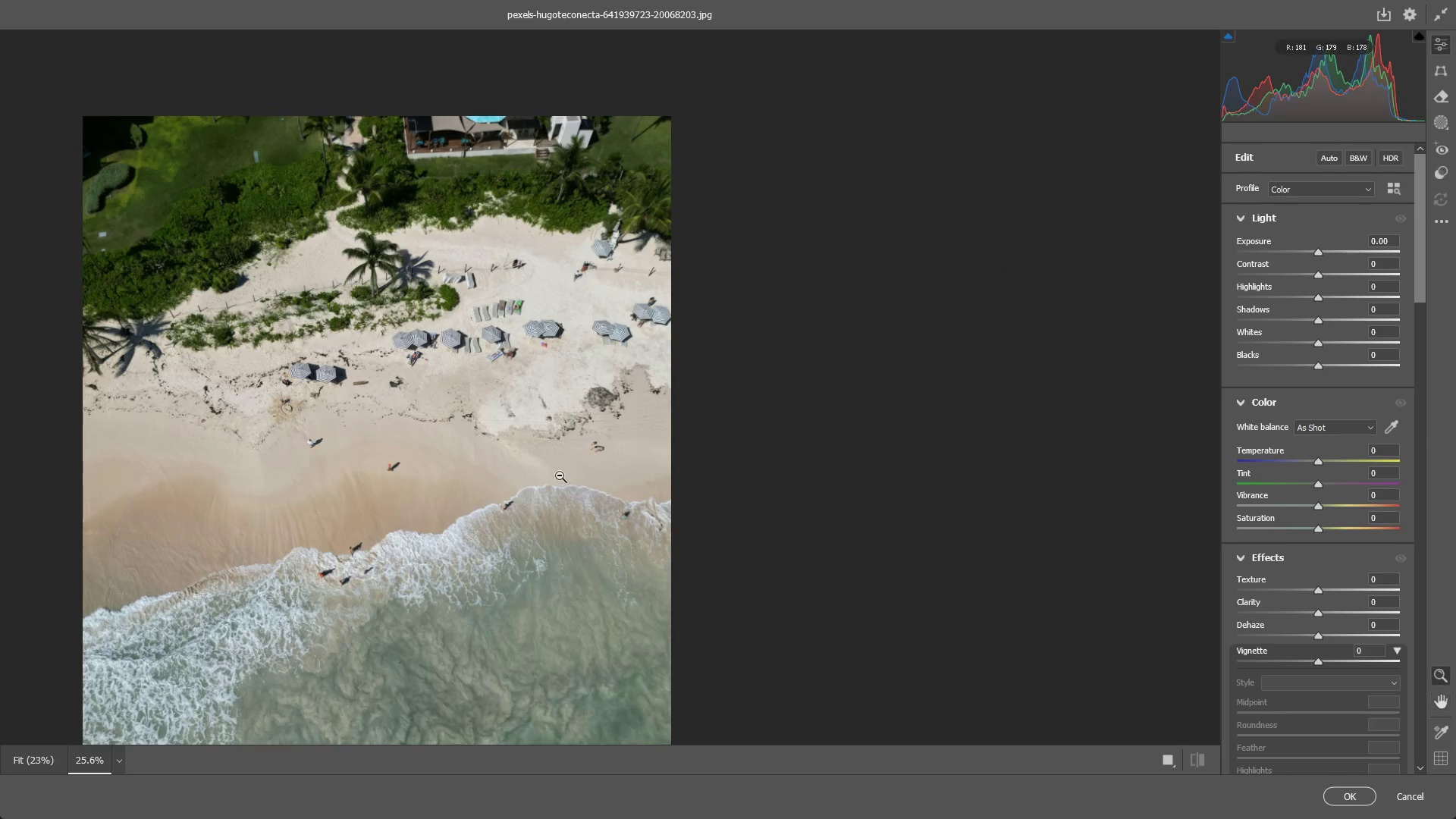 
left_click_drag(start_coordinate=[563, 472], to_coordinate=[705, 482])
 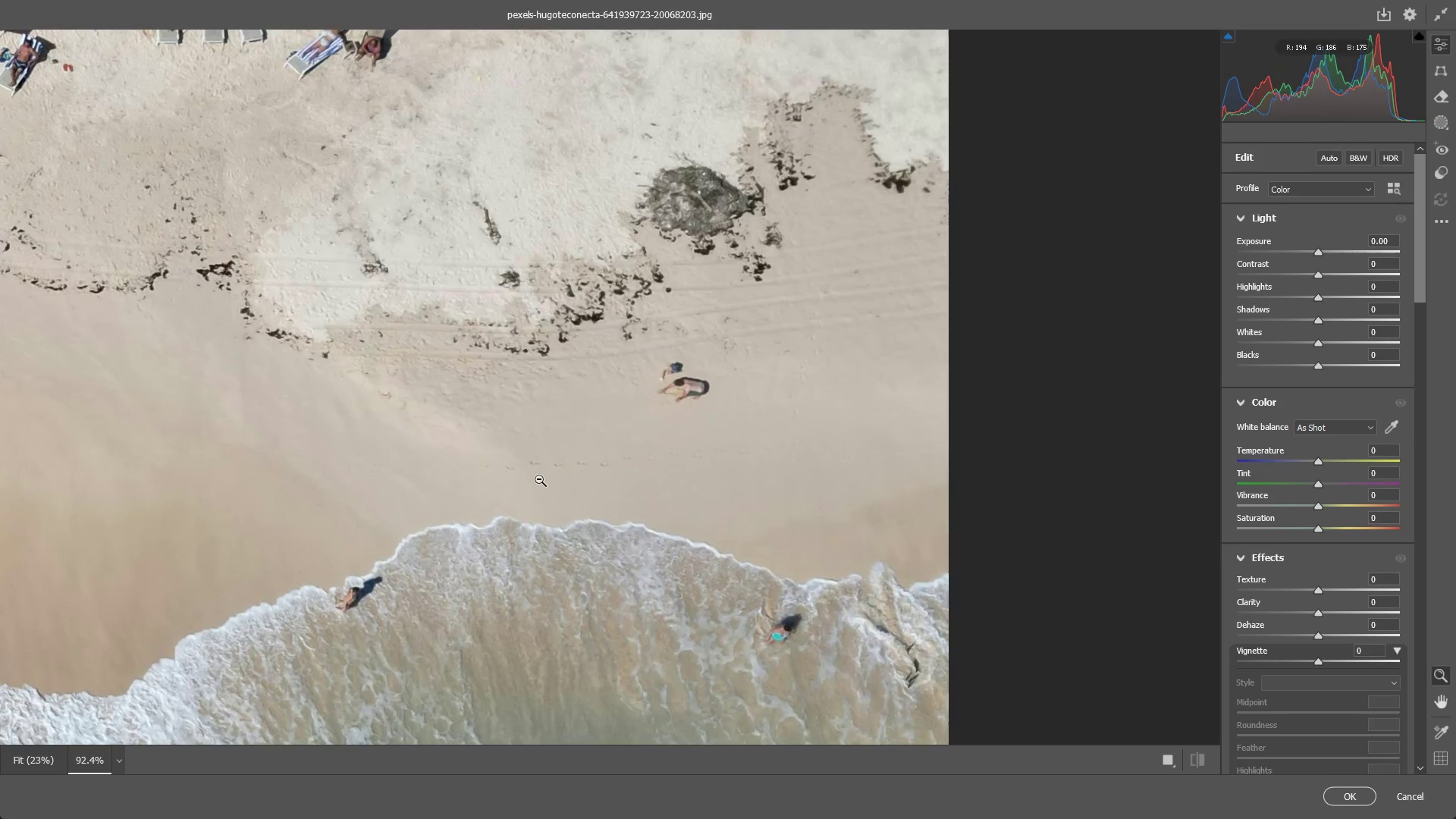 
hold_key(key=Space, duration=0.52)
 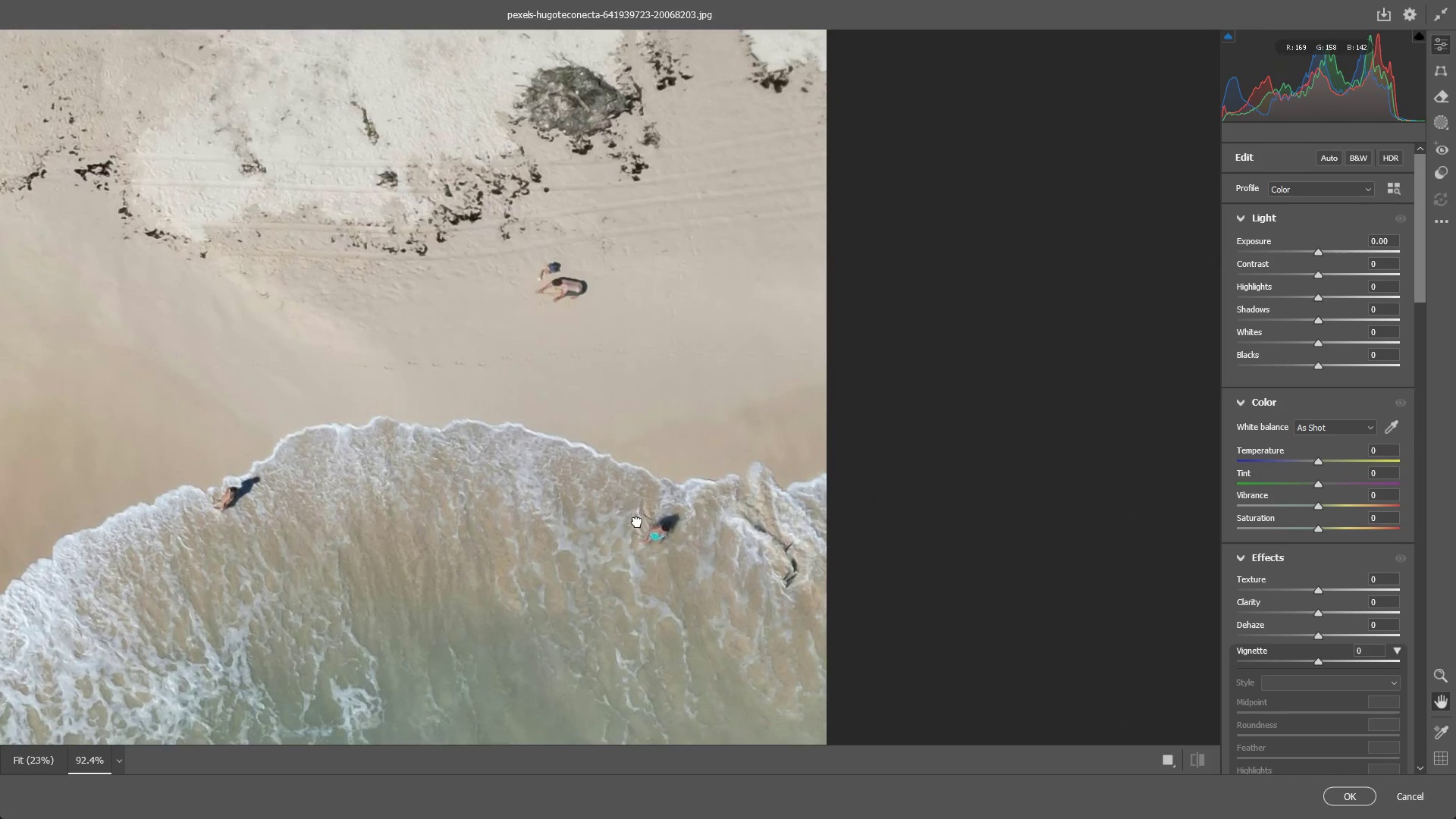 
left_click_drag(start_coordinate=[586, 483], to_coordinate=[510, 460])
 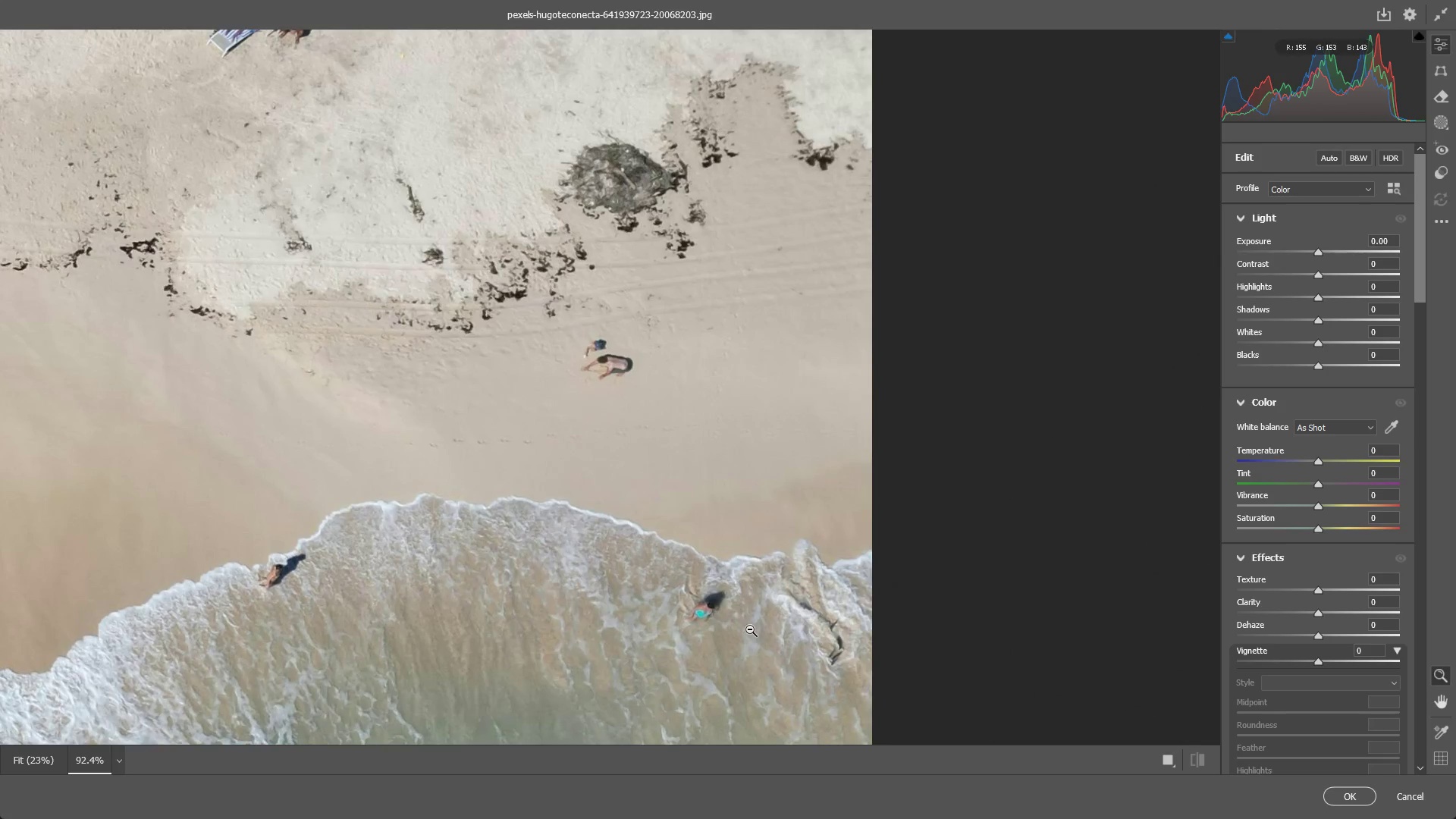 
hold_key(key=Space, duration=0.53)
 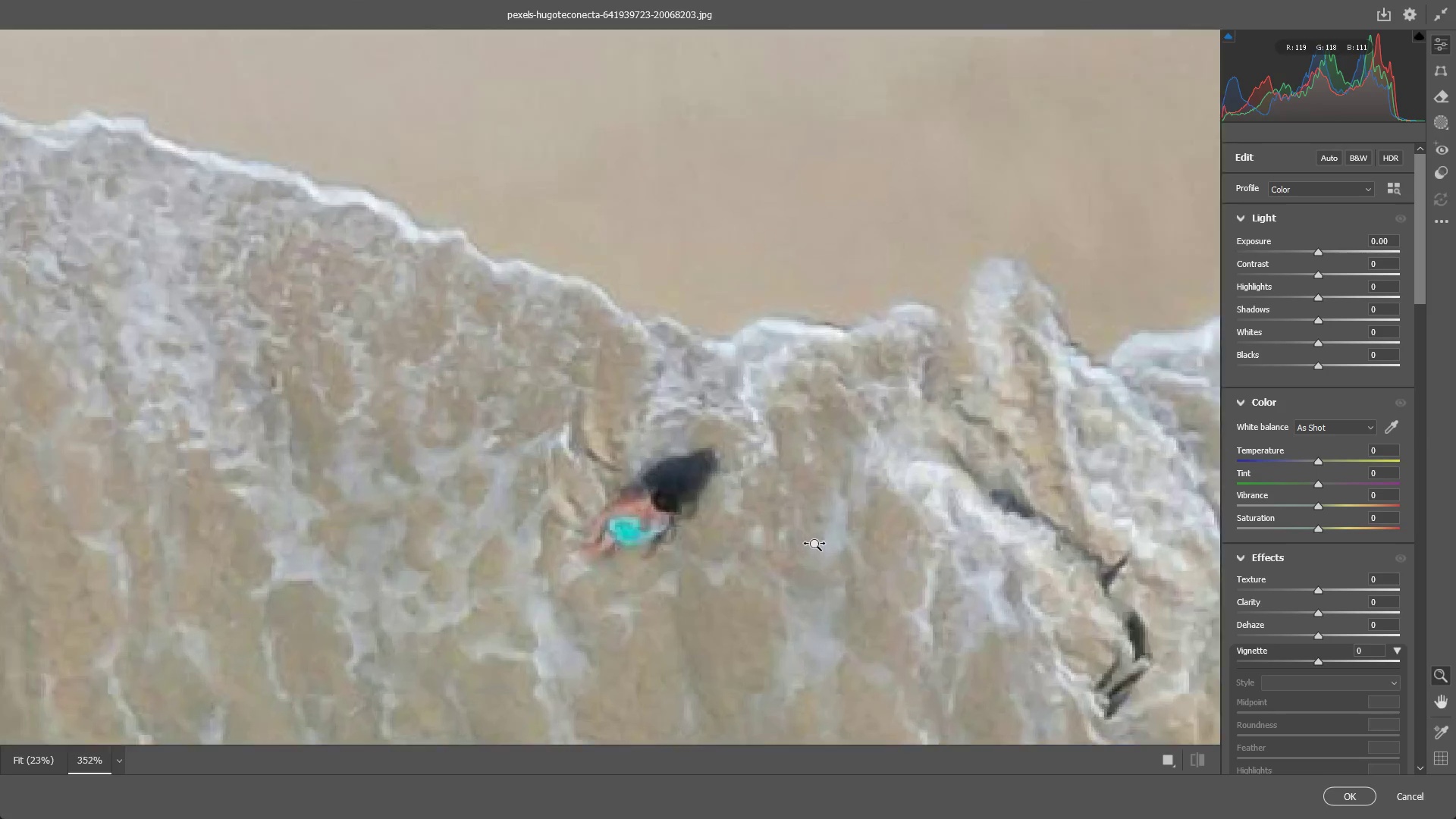 
left_click_drag(start_coordinate=[682, 599], to_coordinate=[637, 522])
 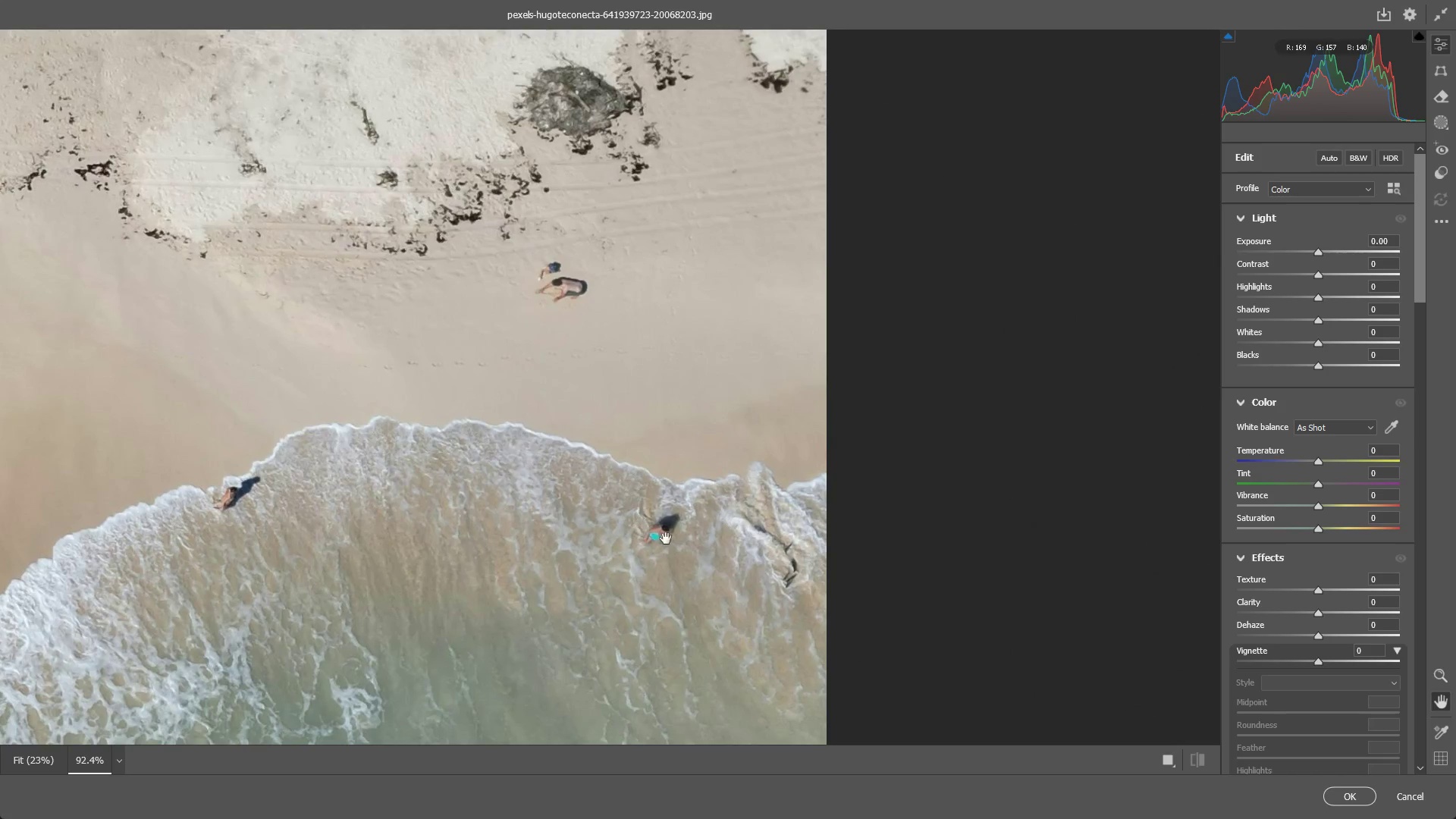 
left_click_drag(start_coordinate=[666, 538], to_coordinate=[617, 529])
 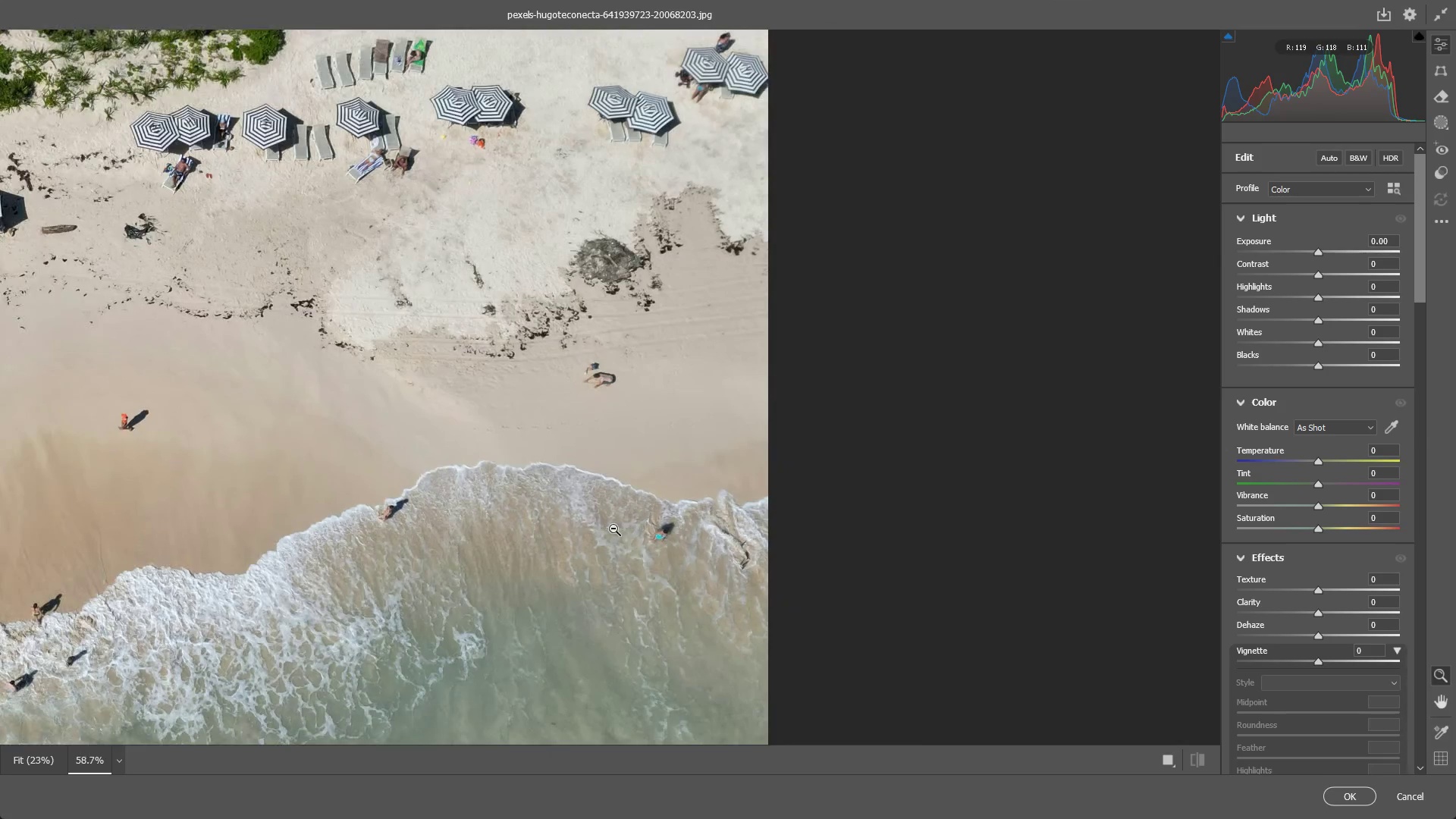 
hold_key(key=Space, duration=0.59)
 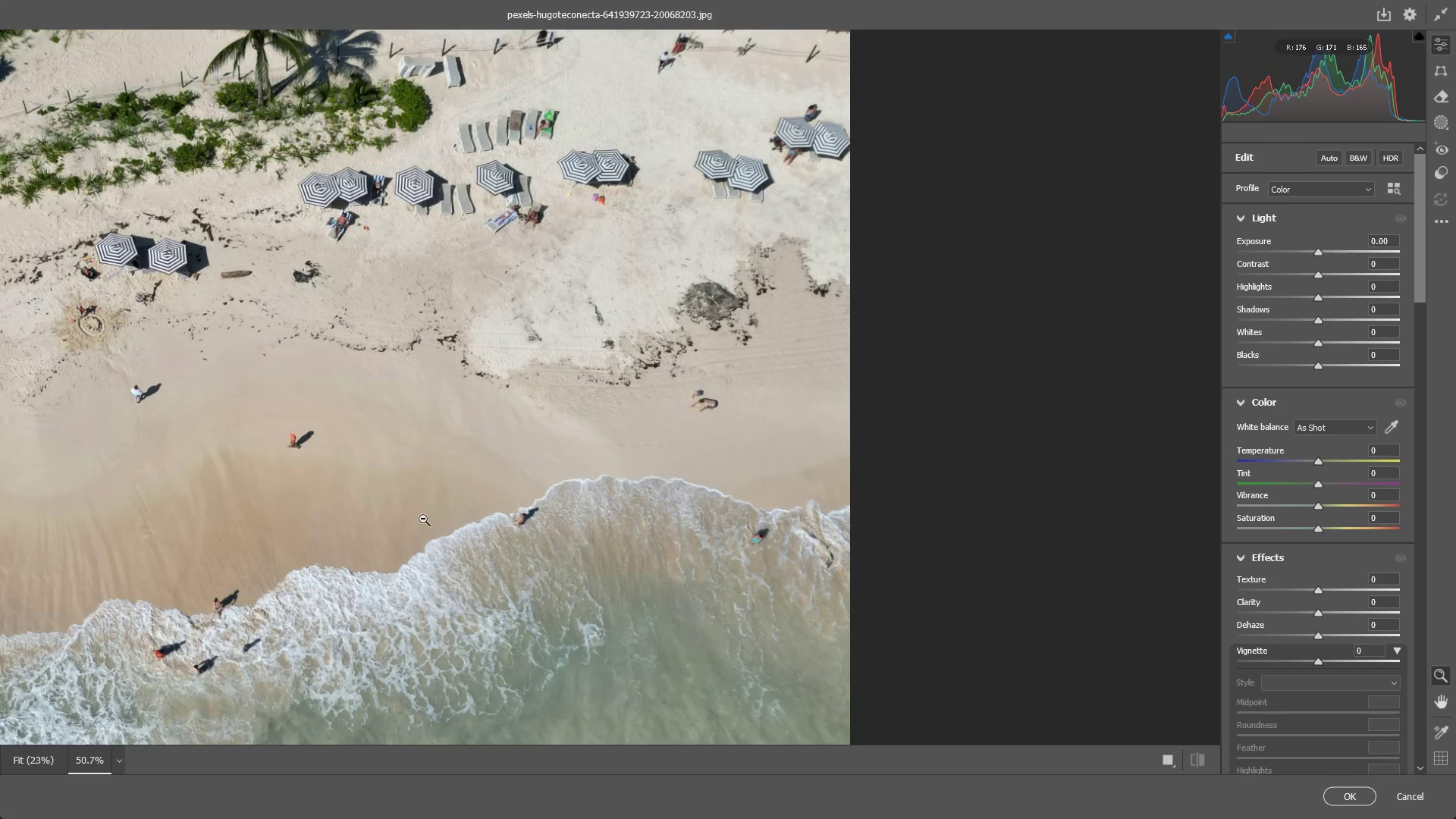 
left_click_drag(start_coordinate=[459, 487], to_coordinate=[582, 497])
 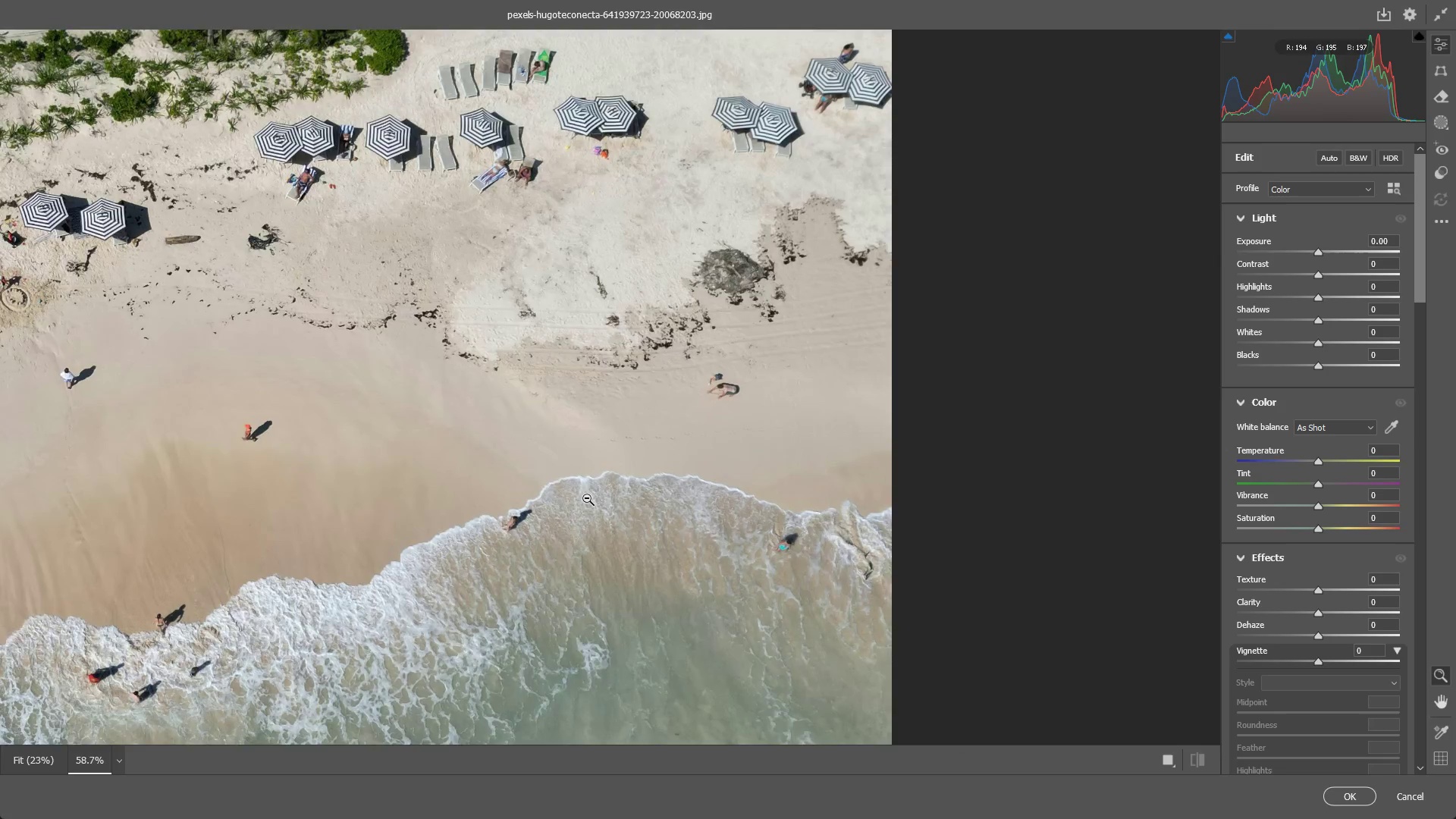 
left_click_drag(start_coordinate=[587, 498], to_coordinate=[570, 494])
 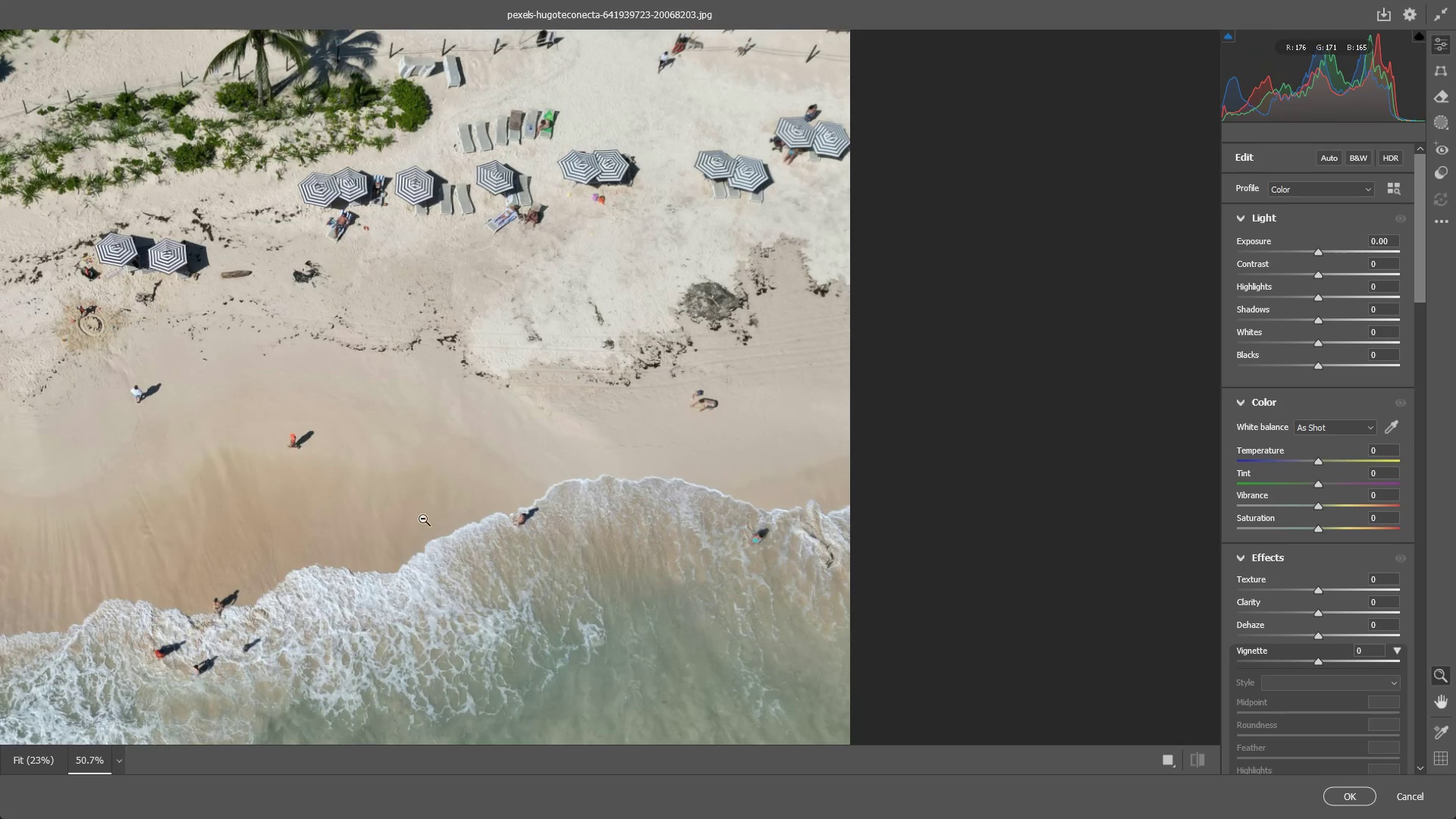 
hold_key(key=Space, duration=0.88)
 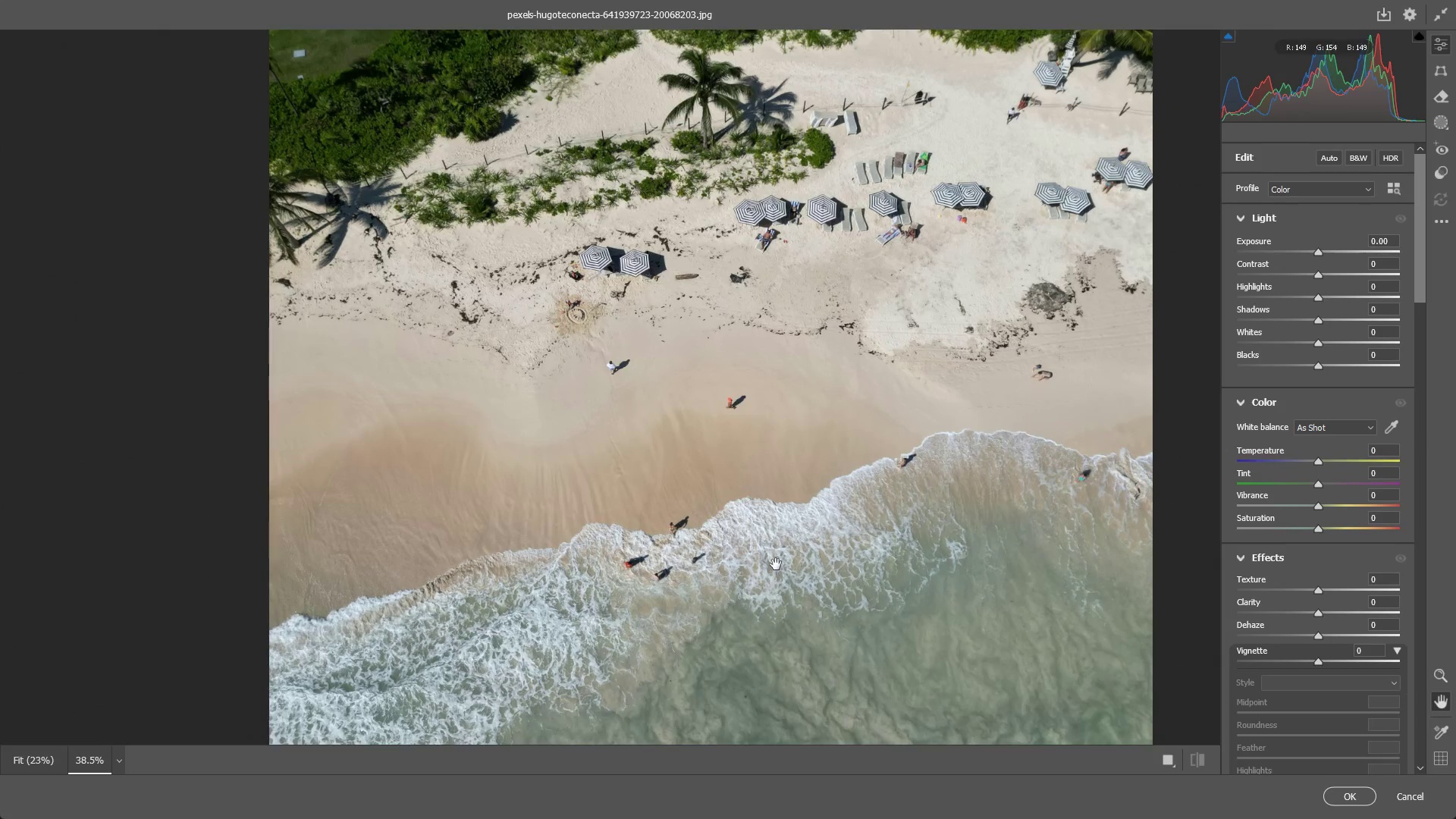 
left_click_drag(start_coordinate=[307, 541], to_coordinate=[743, 478])
 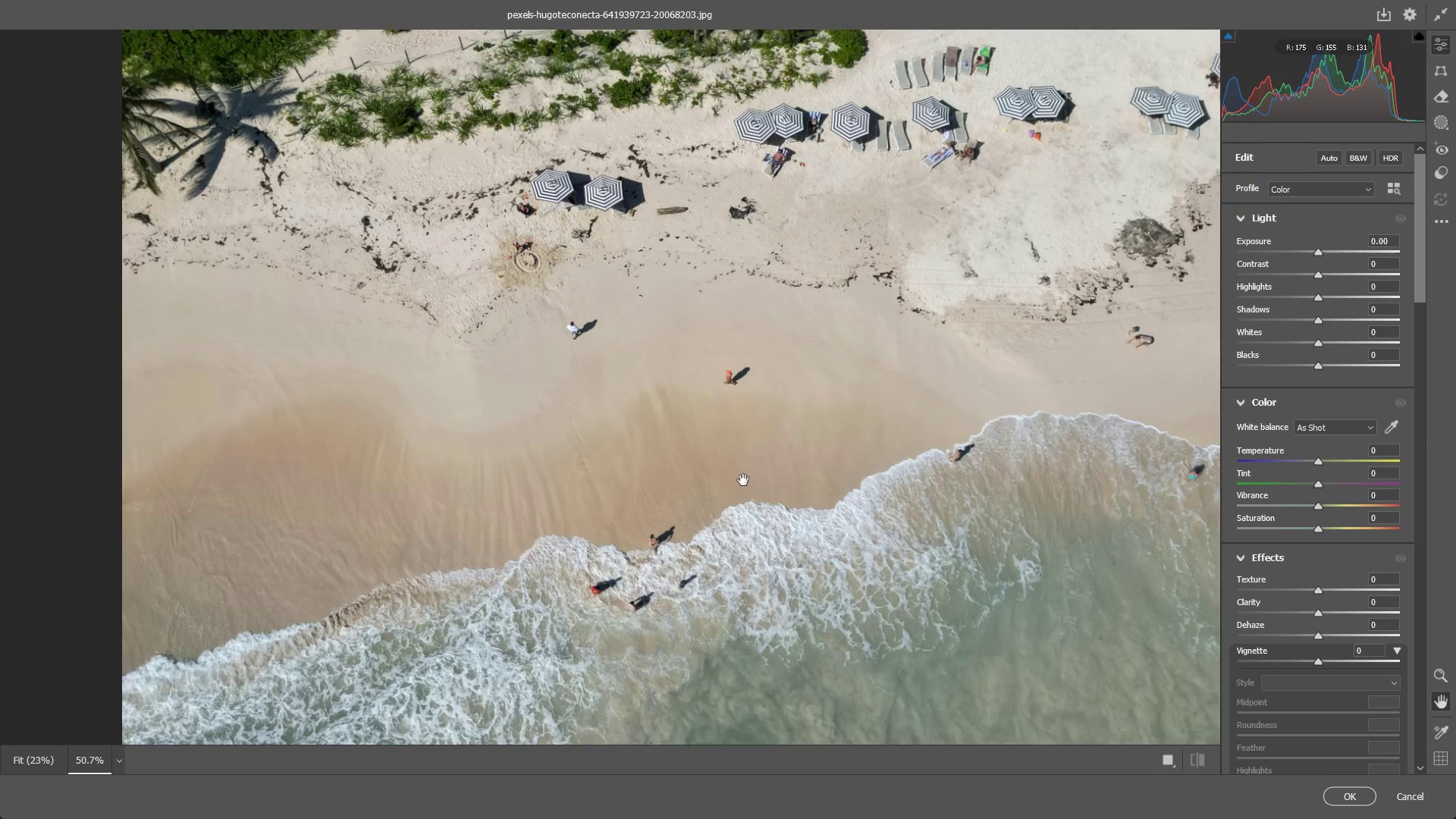 
left_click_drag(start_coordinate=[733, 489], to_coordinate=[703, 500])
 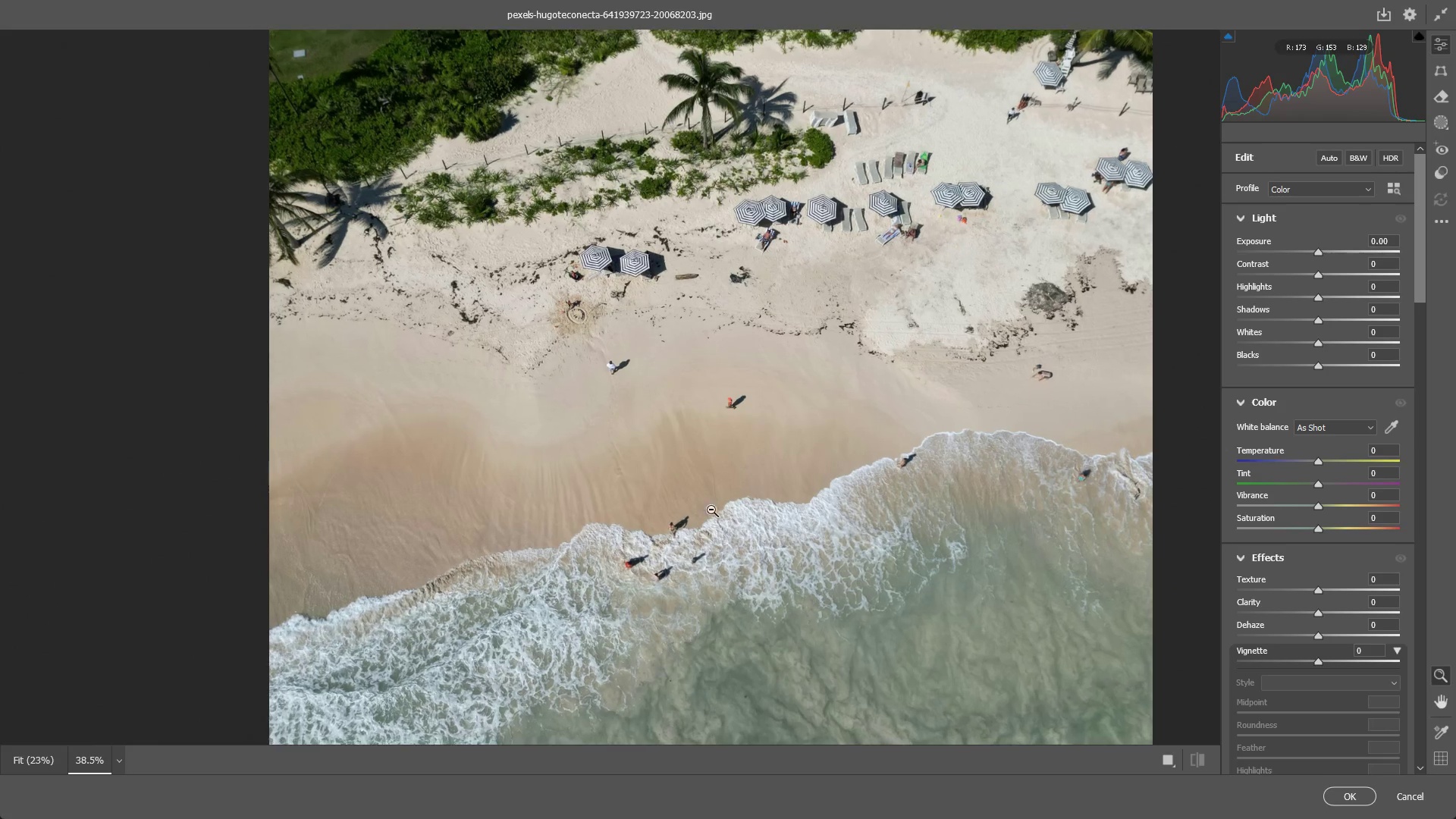 
hold_key(key=Space, duration=0.83)
 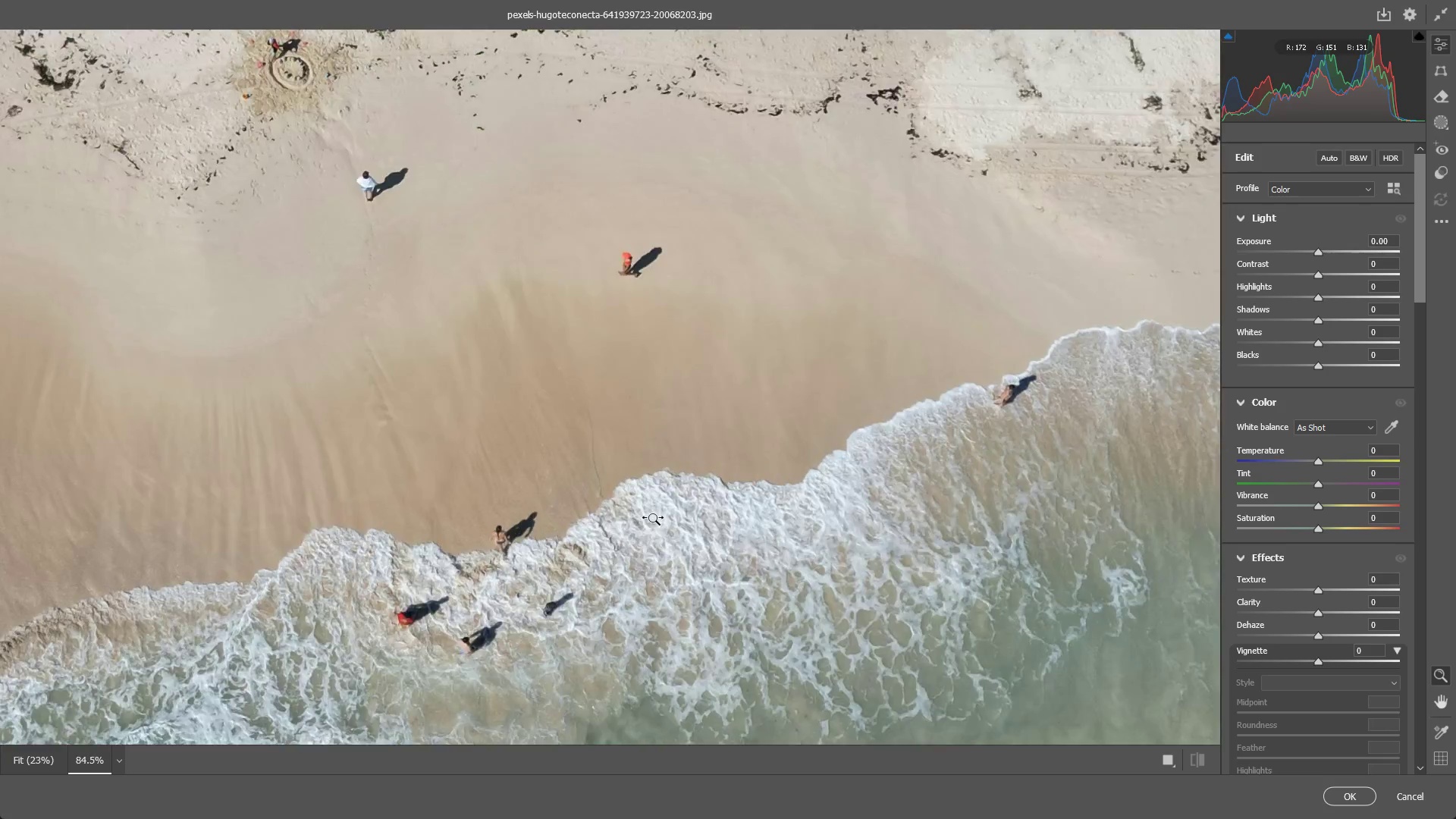 
left_click_drag(start_coordinate=[774, 565], to_coordinate=[639, 565])
 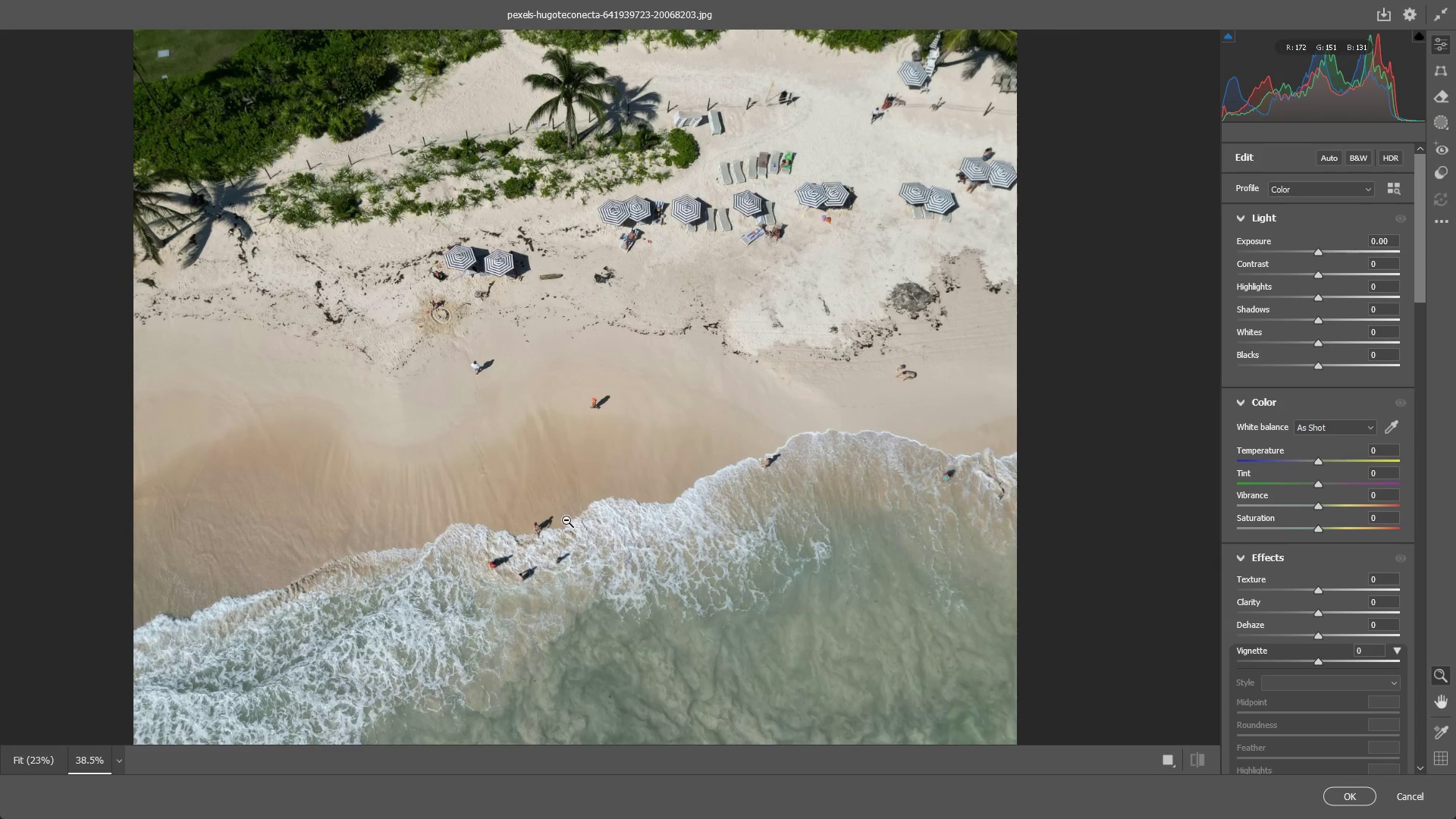 
left_click_drag(start_coordinate=[566, 520], to_coordinate=[654, 519])
 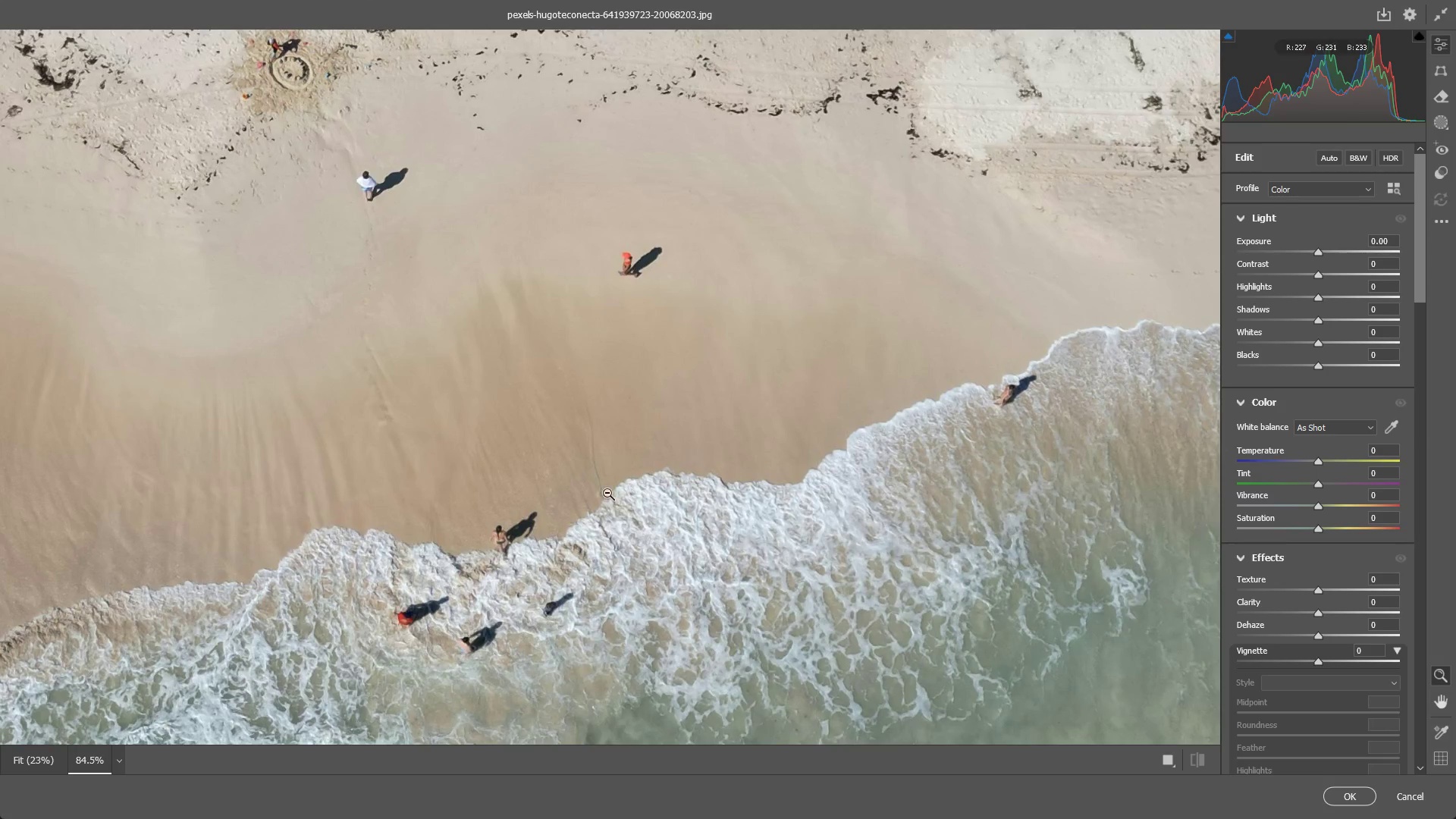 
left_click_drag(start_coordinate=[566, 500], to_coordinate=[509, 513])
 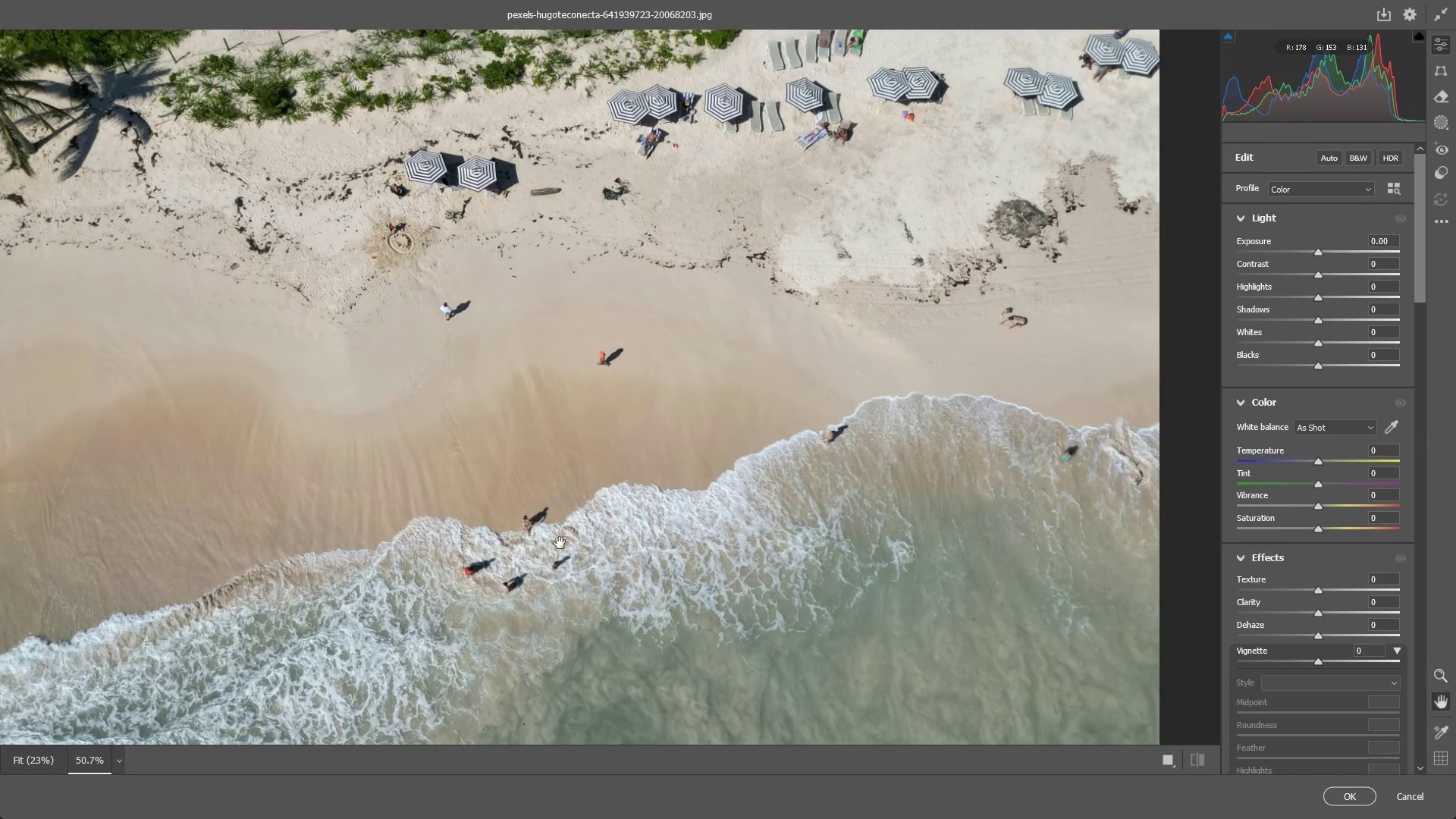 
hold_key(key=Space, duration=0.69)
 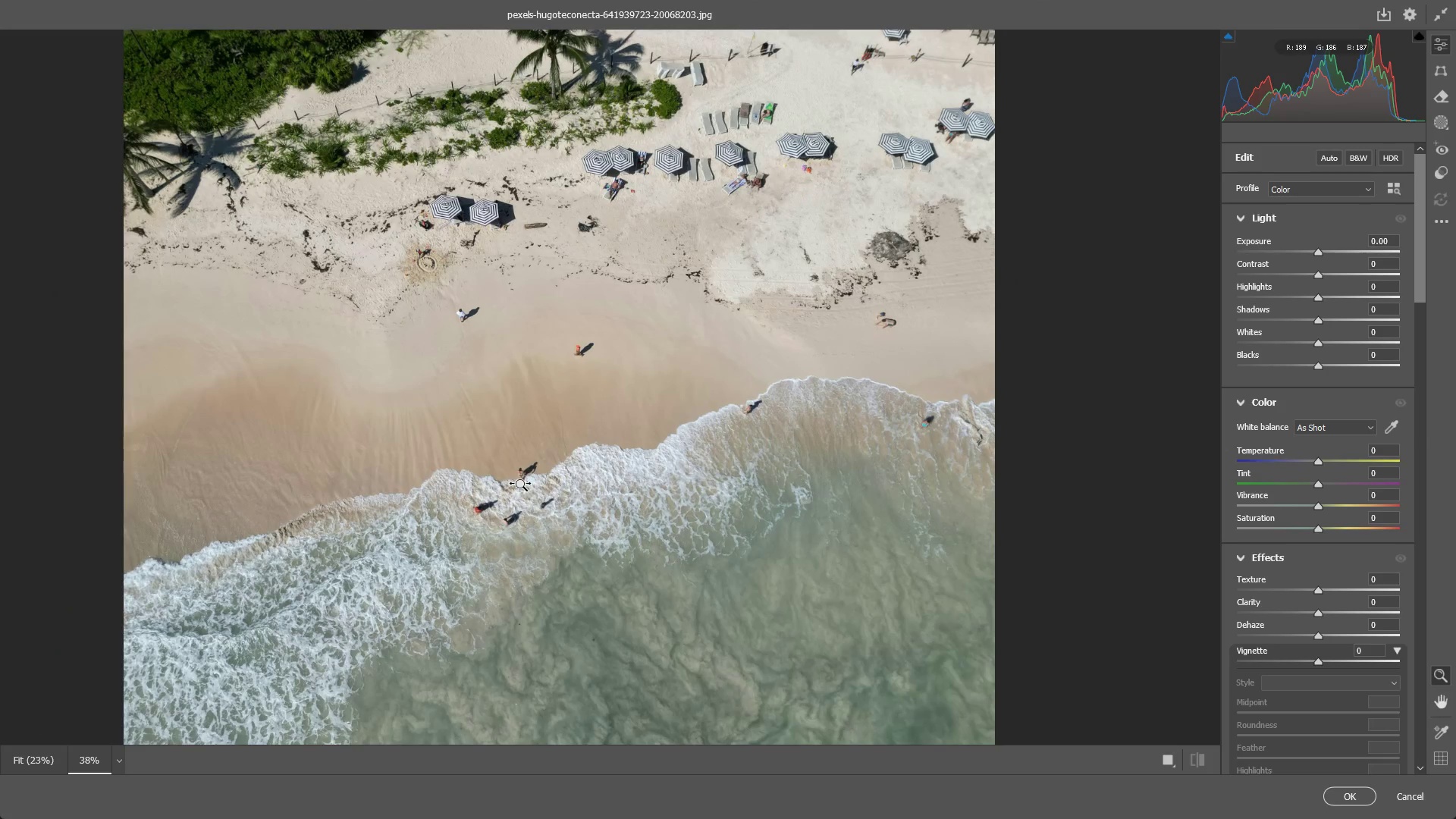 
left_click_drag(start_coordinate=[563, 547], to_coordinate=[548, 492])
 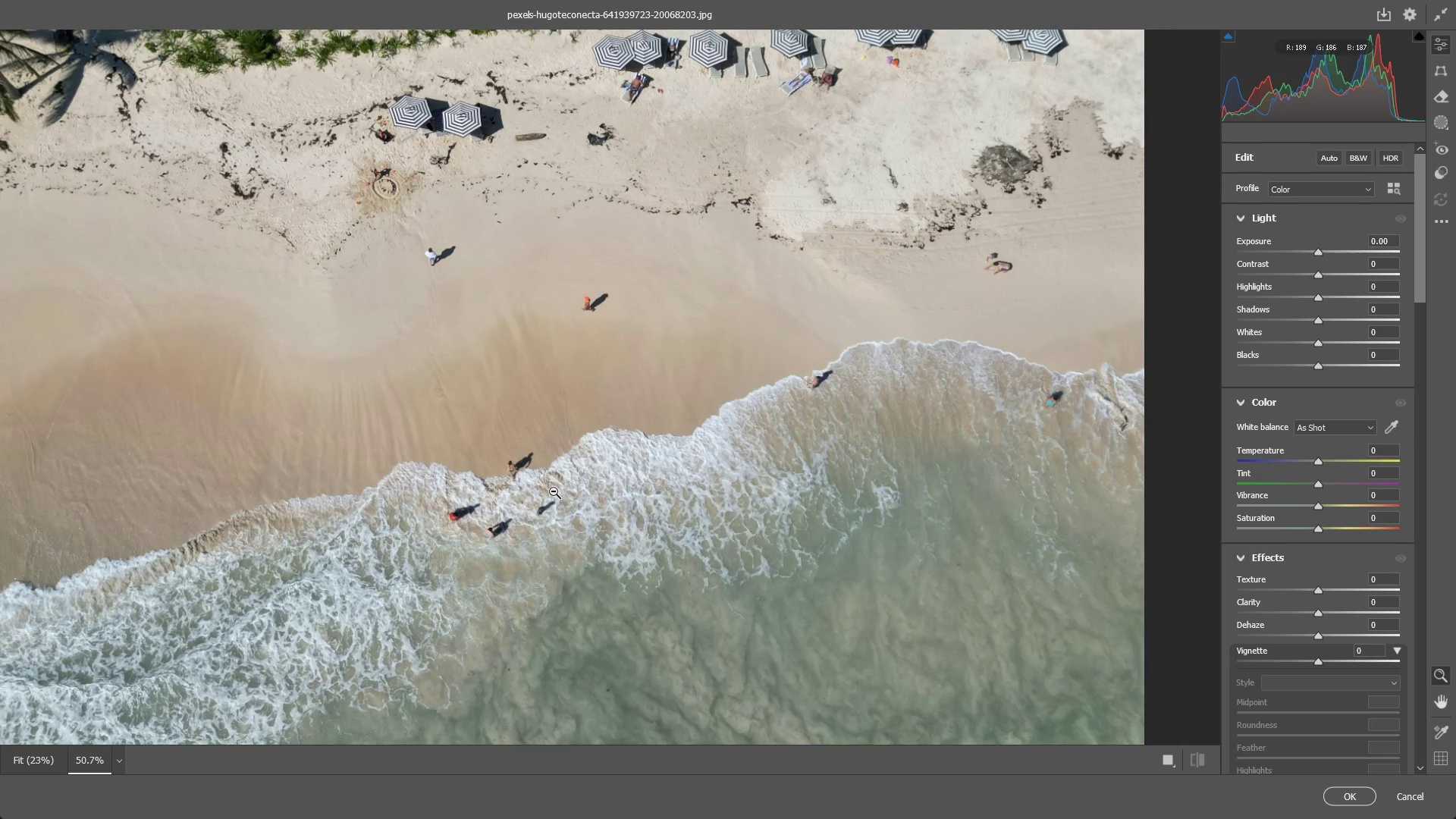 
left_click_drag(start_coordinate=[554, 491], to_coordinate=[521, 485])
 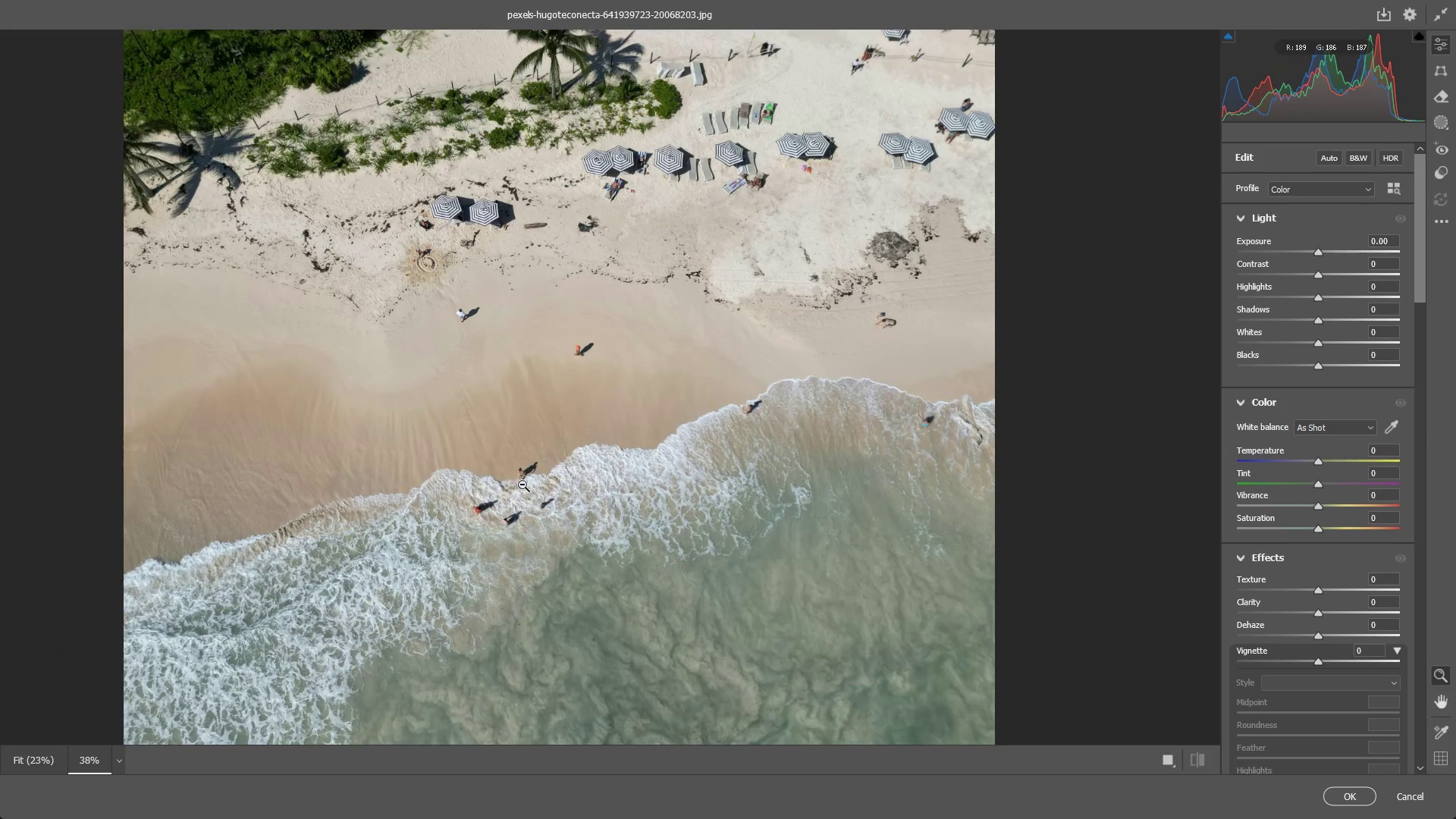 
hold_key(key=Space, duration=0.59)
 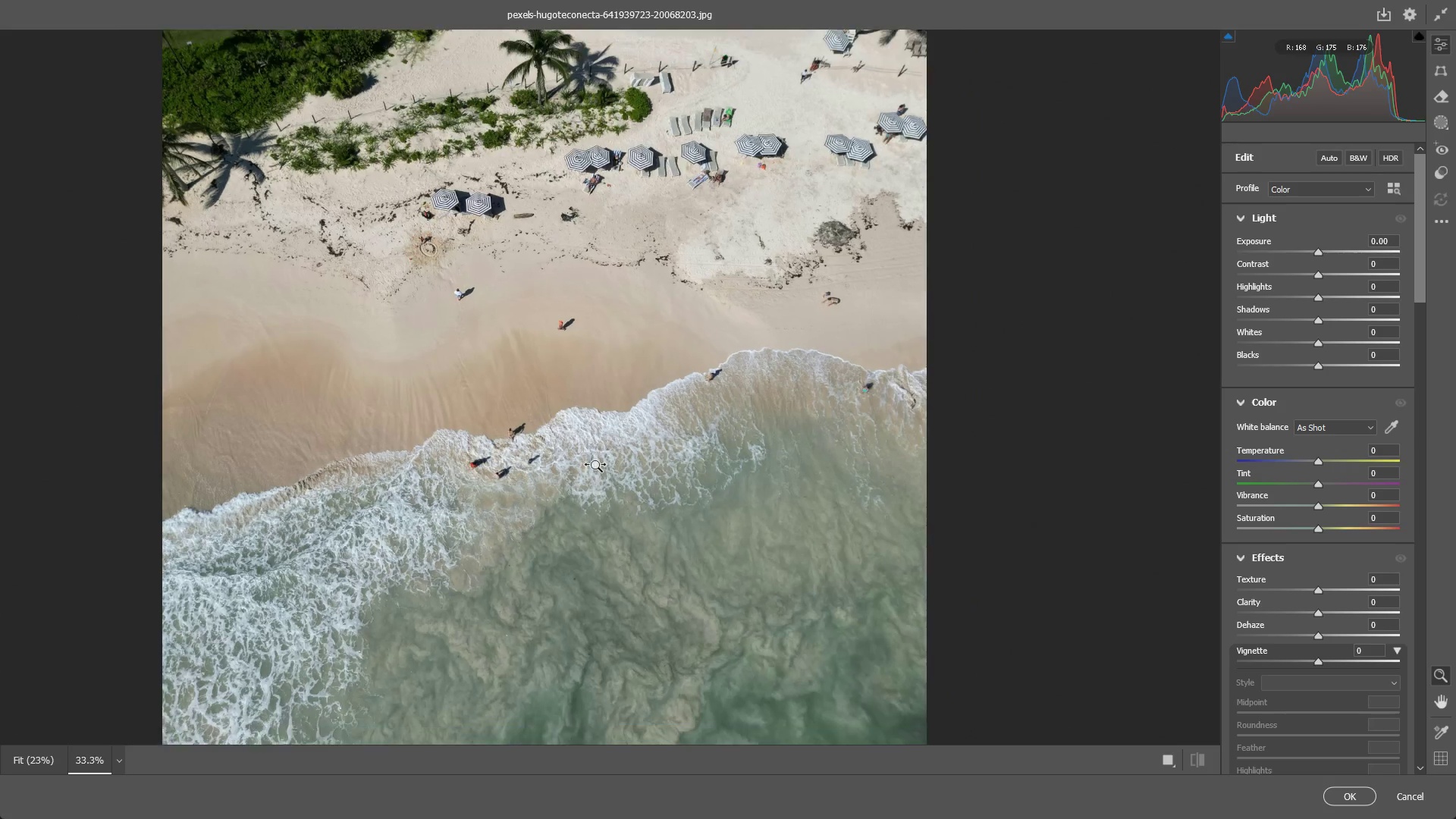 
left_click_drag(start_coordinate=[592, 505], to_coordinate=[567, 460])
 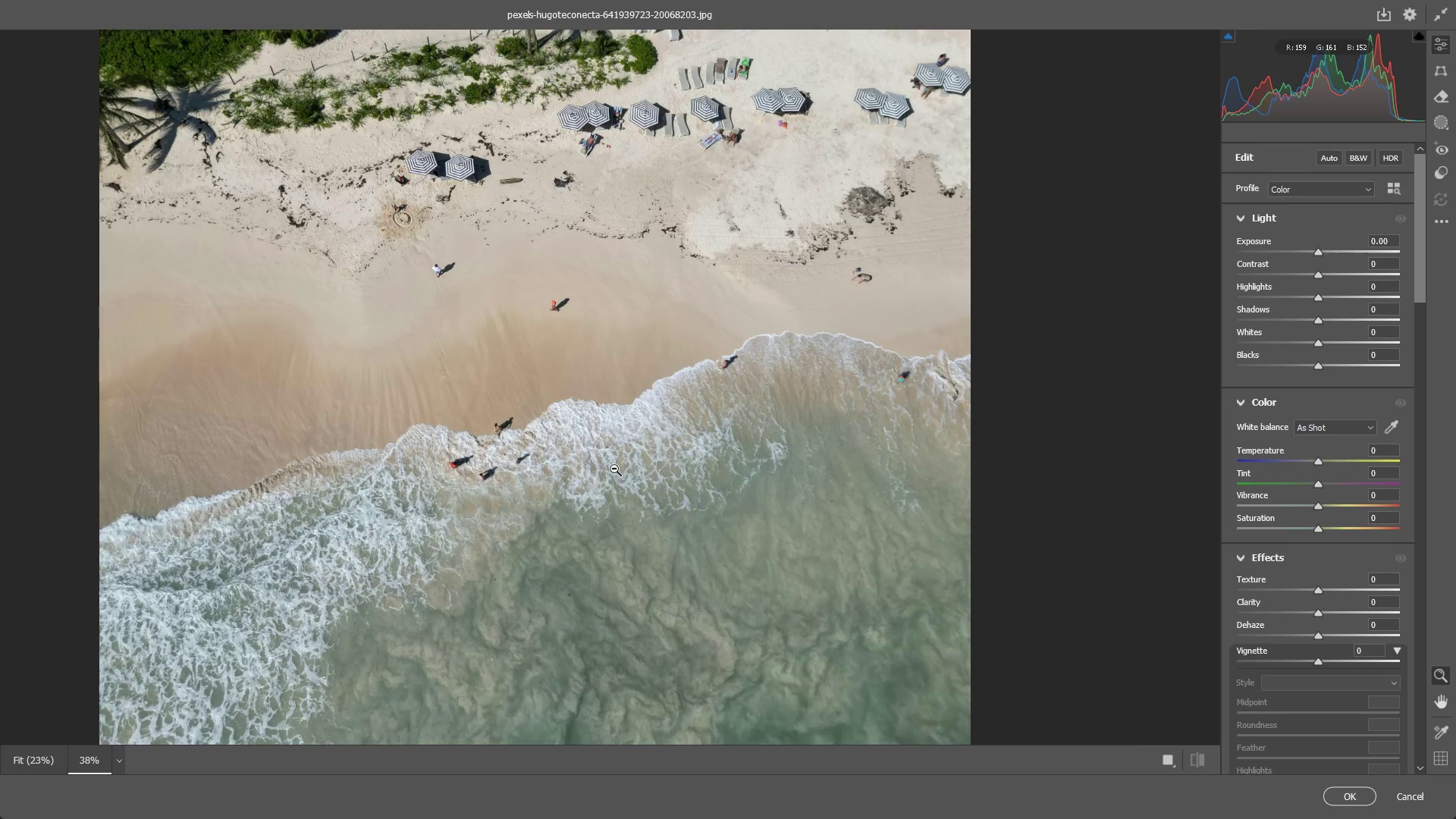 
left_click_drag(start_coordinate=[611, 468], to_coordinate=[596, 466])
 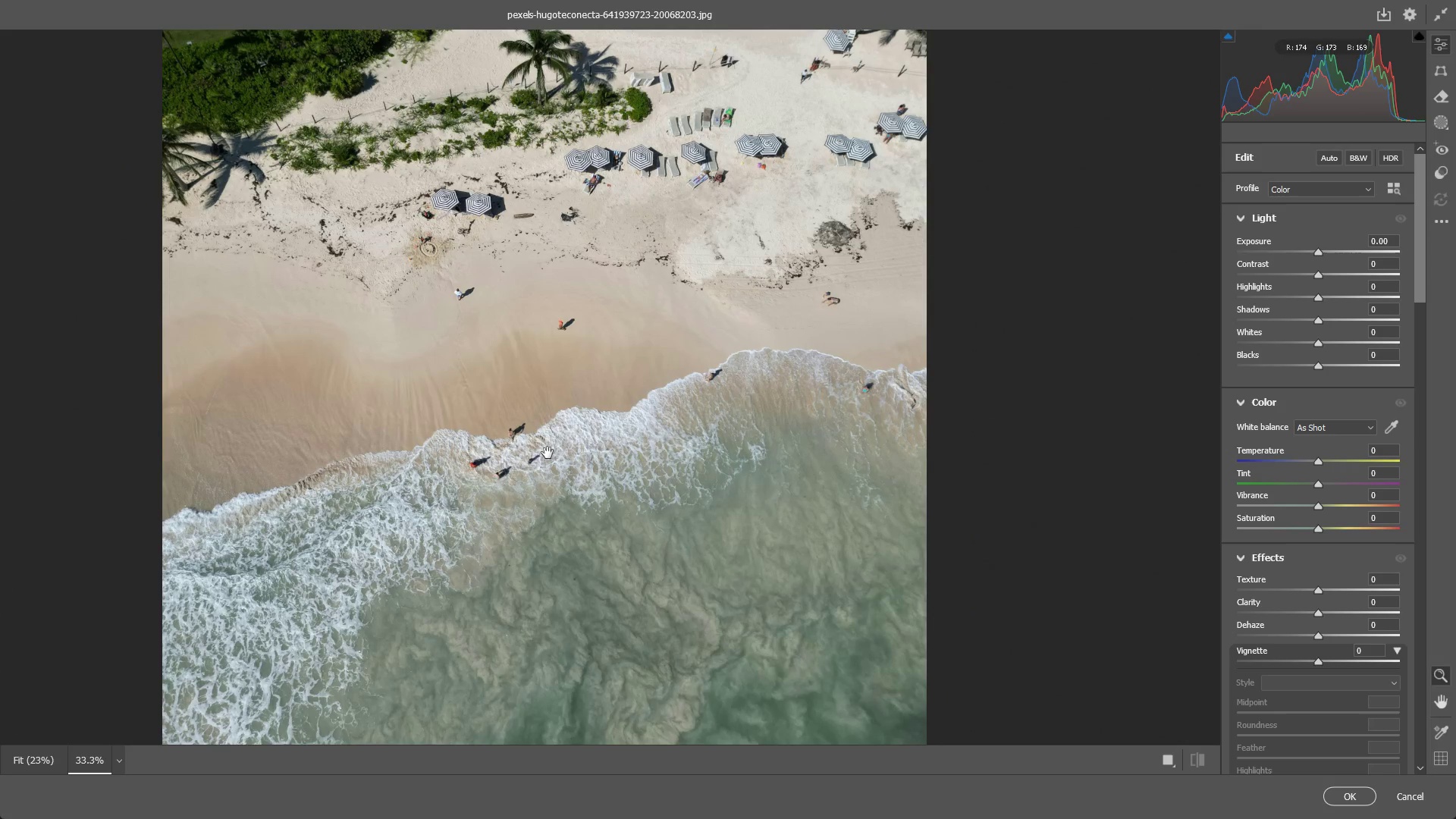 
hold_key(key=Space, duration=0.59)
 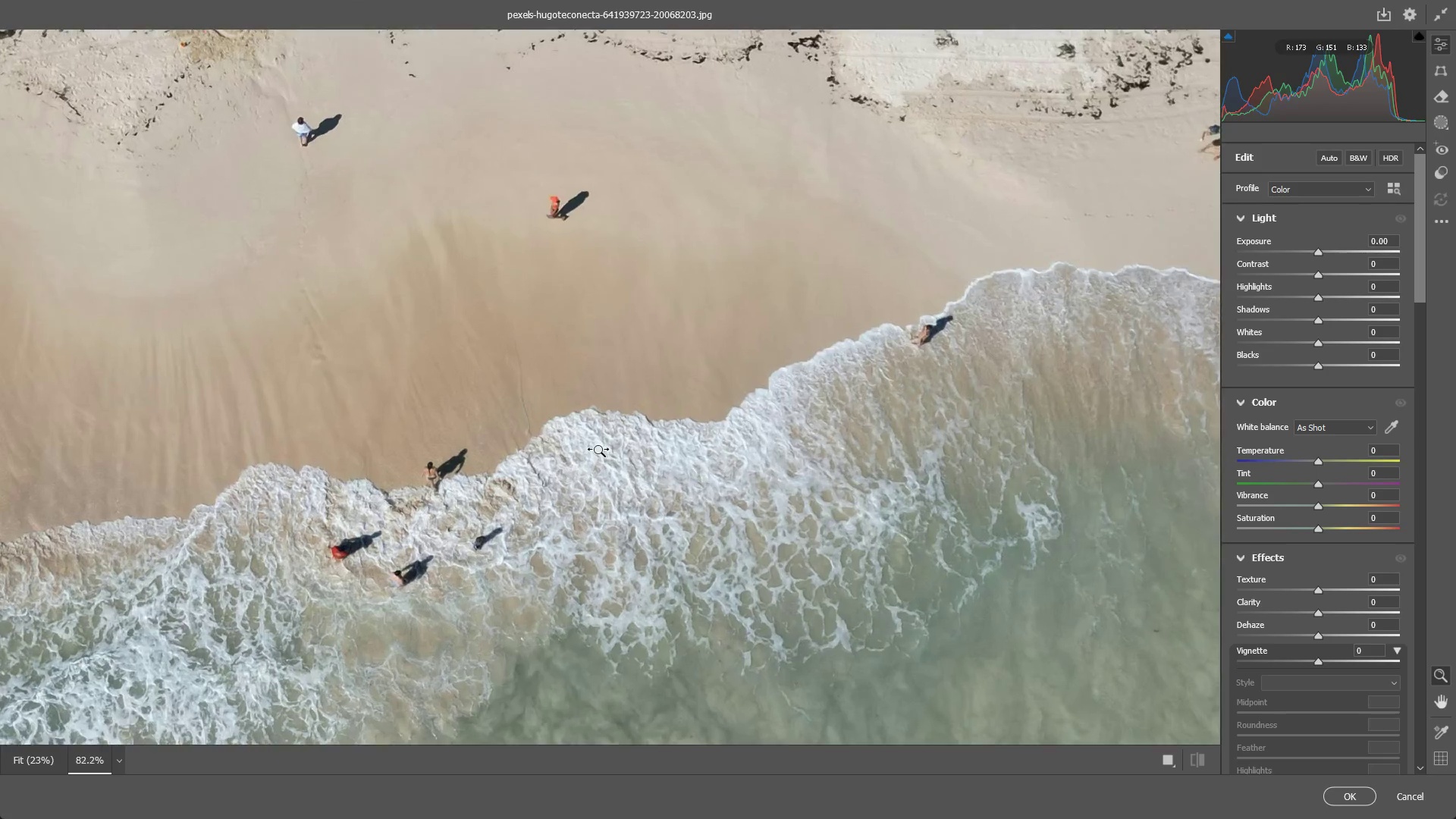 
left_click_drag(start_coordinate=[520, 441], to_coordinate=[482, 467])
 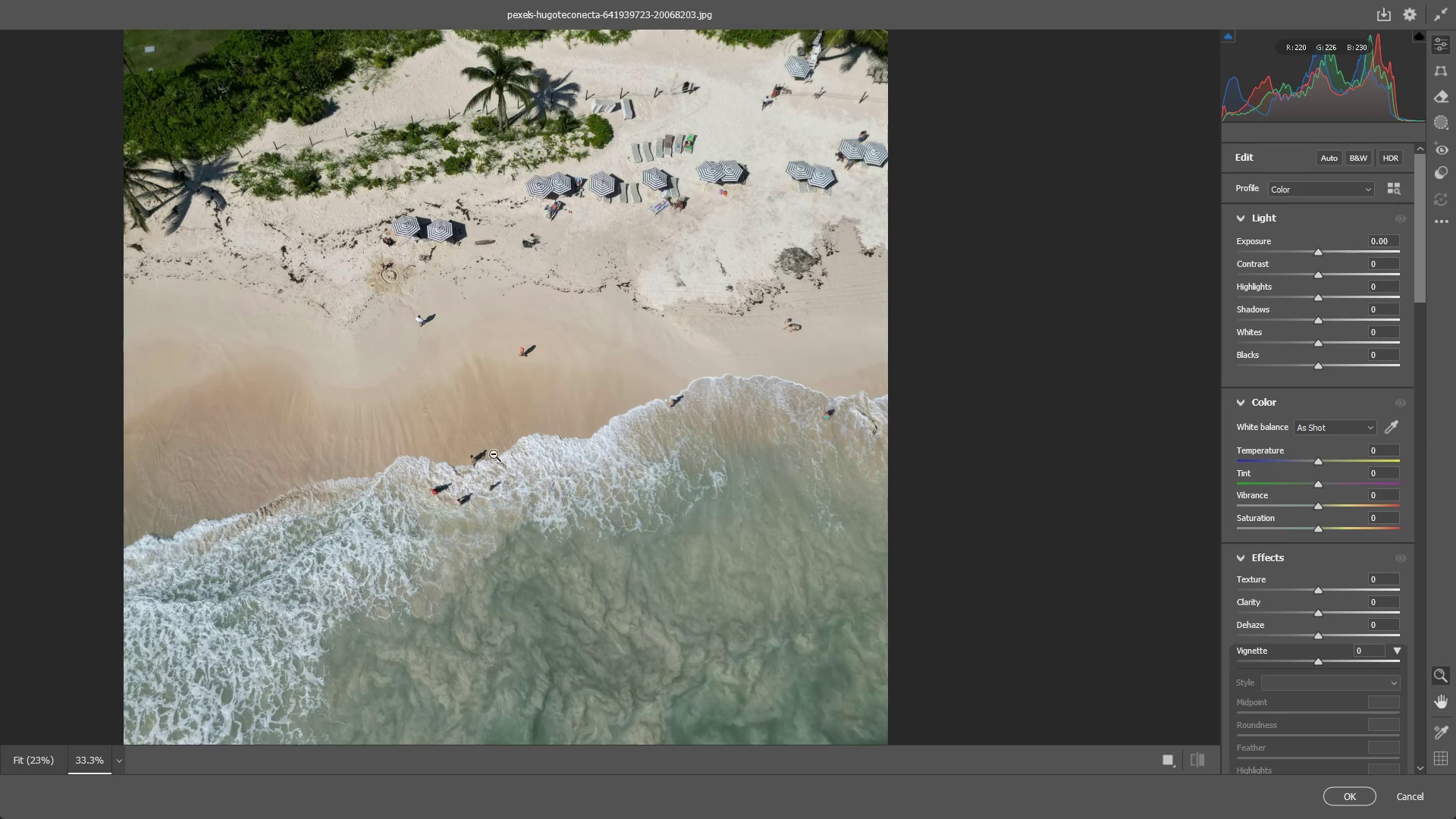 
left_click_drag(start_coordinate=[499, 450], to_coordinate=[497, 454])
 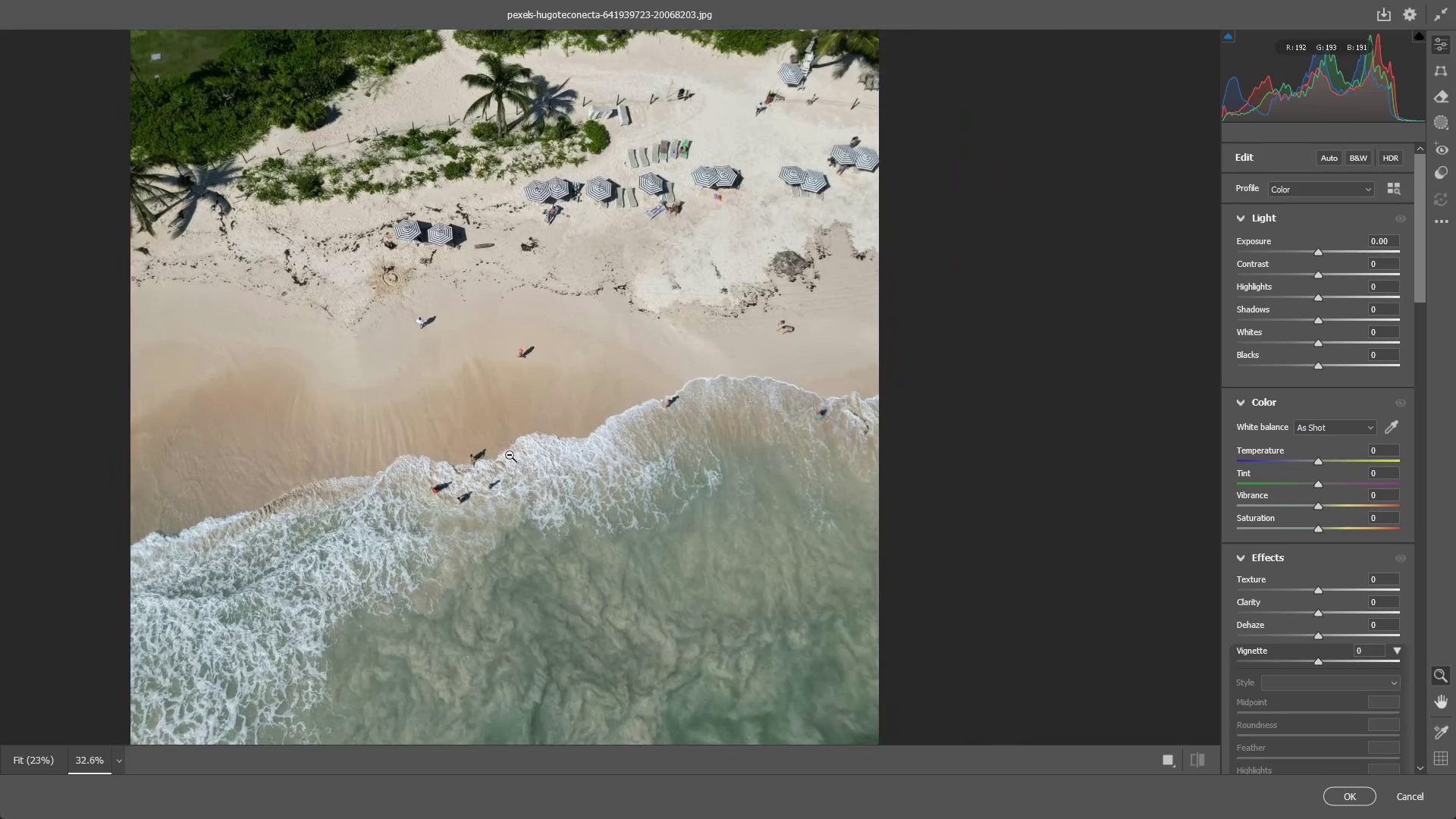 
hold_key(key=Space, duration=0.64)
 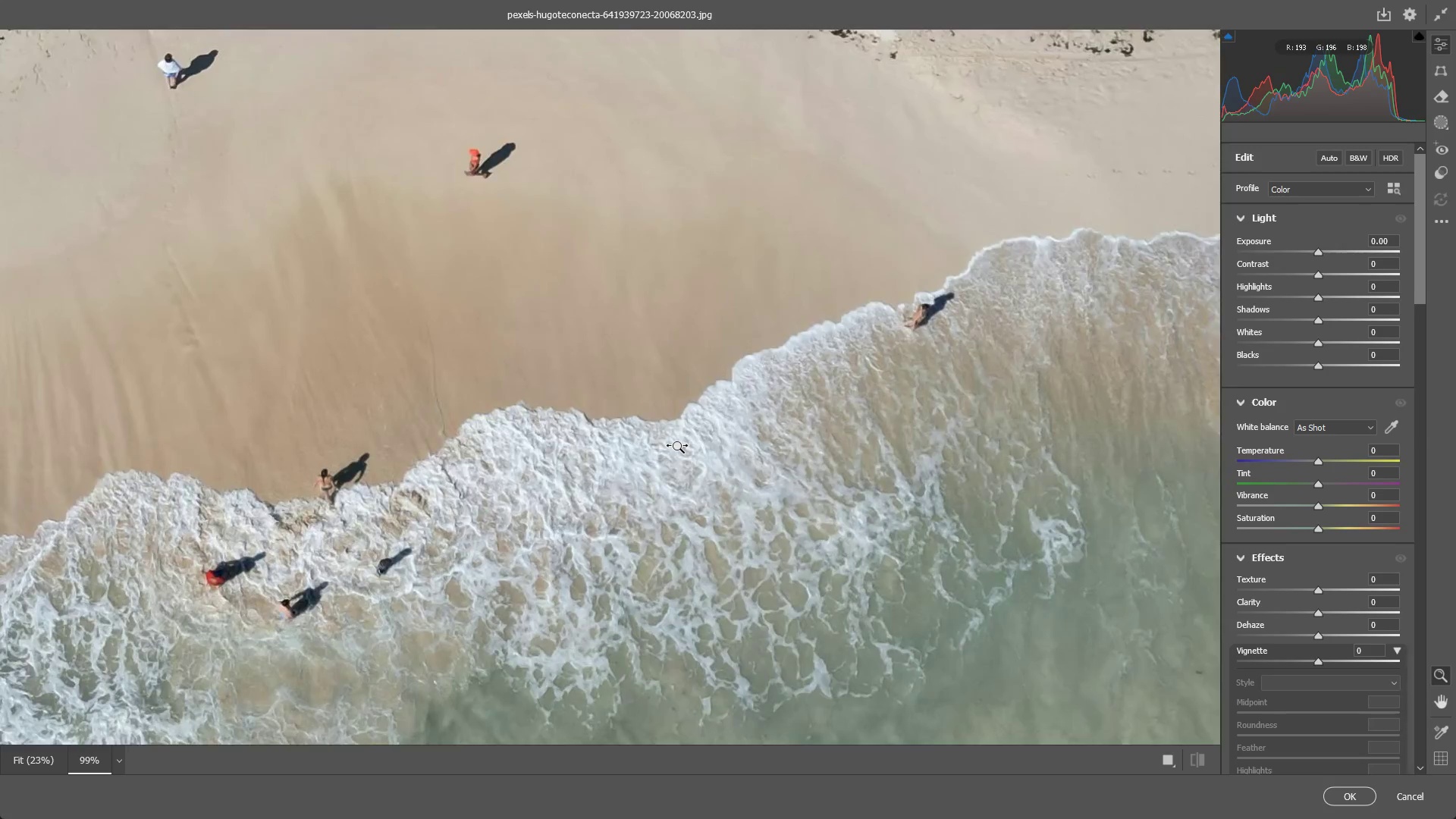 
left_click_drag(start_coordinate=[583, 480], to_coordinate=[591, 461])
 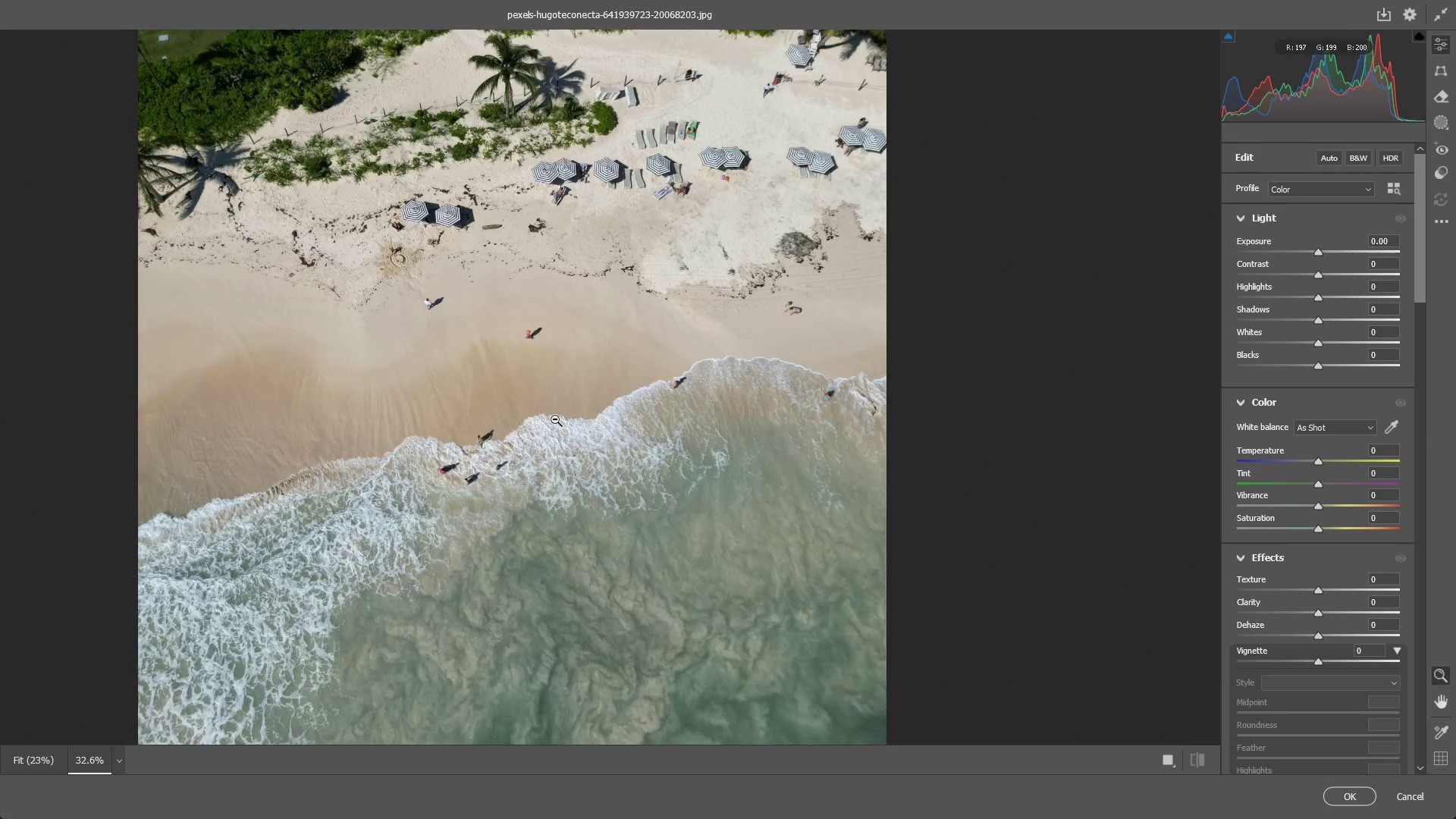 
left_click_drag(start_coordinate=[555, 419], to_coordinate=[549, 466])
 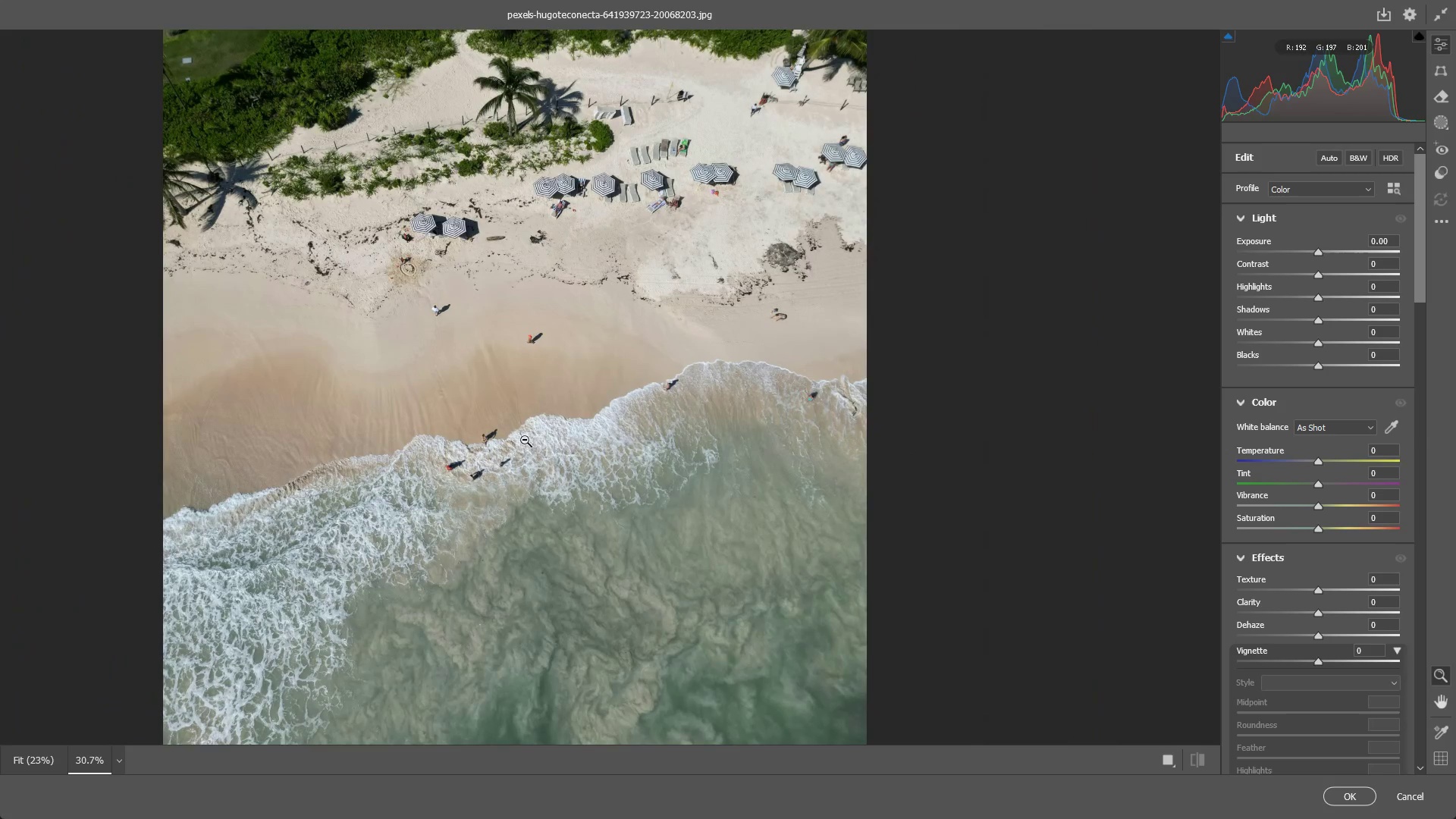 
hold_key(key=Space, duration=0.59)
 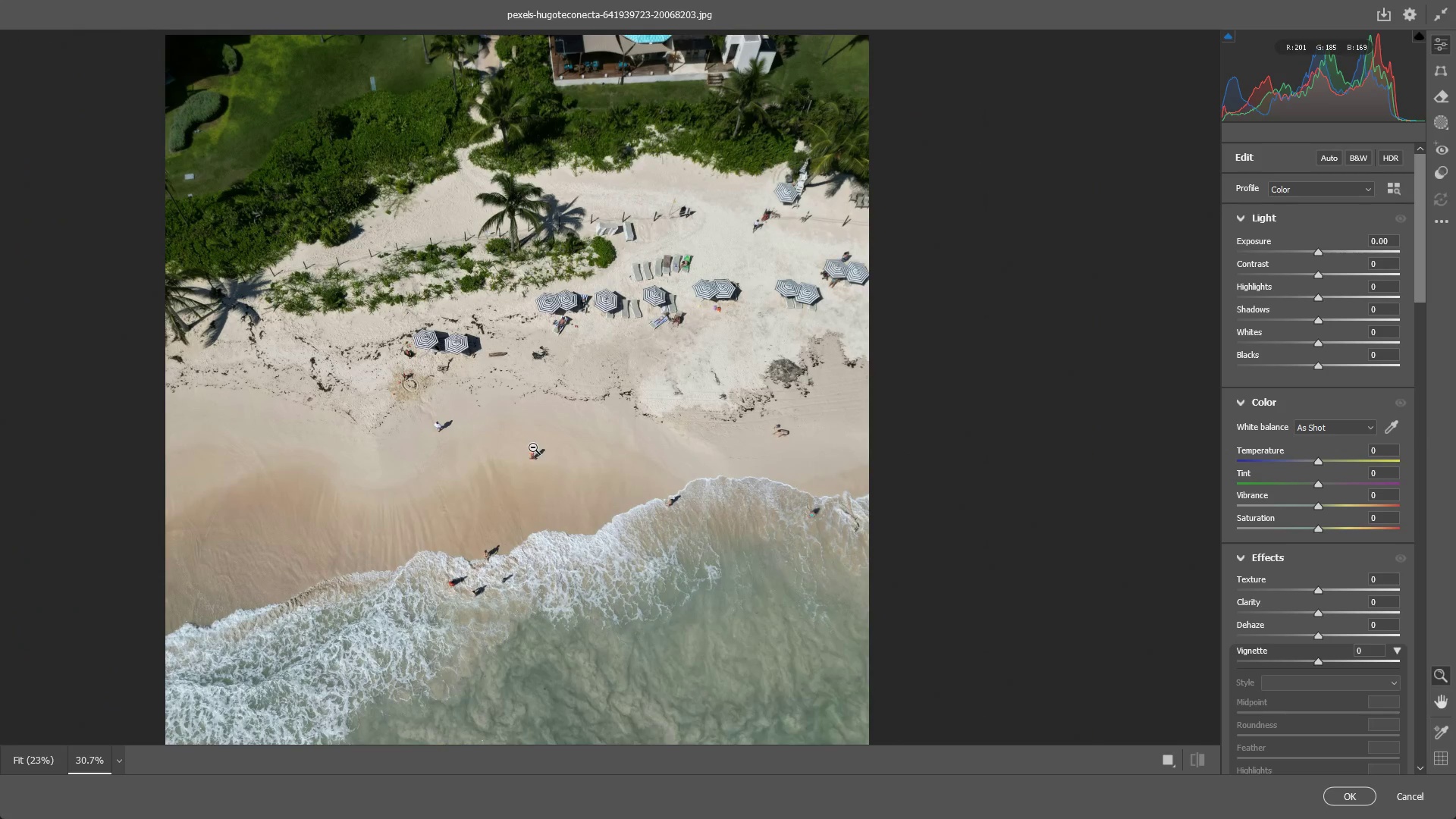 
left_click_drag(start_coordinate=[488, 399], to_coordinate=[490, 515])
 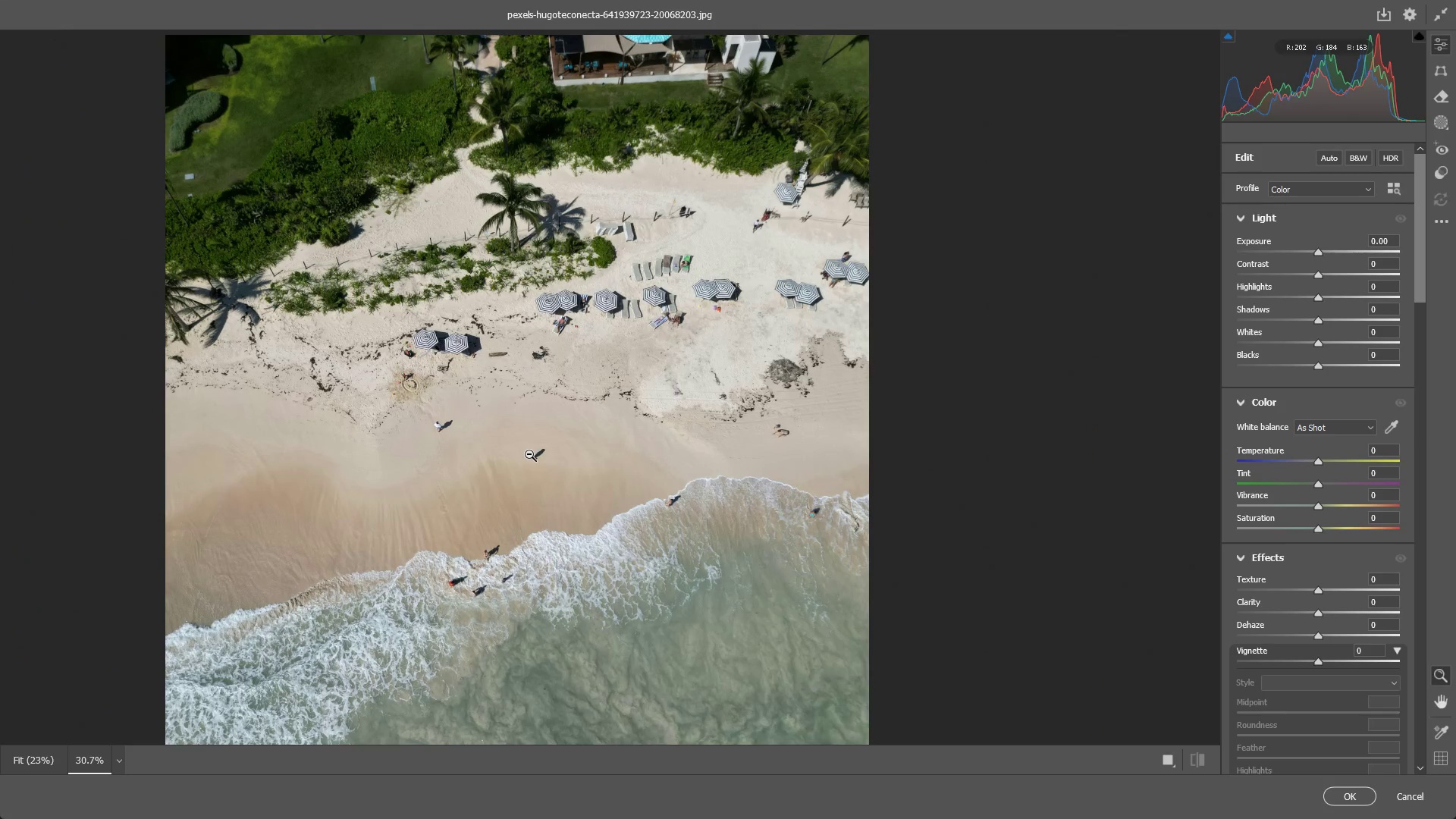 
left_click_drag(start_coordinate=[537, 444], to_coordinate=[617, 463])
 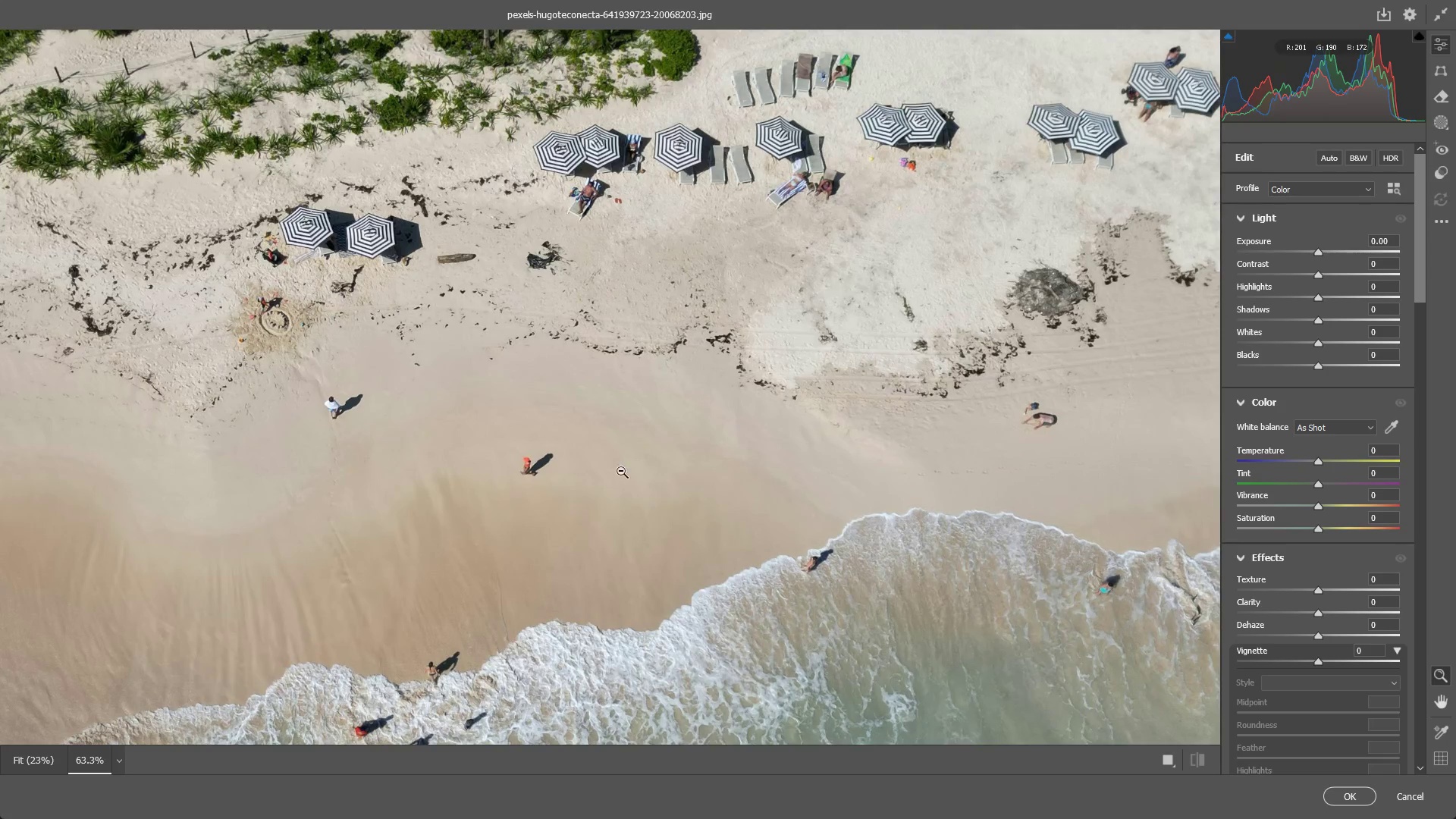 
hold_key(key=Space, duration=0.5)
 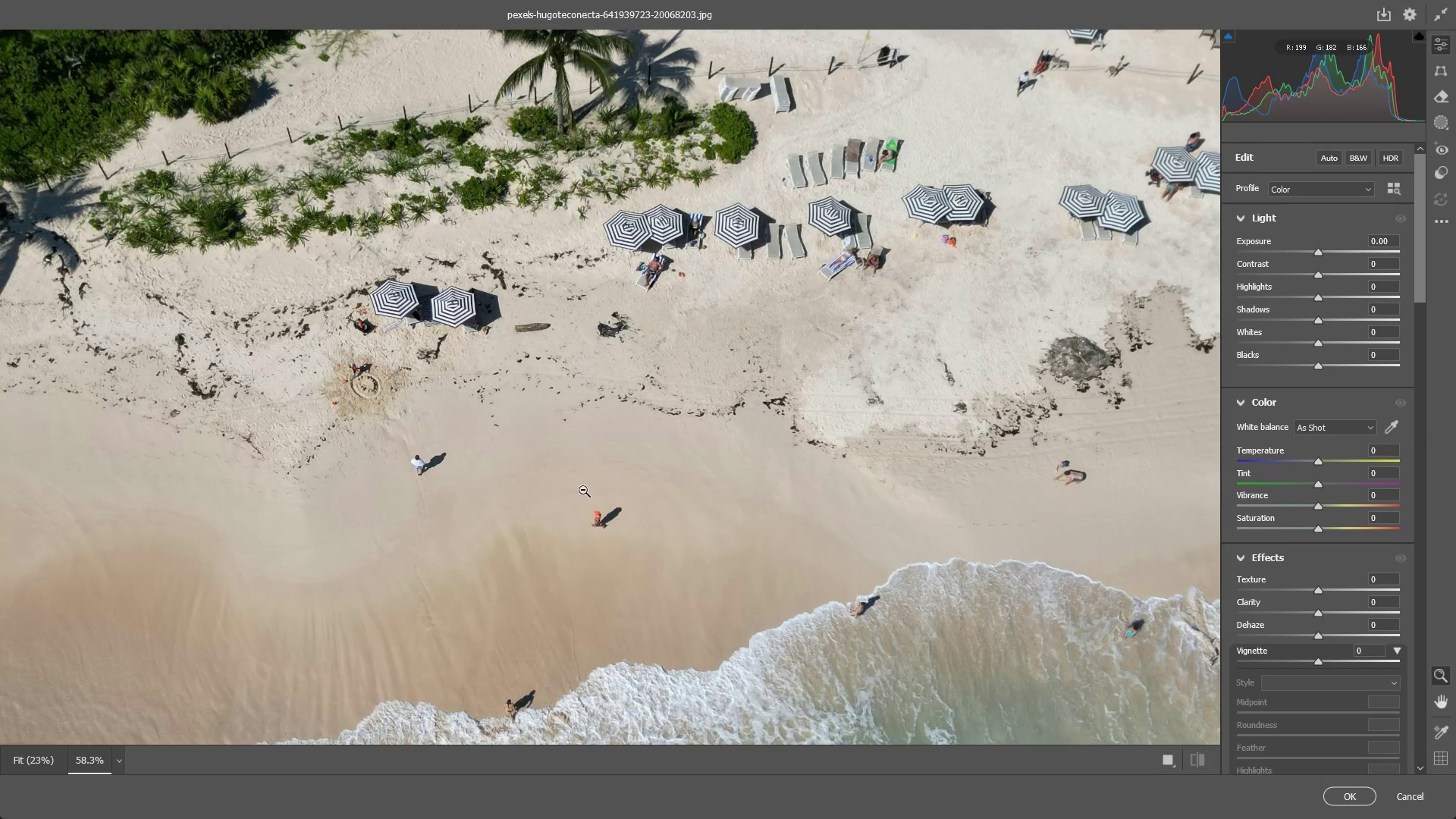 
left_click_drag(start_coordinate=[492, 458], to_coordinate=[561, 520])
 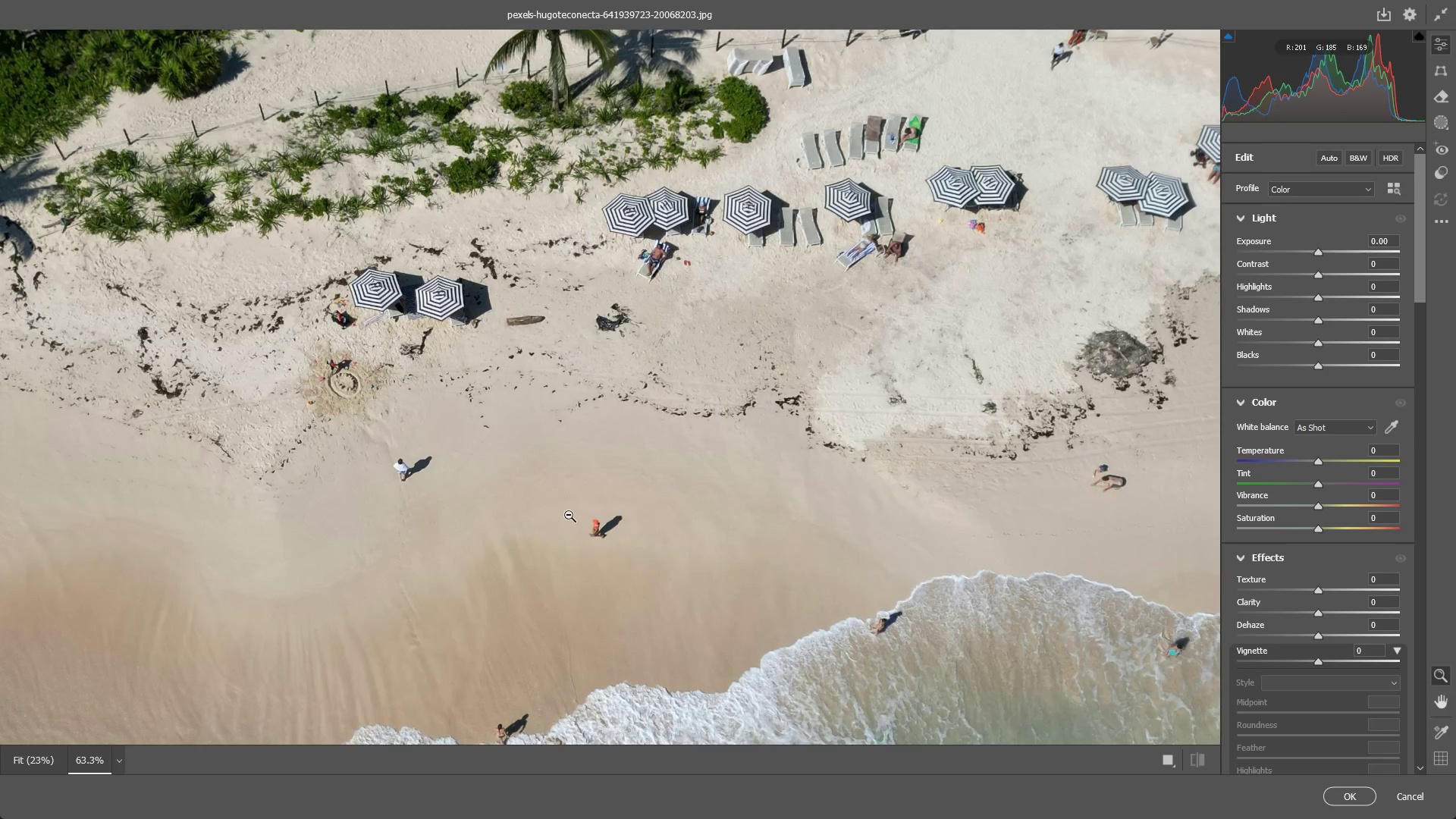 
scroll: coordinate [569, 514], scroll_direction: down, amount: 3.0
 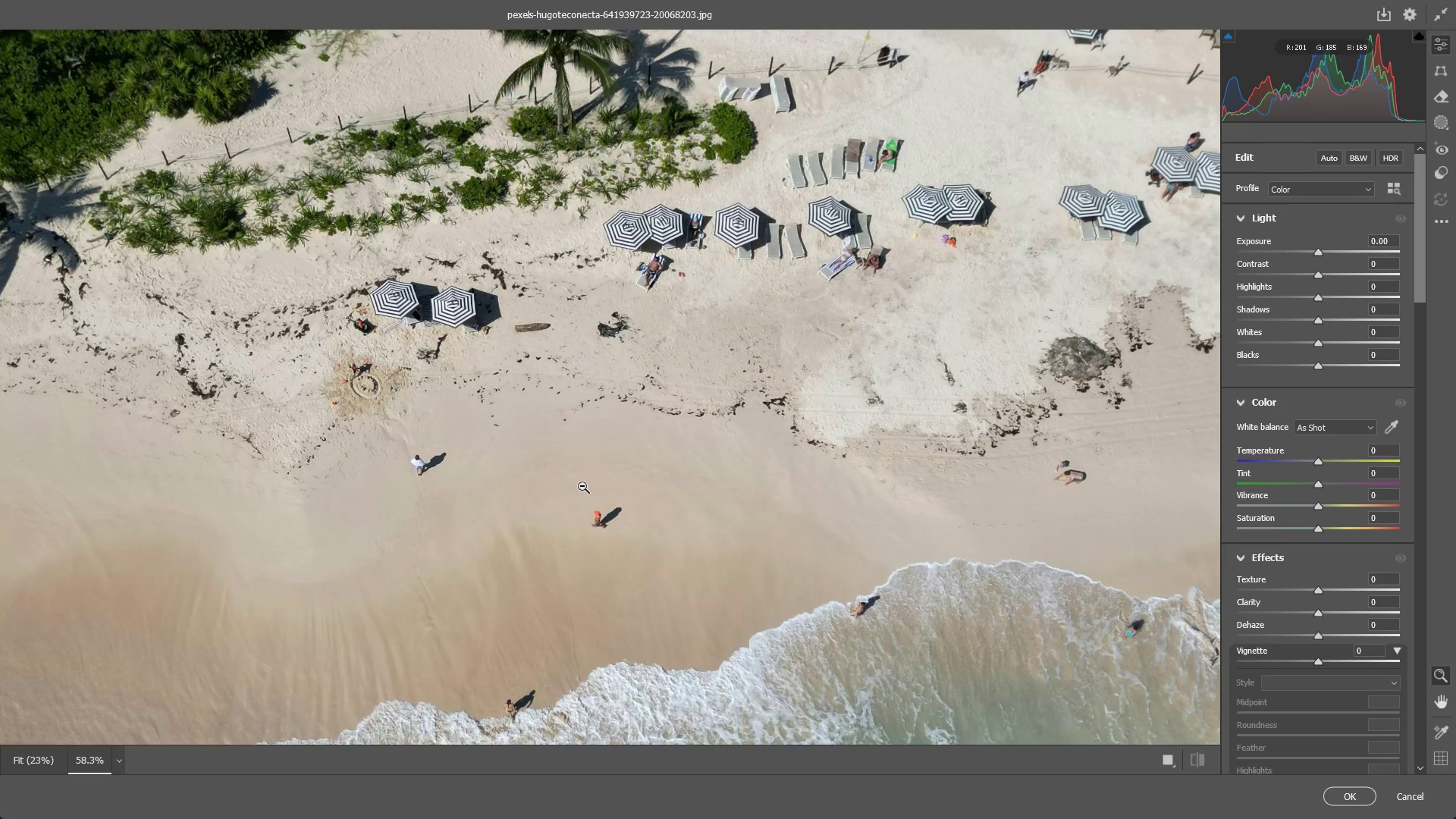 
left_click_drag(start_coordinate=[580, 485], to_coordinate=[560, 490])
 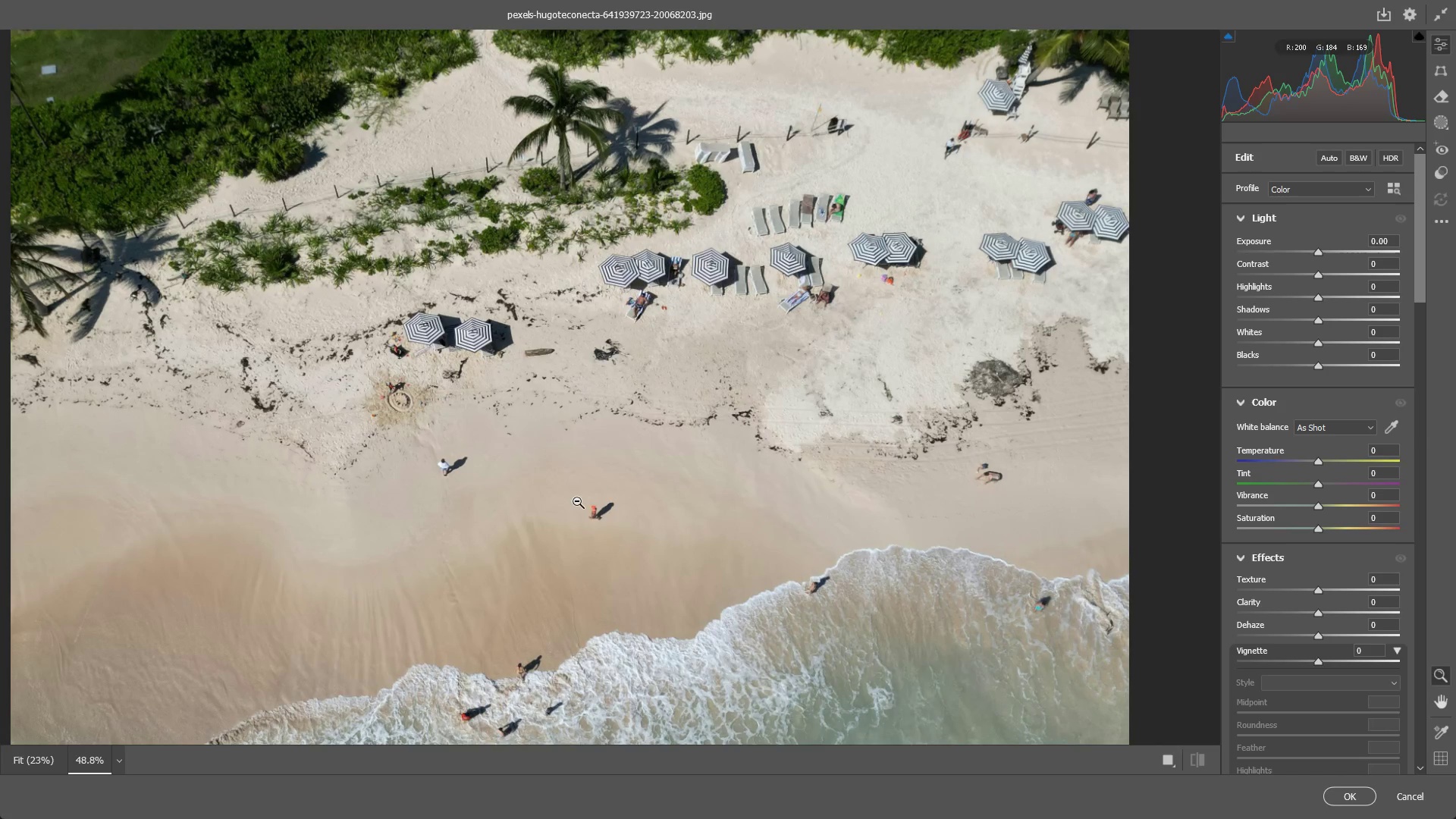 
hold_key(key=Space, duration=0.53)
 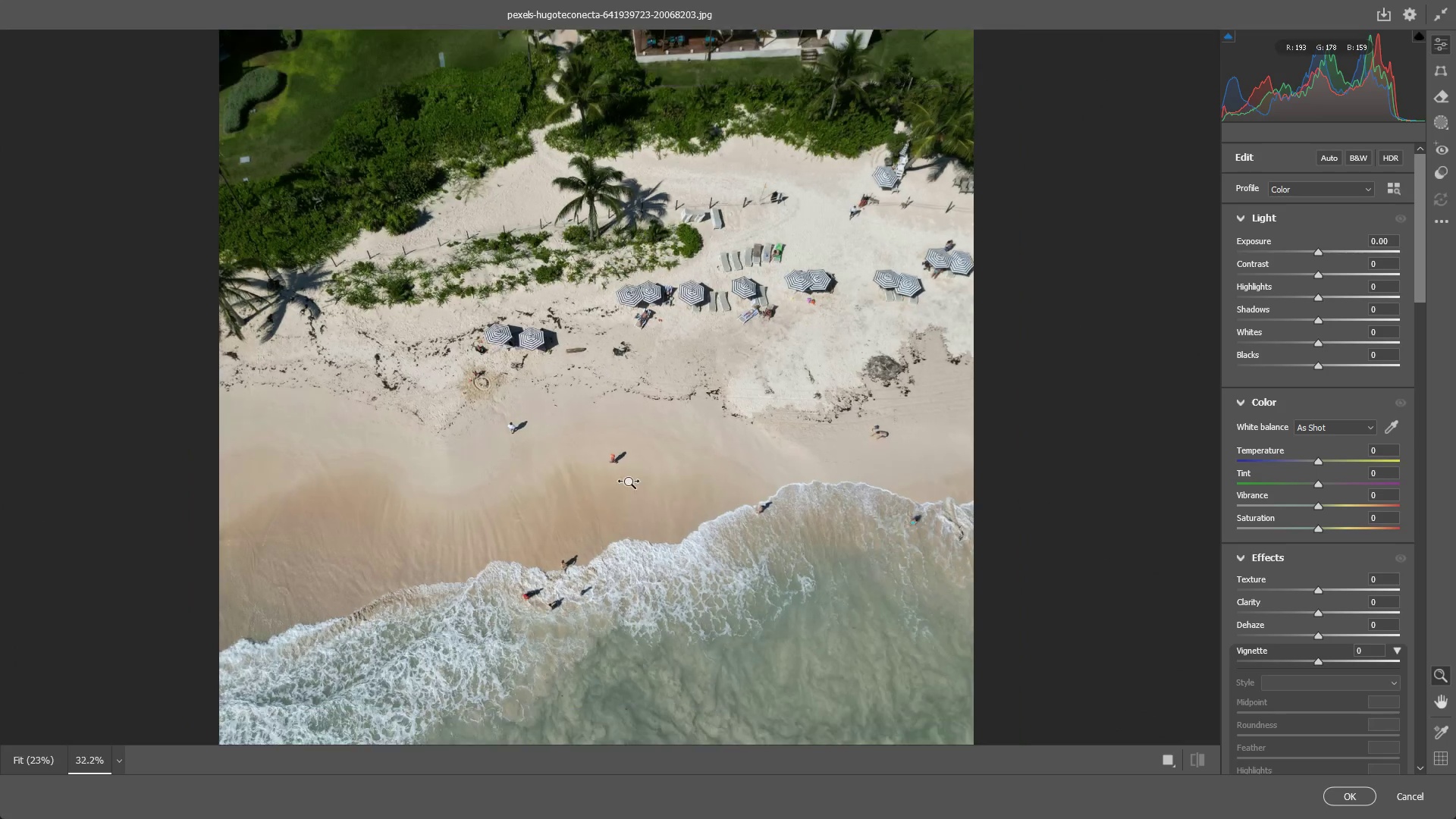 
left_click_drag(start_coordinate=[620, 525], to_coordinate=[610, 461])
 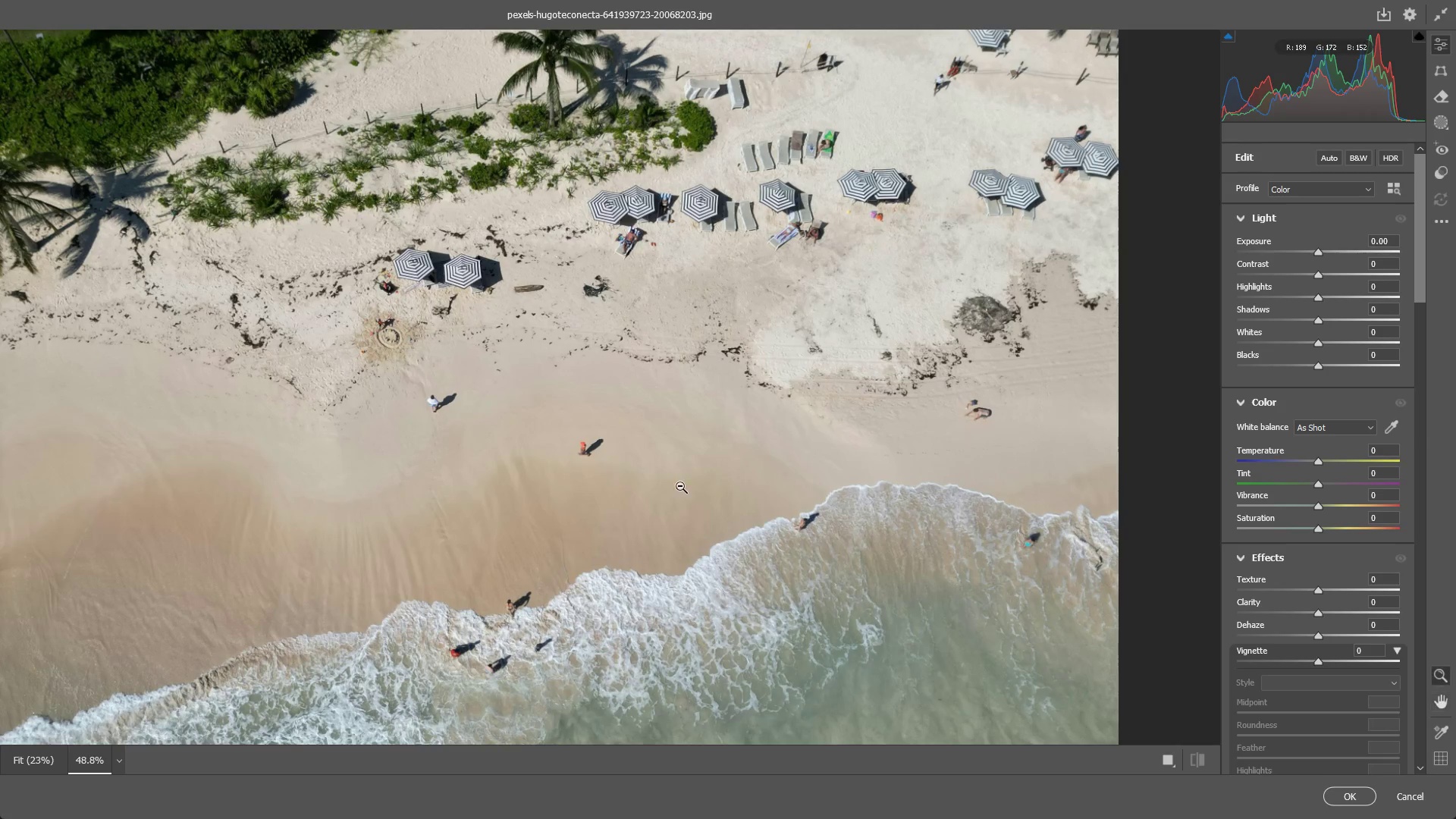 
left_click_drag(start_coordinate=[676, 481], to_coordinate=[626, 483])
 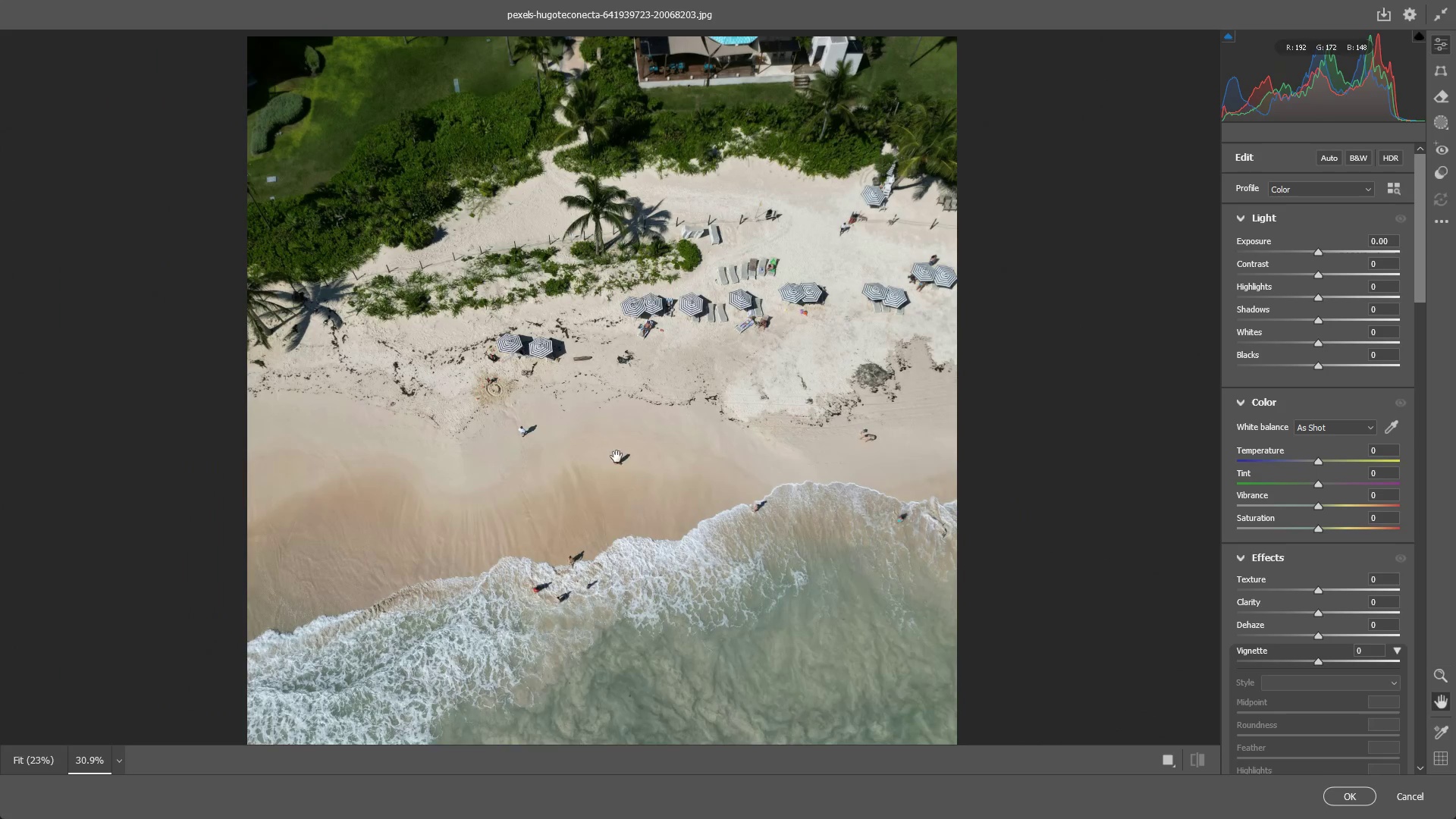 
hold_key(key=Space, duration=0.66)
 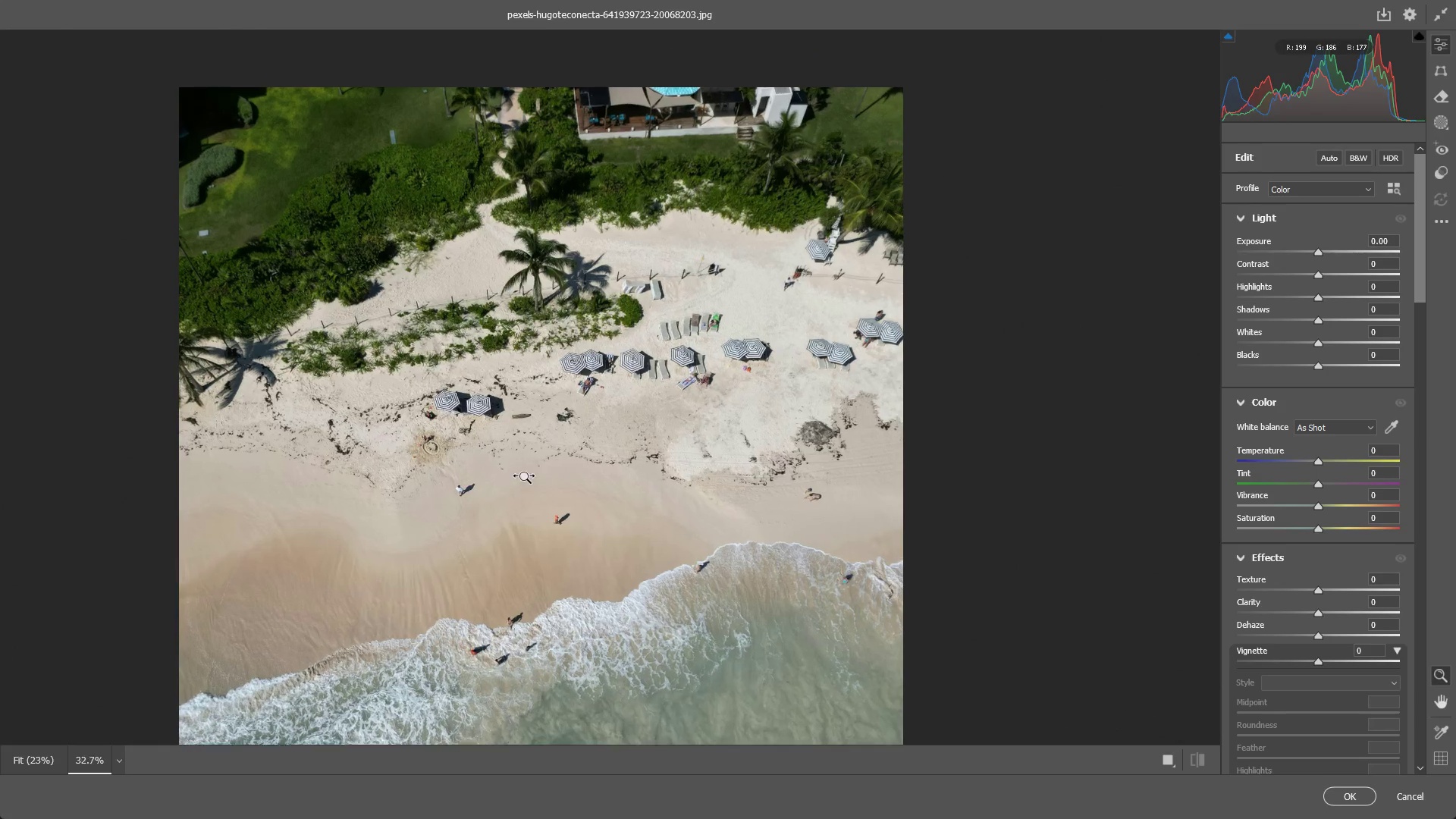 
left_click_drag(start_coordinate=[615, 425], to_coordinate=[554, 484])
 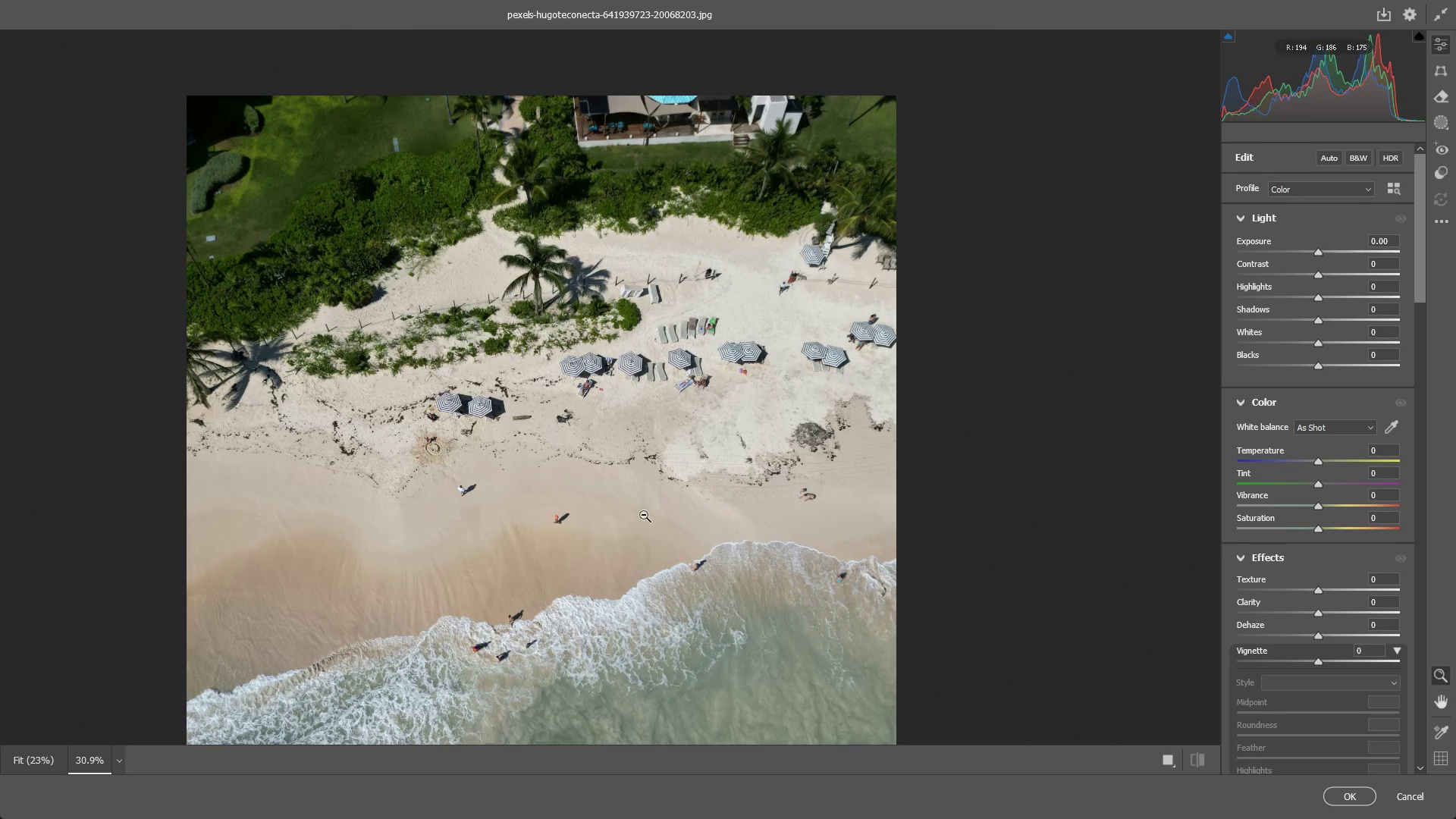 
left_click_drag(start_coordinate=[513, 475], to_coordinate=[592, 489])
 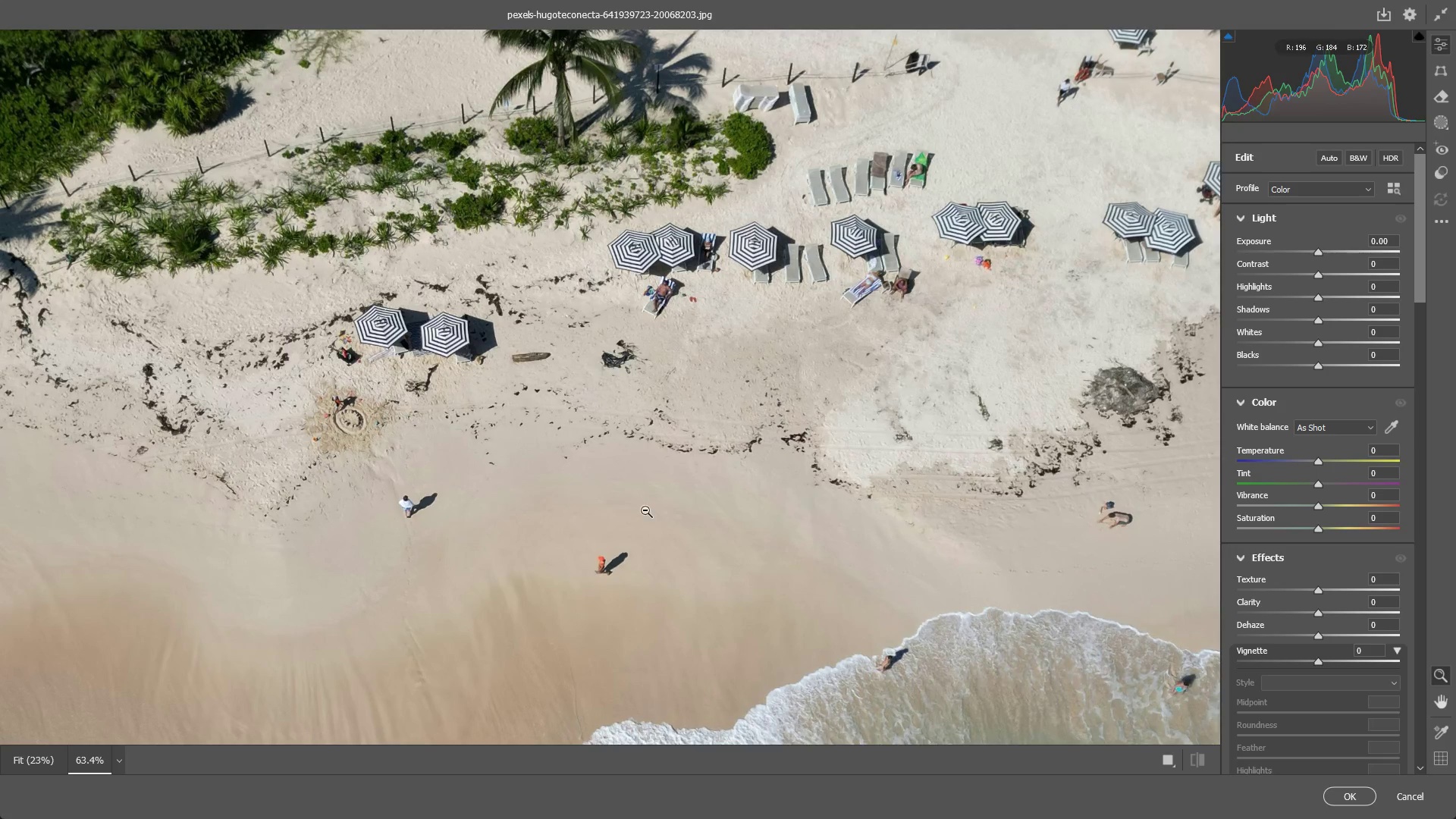 
hold_key(key=Space, duration=0.47)
 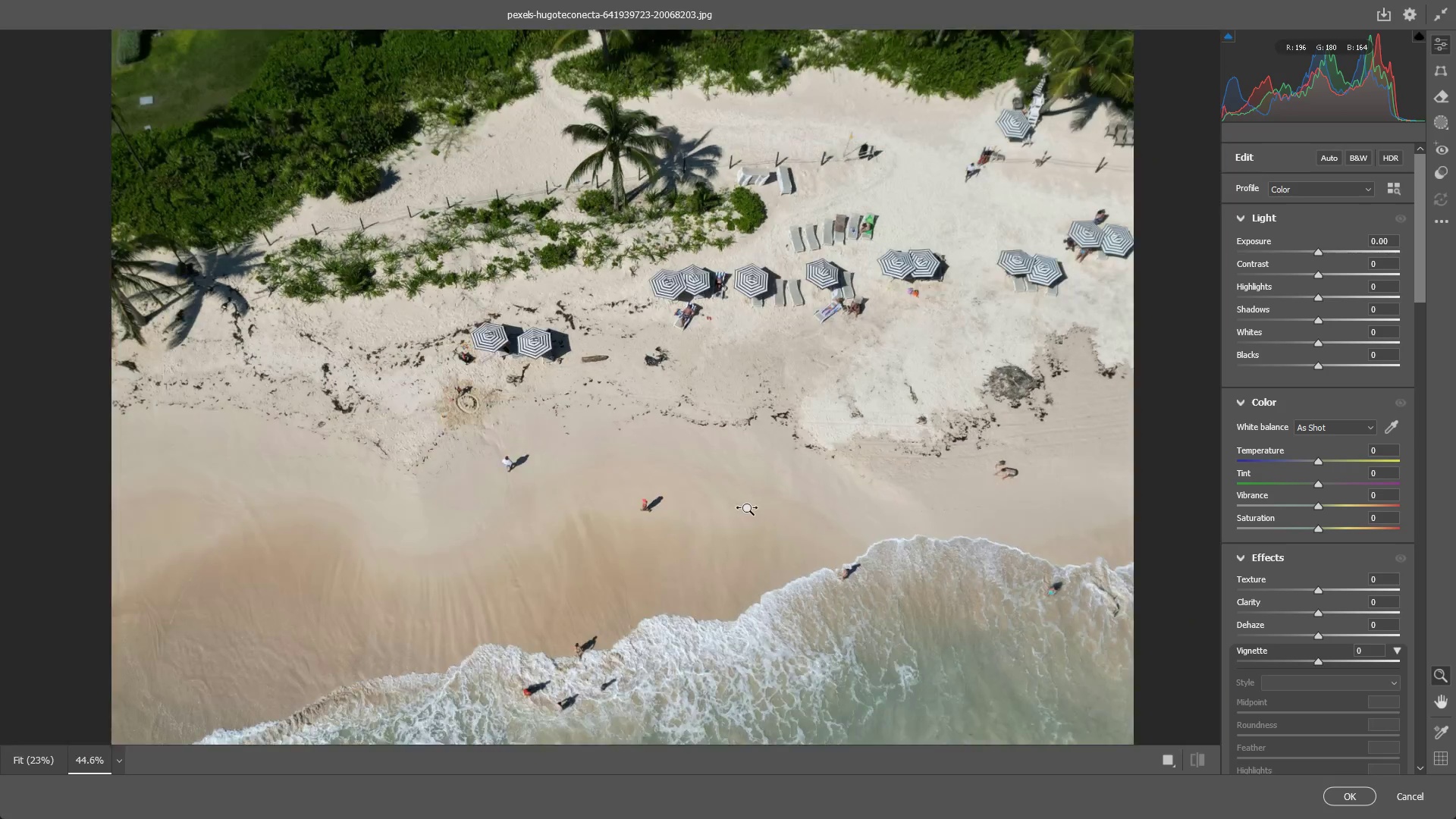 
left_click_drag(start_coordinate=[679, 569], to_coordinate=[662, 510])
 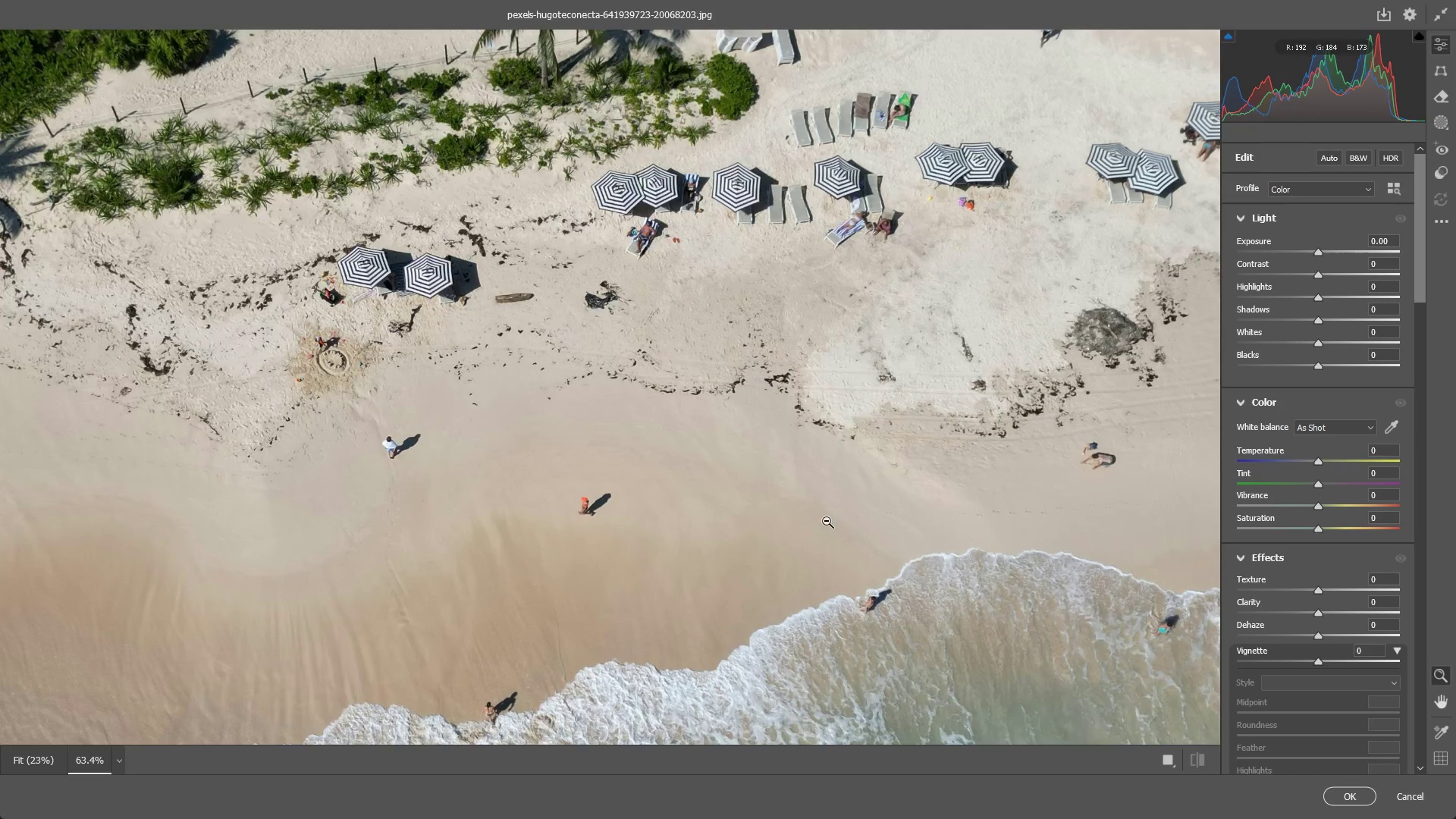 
left_click_drag(start_coordinate=[787, 506], to_coordinate=[724, 514])
 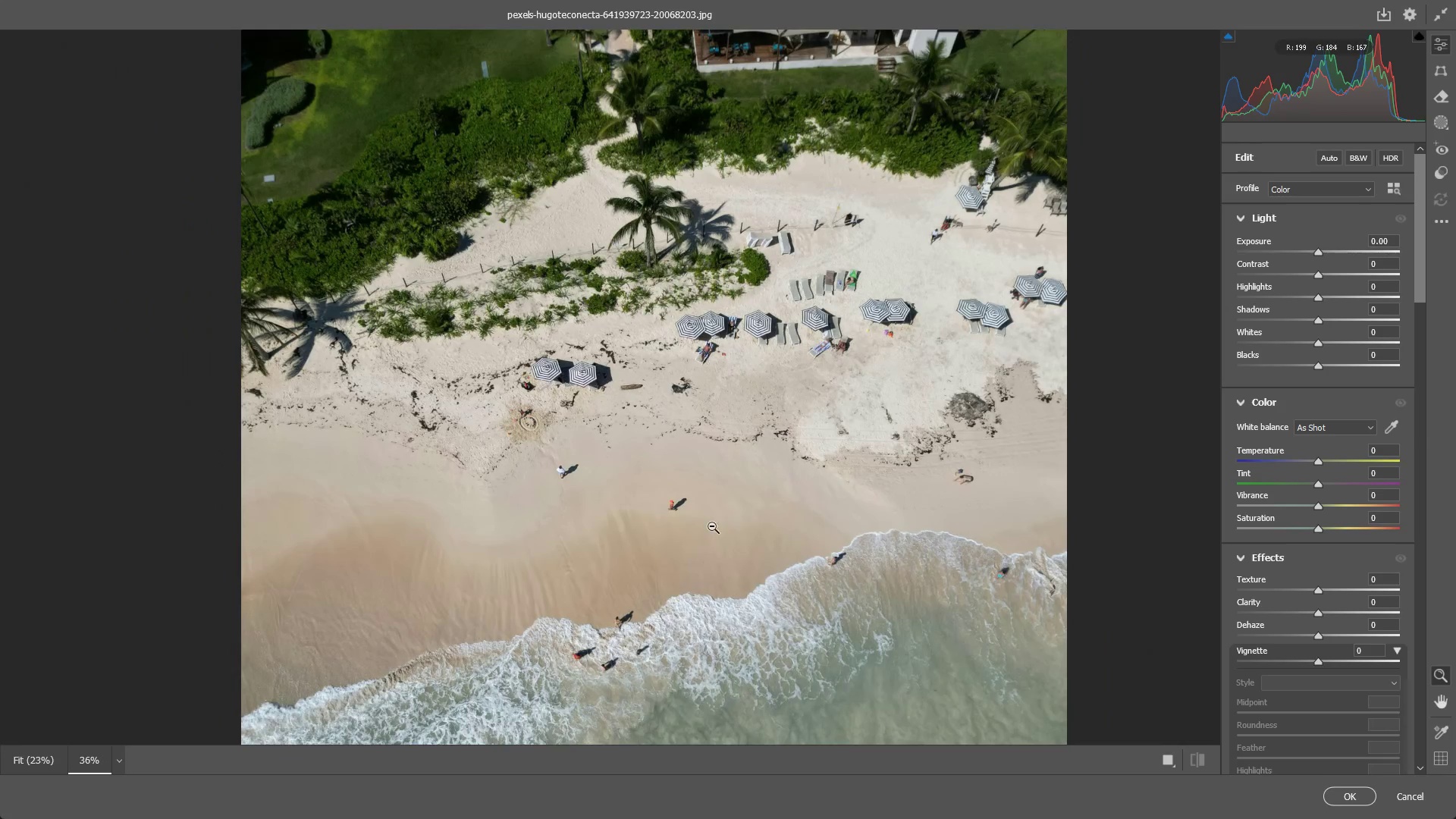 
hold_key(key=Space, duration=0.58)
 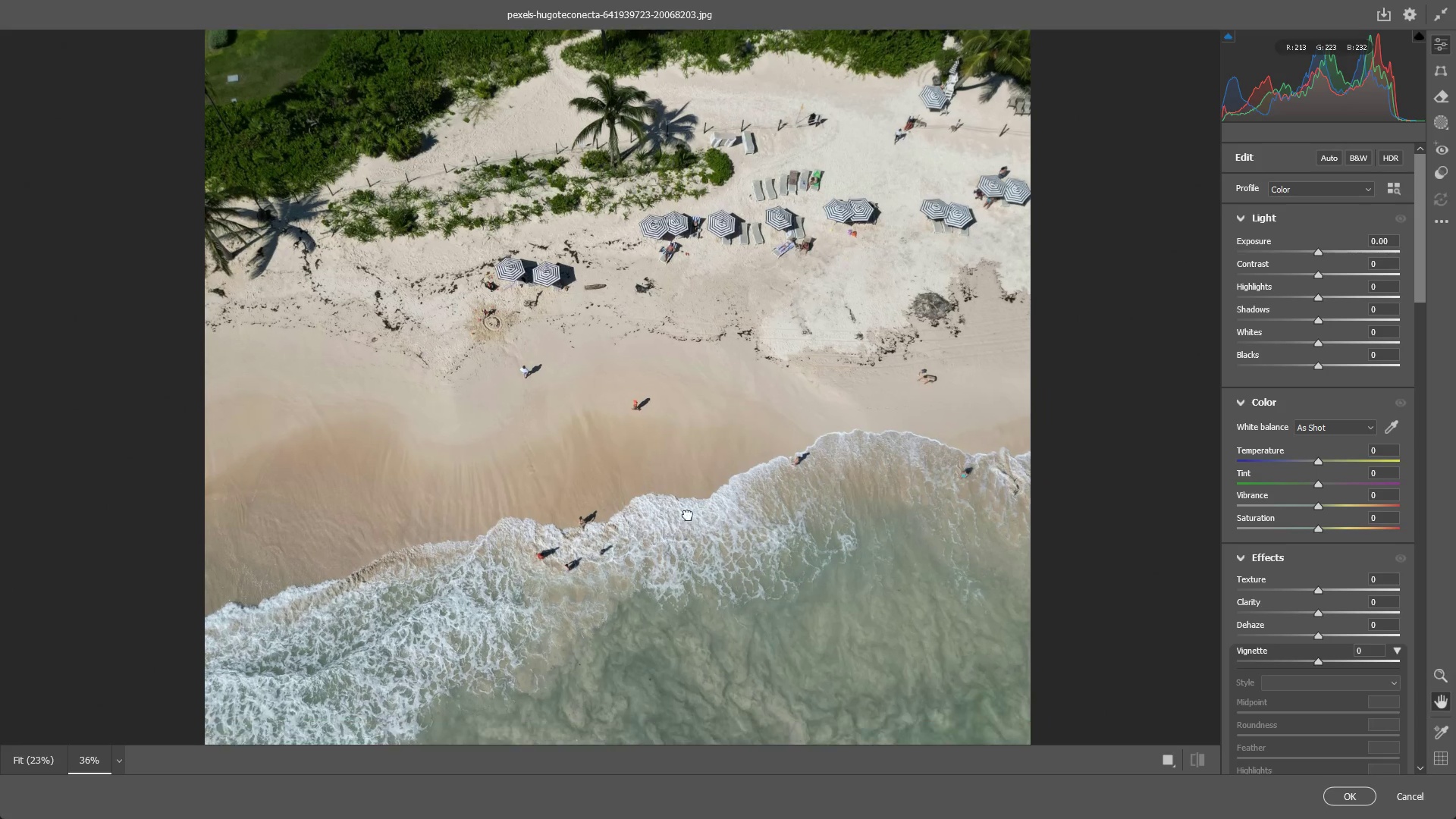 
left_click_drag(start_coordinate=[695, 549], to_coordinate=[673, 500])
 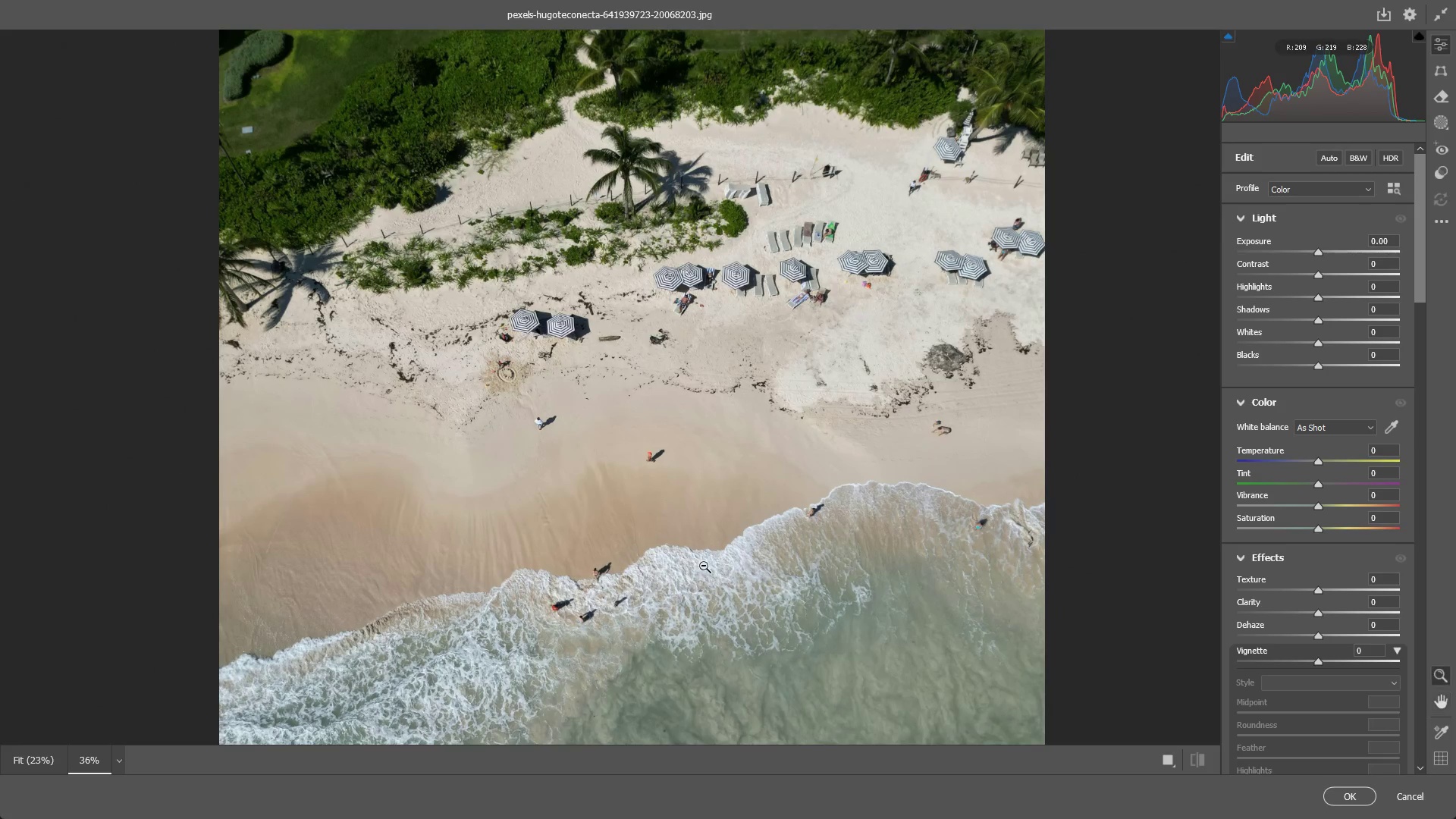 
hold_key(key=Space, duration=0.47)
 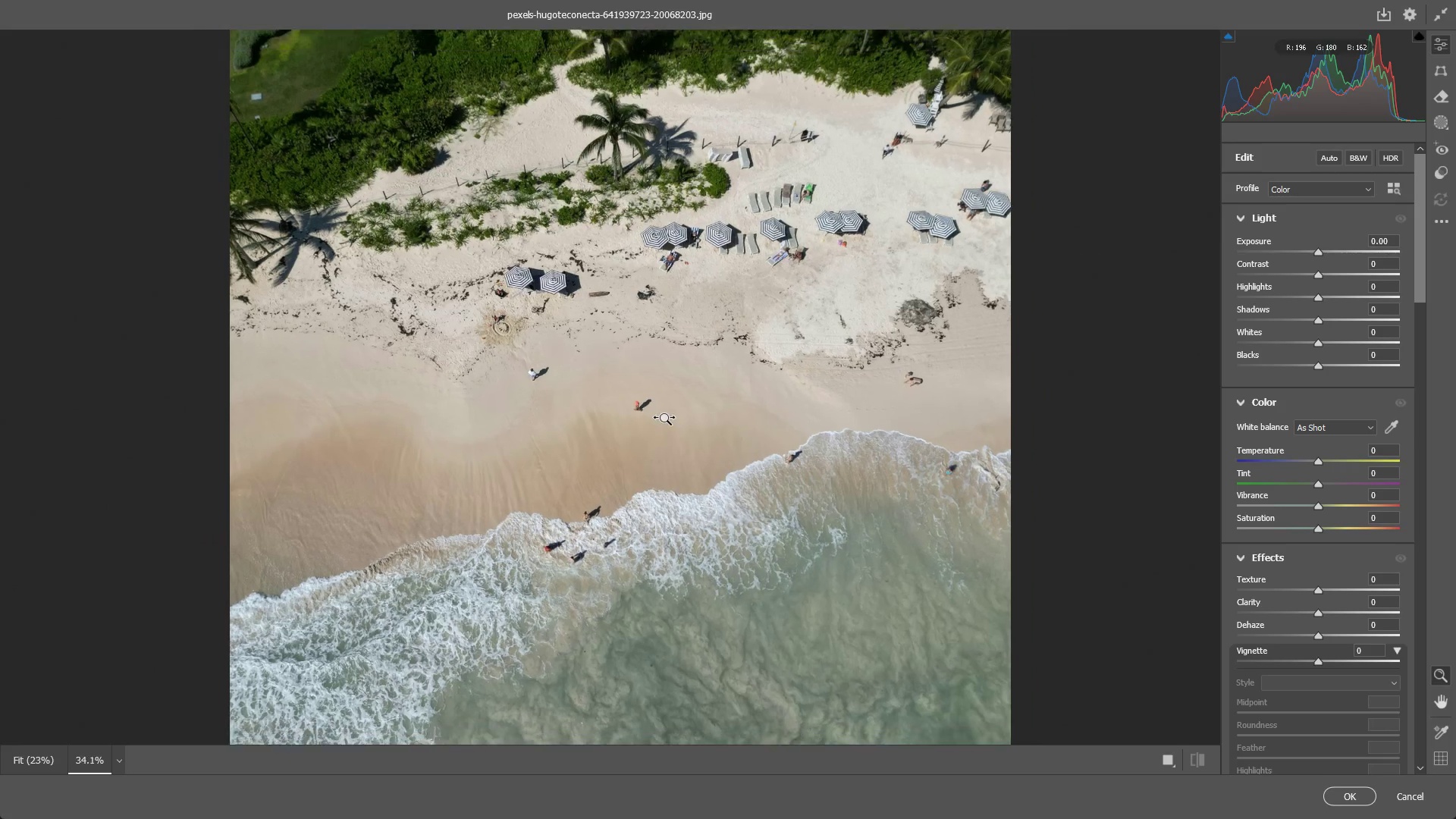 
left_click_drag(start_coordinate=[702, 566], to_coordinate=[688, 515])
 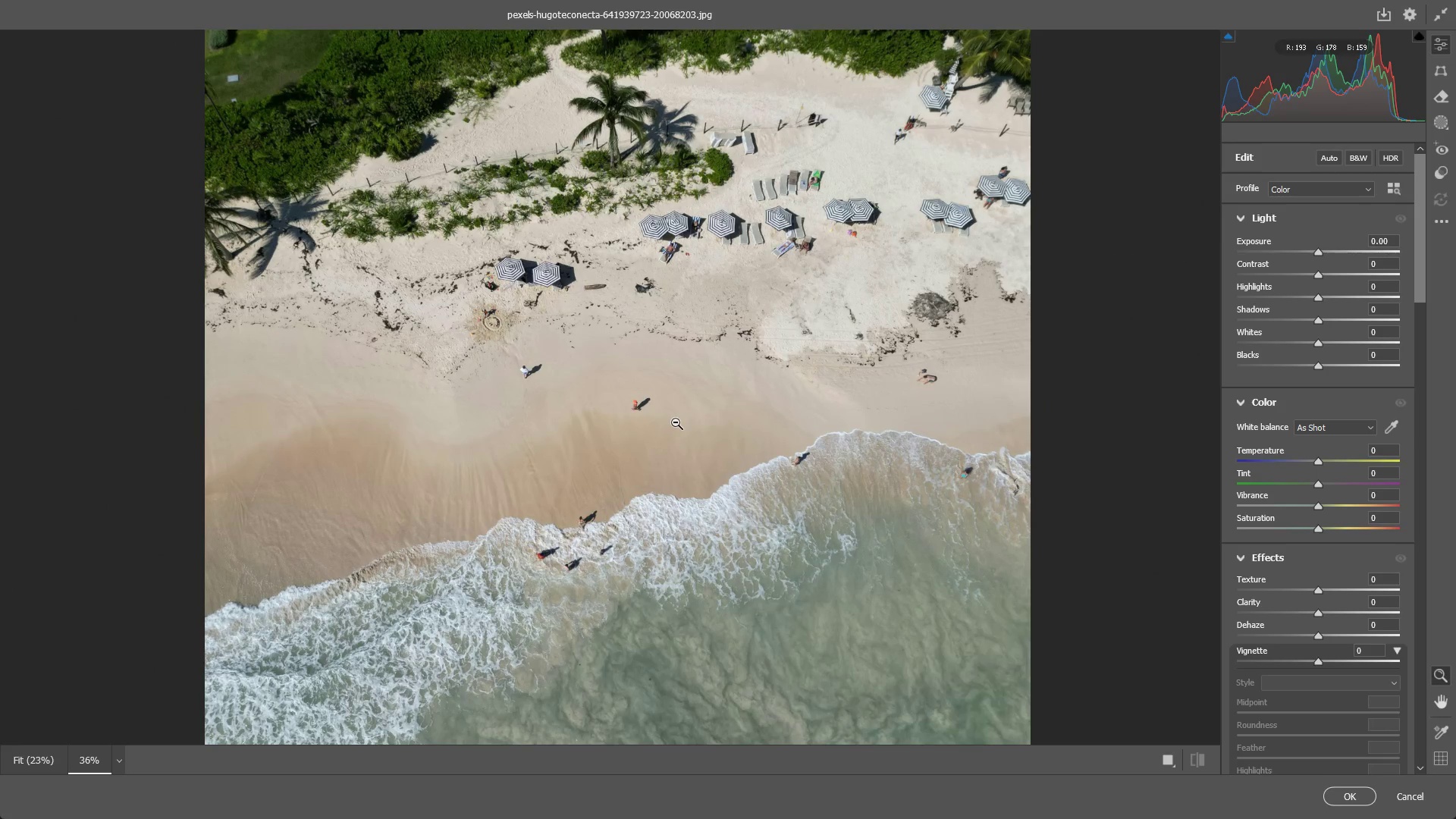 
left_click_drag(start_coordinate=[672, 419], to_coordinate=[663, 419])
 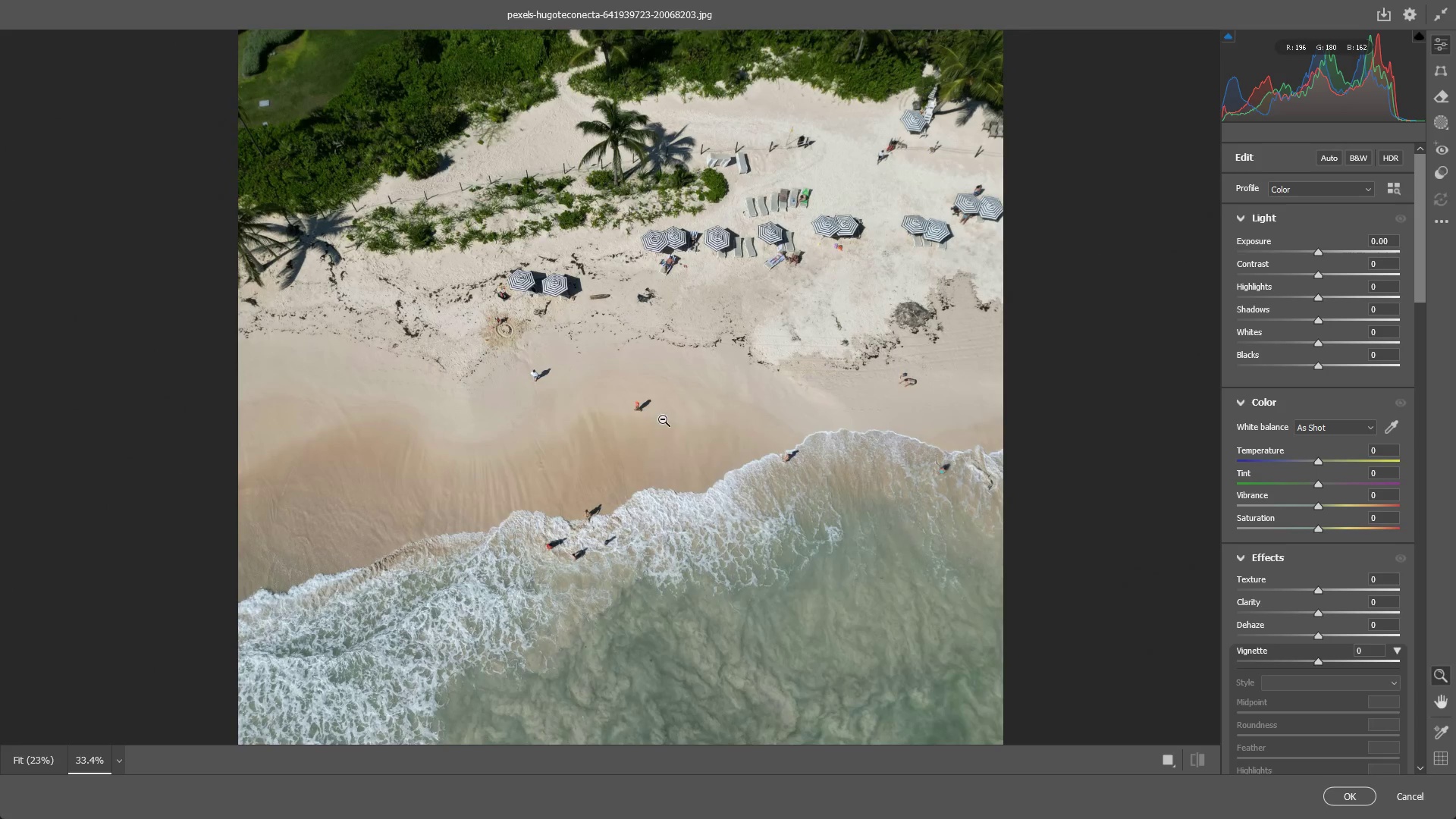 
hold_key(key=Space, duration=0.53)
 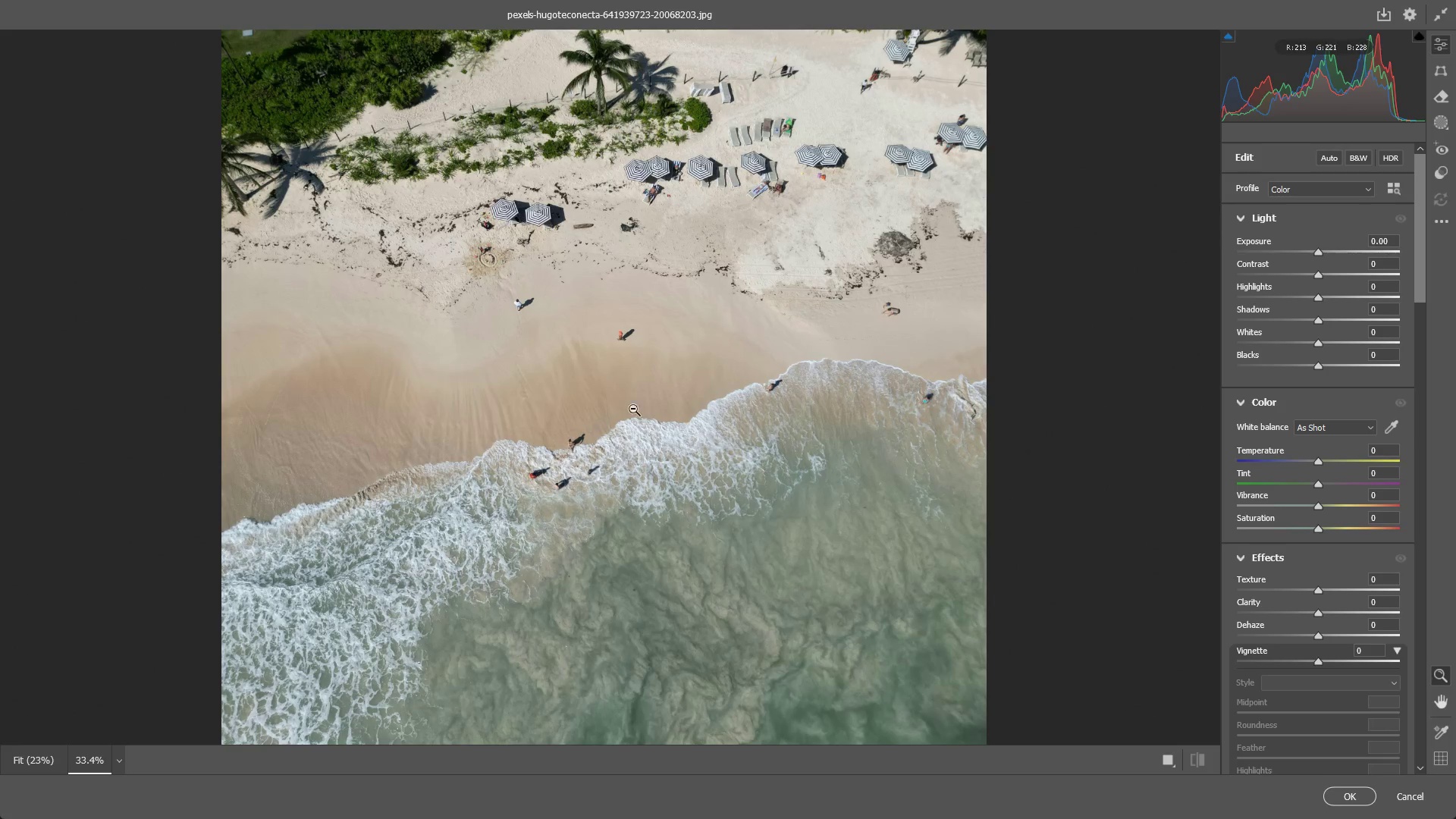 
left_click_drag(start_coordinate=[679, 491], to_coordinate=[663, 421])
 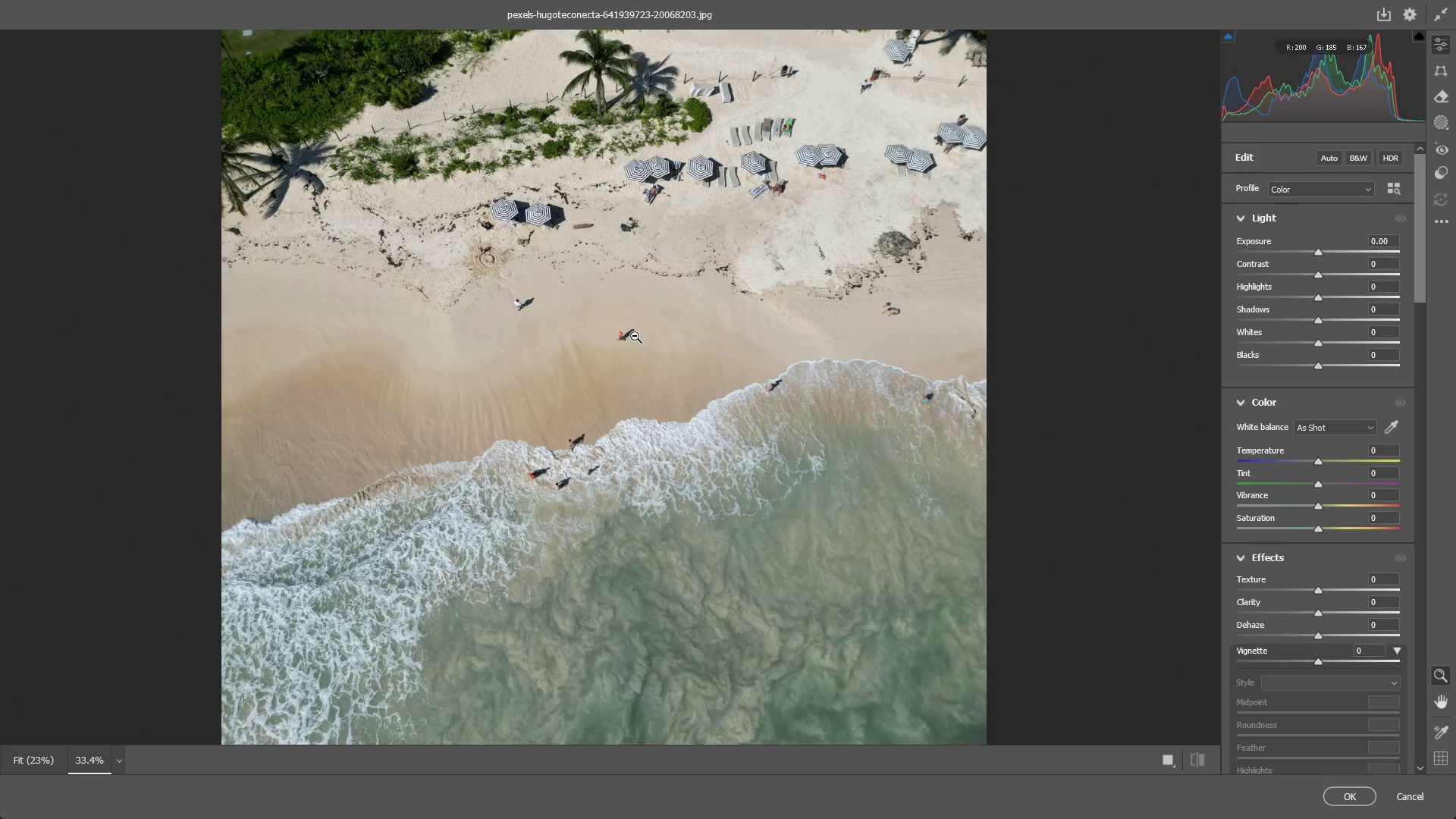 
left_click_drag(start_coordinate=[618, 335], to_coordinate=[745, 352])
 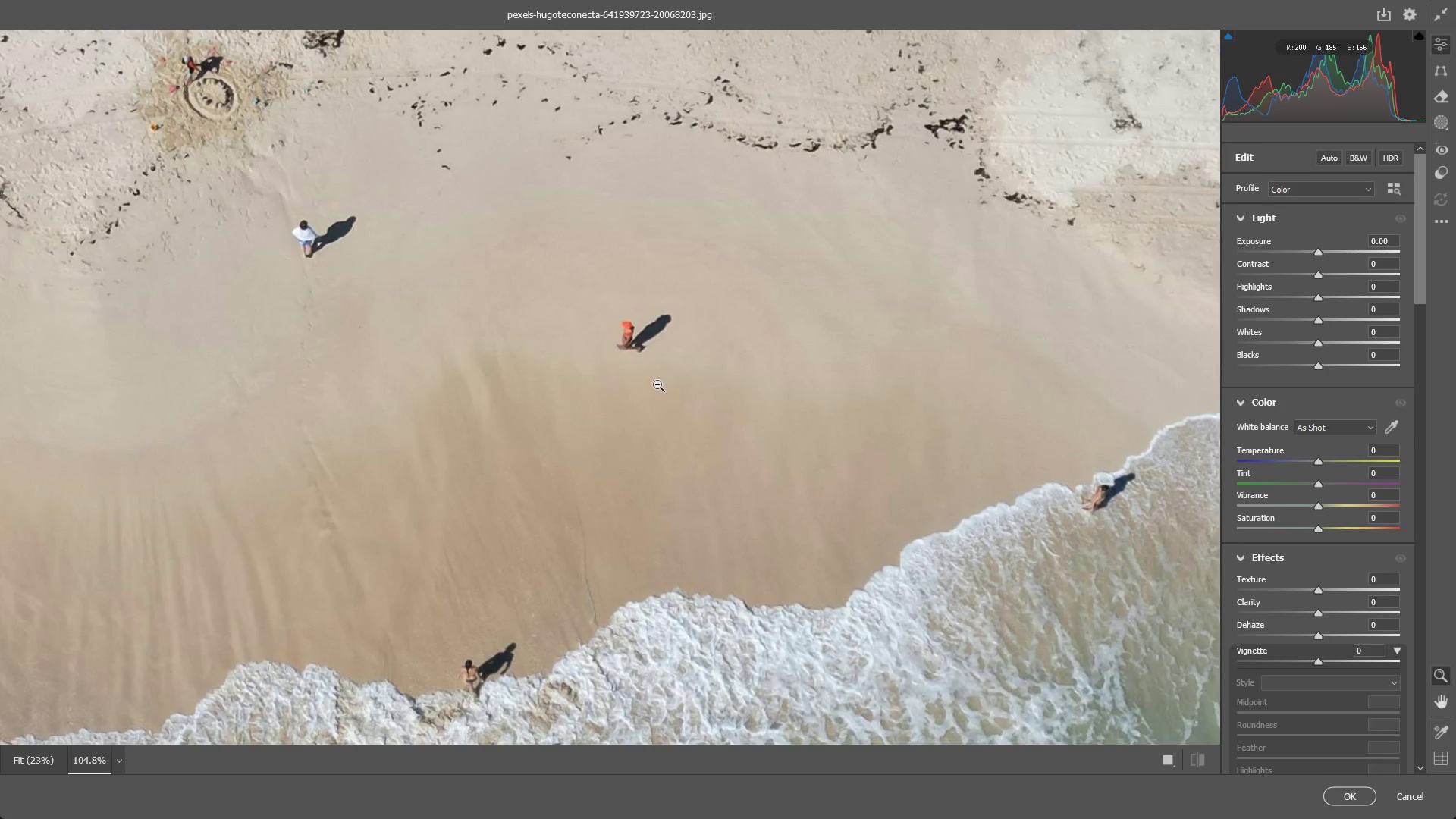 
hold_key(key=Space, duration=0.53)
 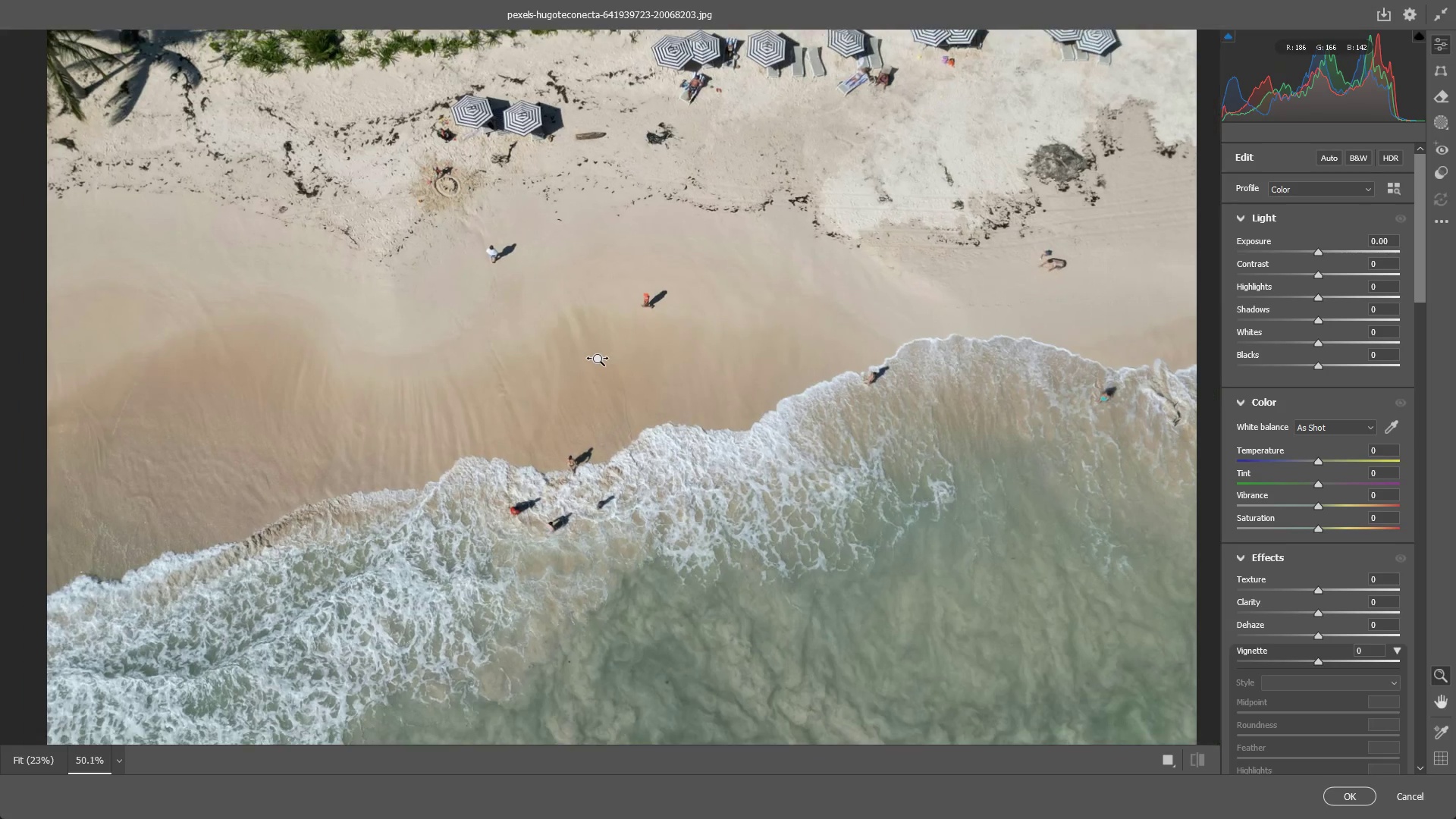 
left_click_drag(start_coordinate=[664, 457], to_coordinate=[648, 359])
 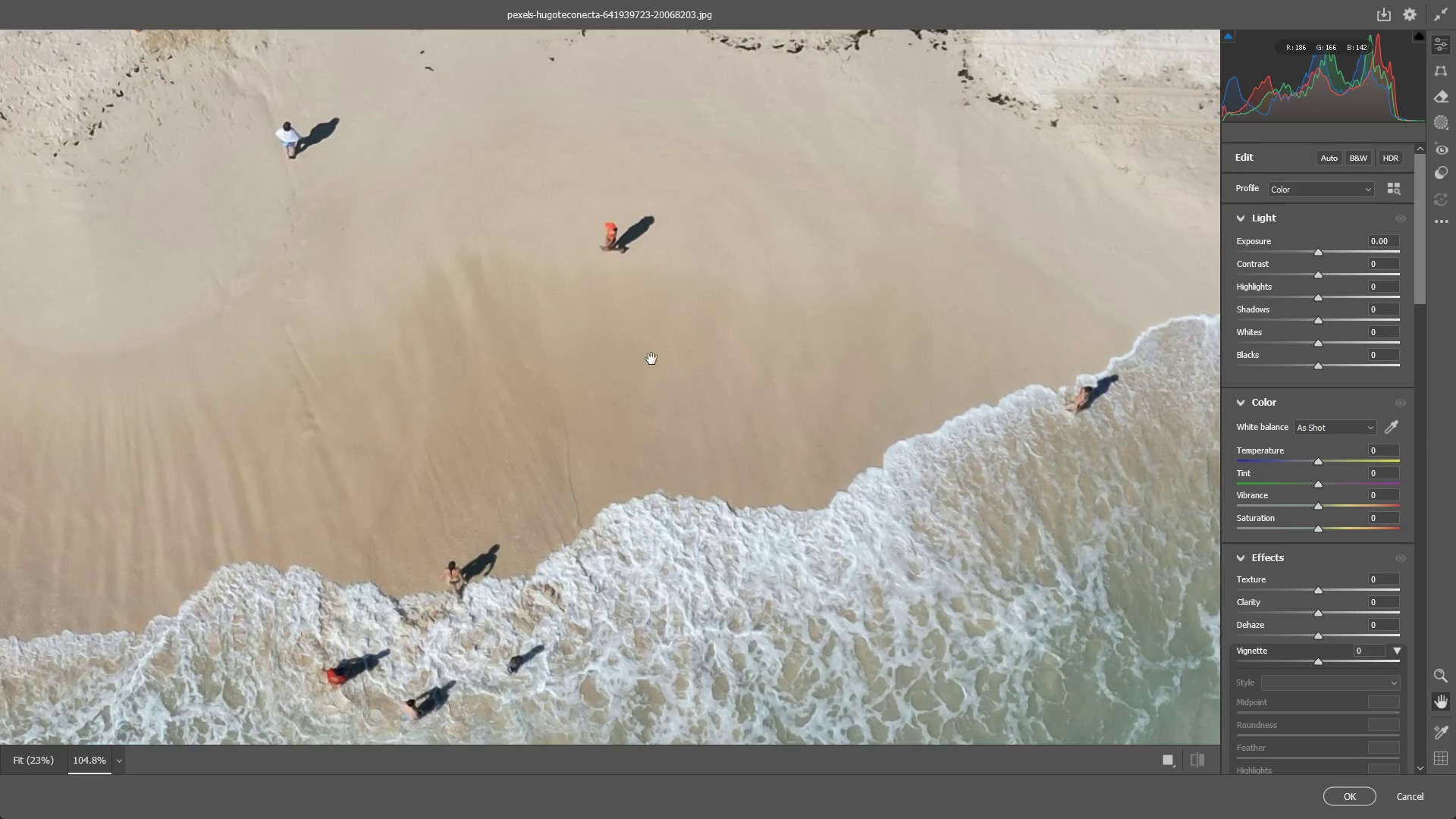 
hold_key(key=Space, duration=1.39)
 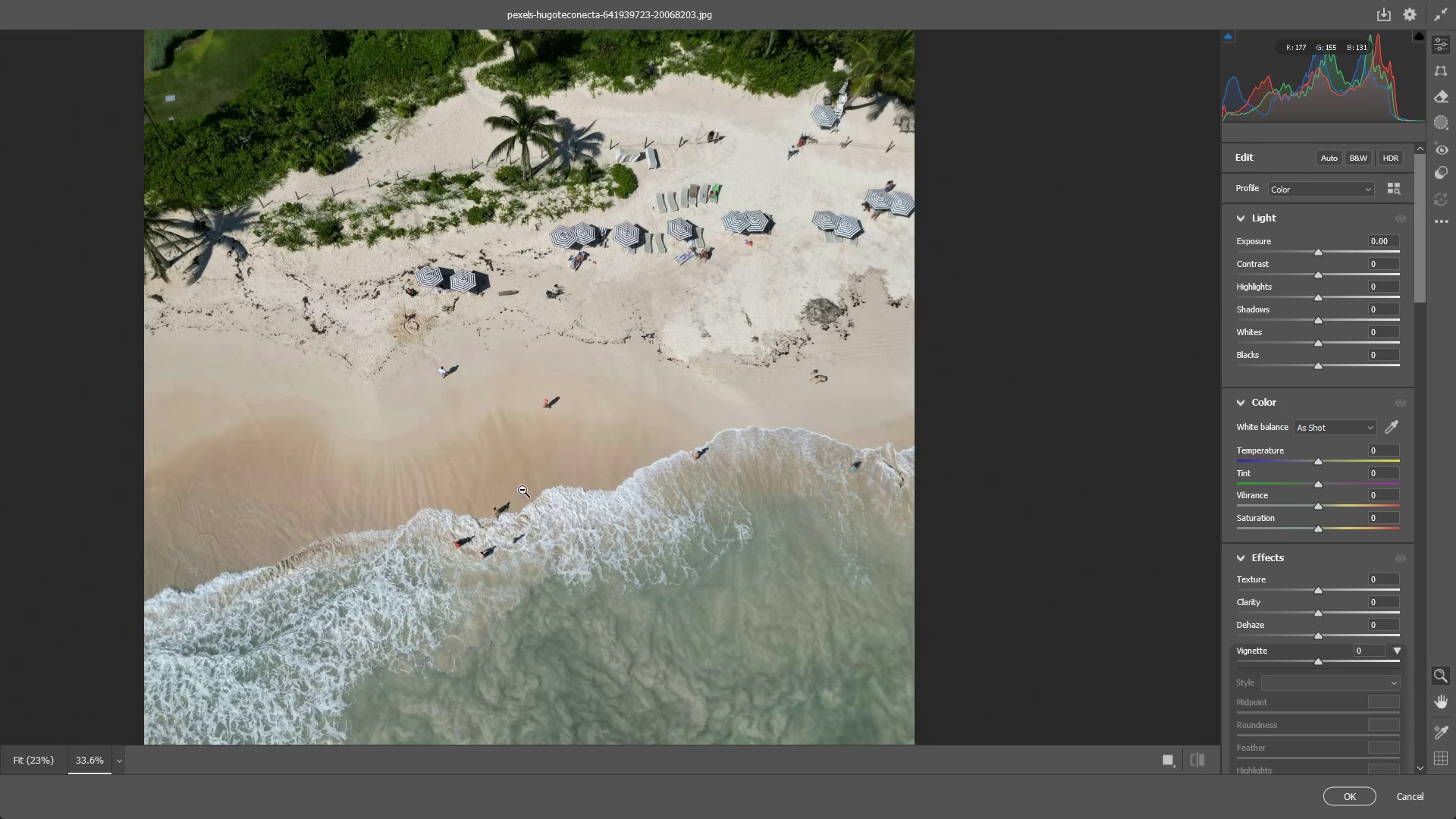 
left_click_drag(start_coordinate=[680, 360], to_coordinate=[598, 359])
 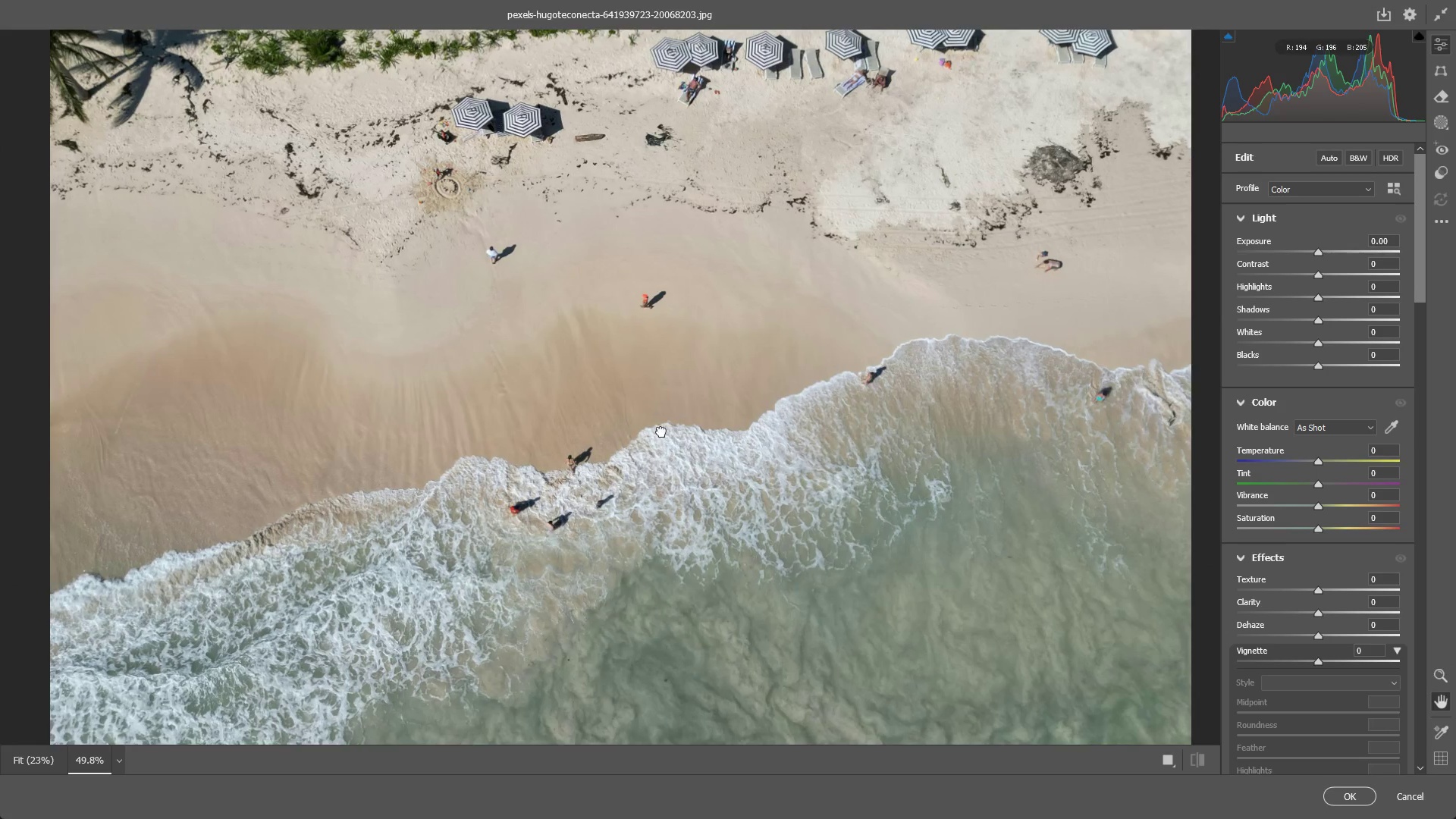 
left_click_drag(start_coordinate=[665, 431], to_coordinate=[559, 492])
 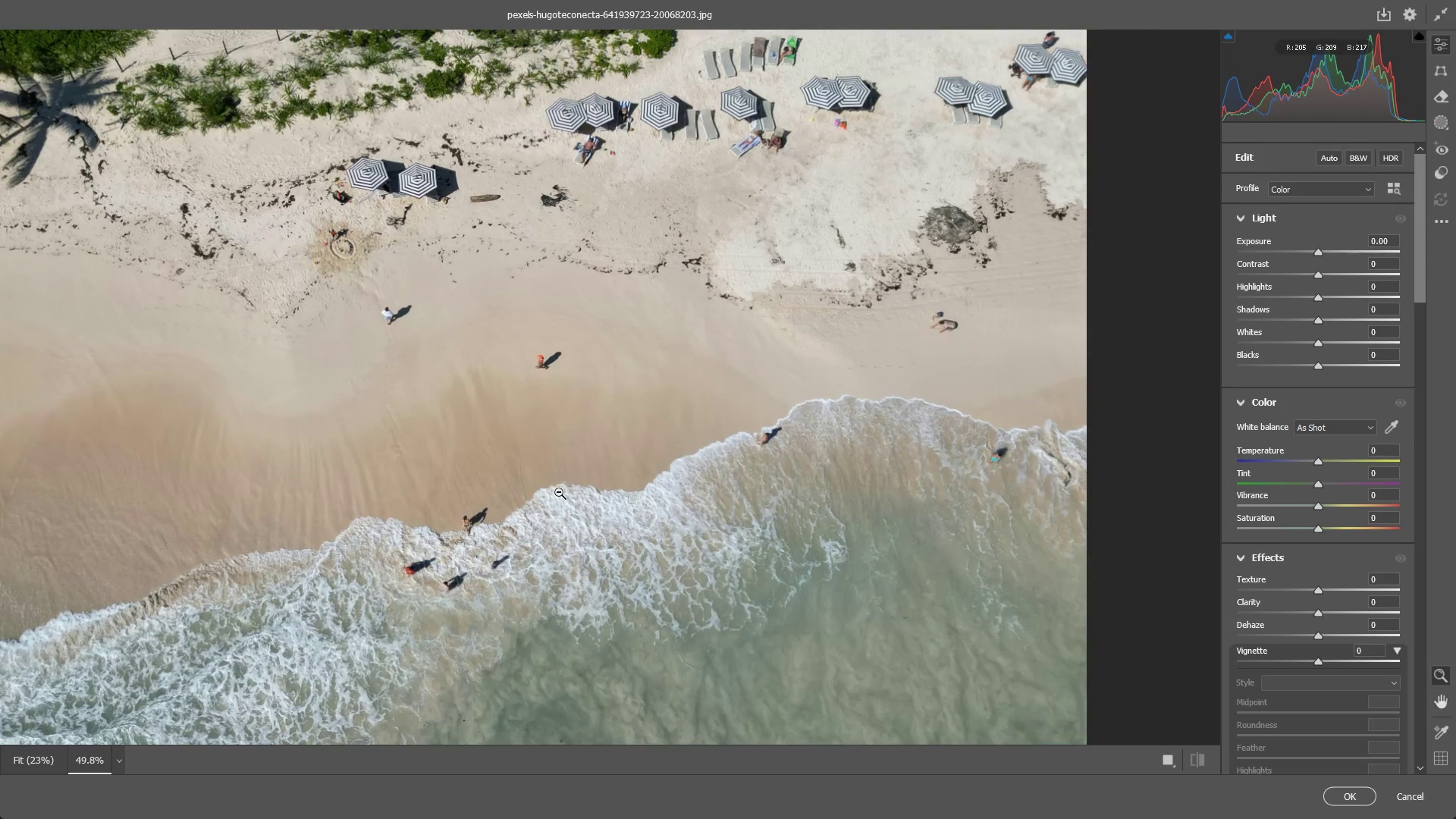 
left_click_drag(start_coordinate=[559, 492], to_coordinate=[515, 490])
 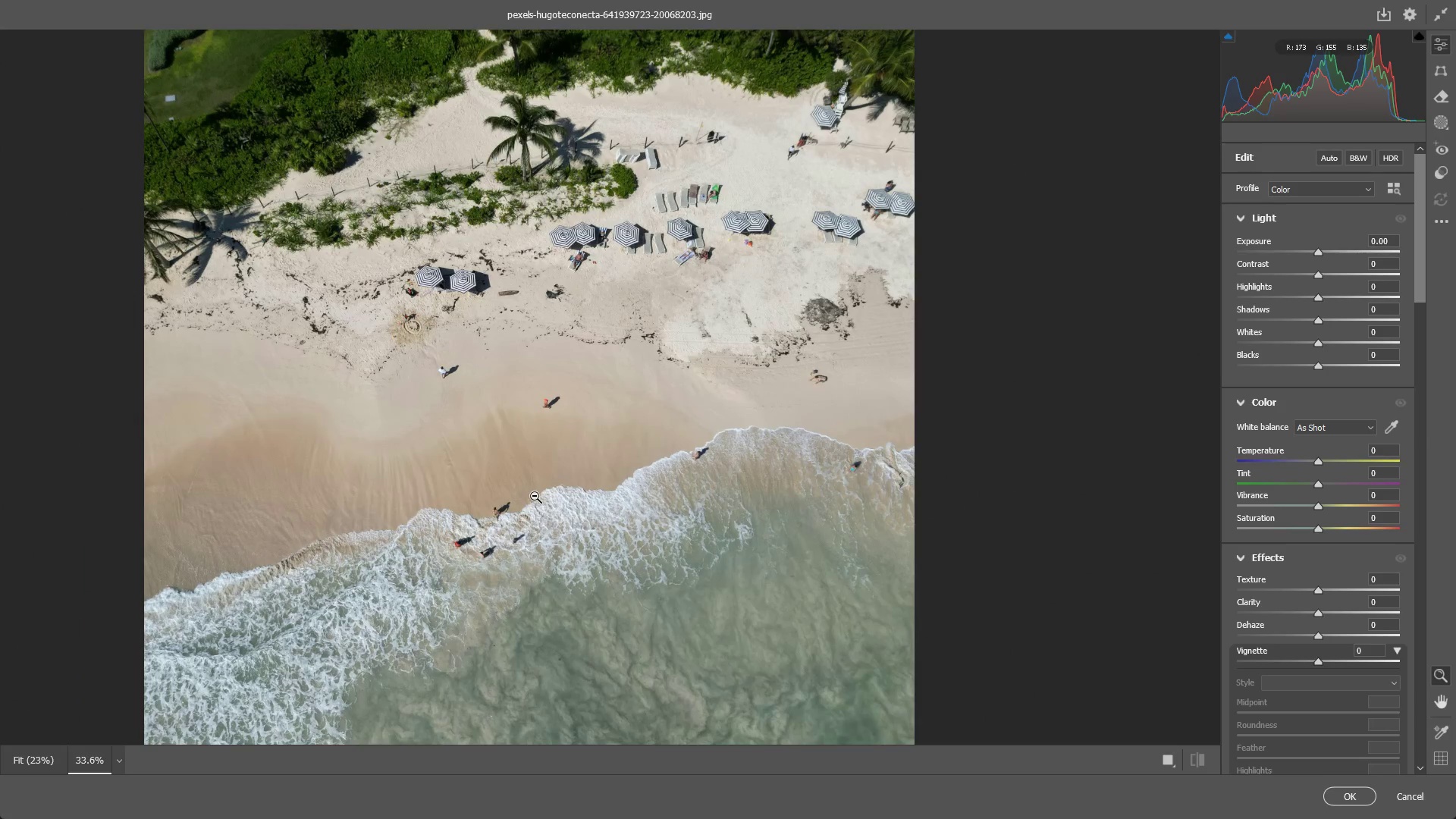 
left_click_drag(start_coordinate=[534, 496], to_coordinate=[521, 494])
 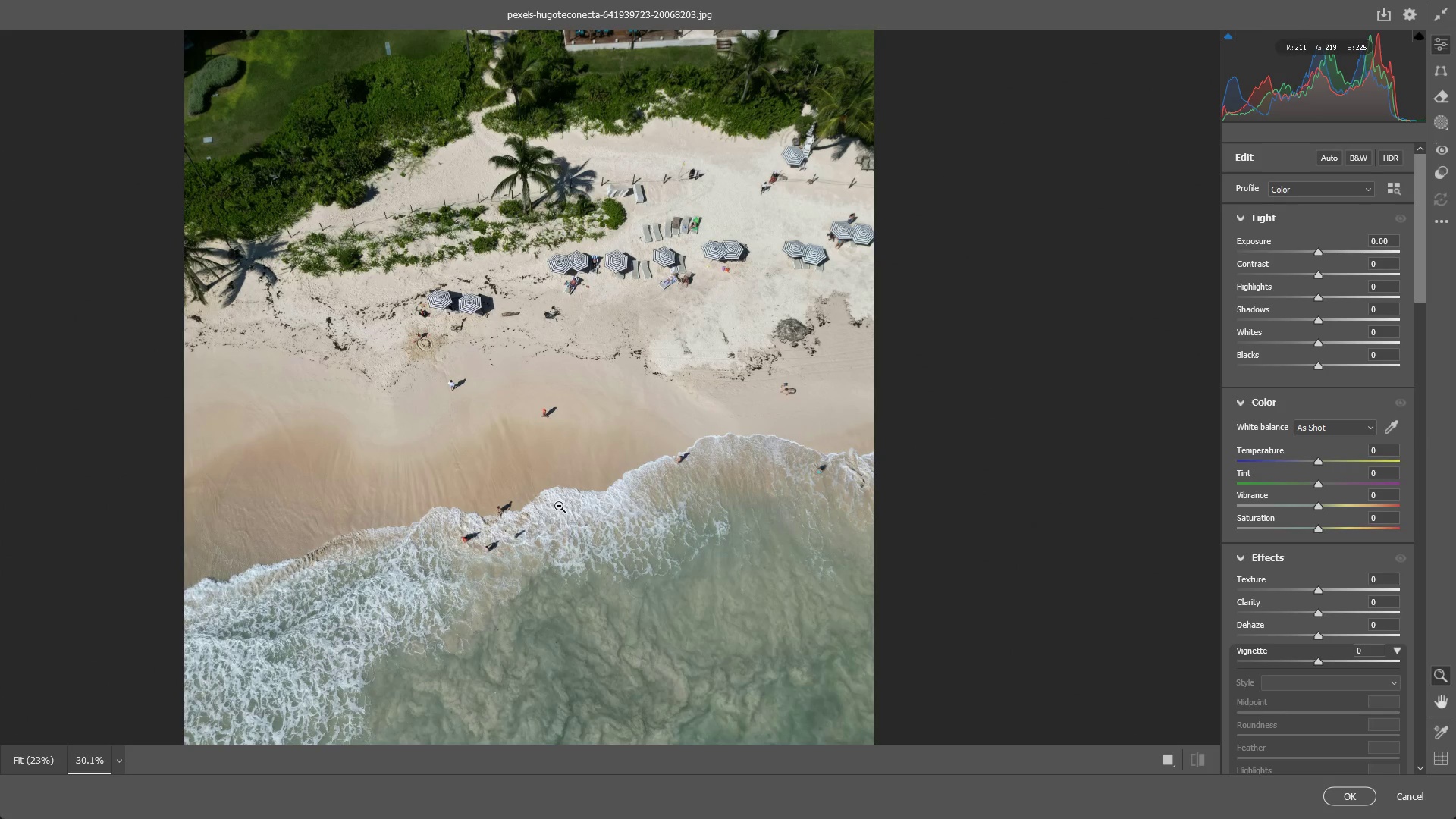 
wait(6.39)
 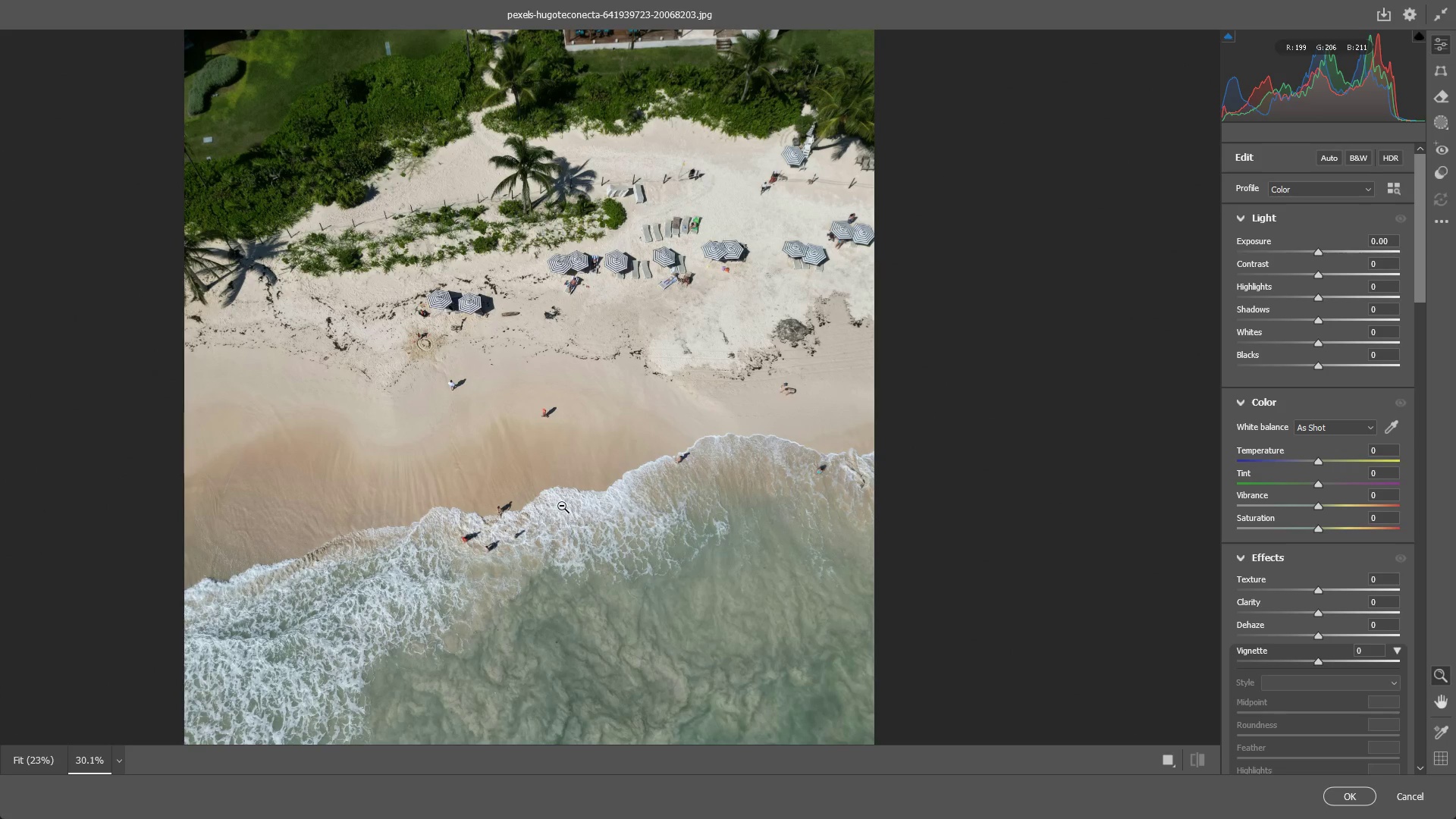 
key(Alt+AltLeft)
 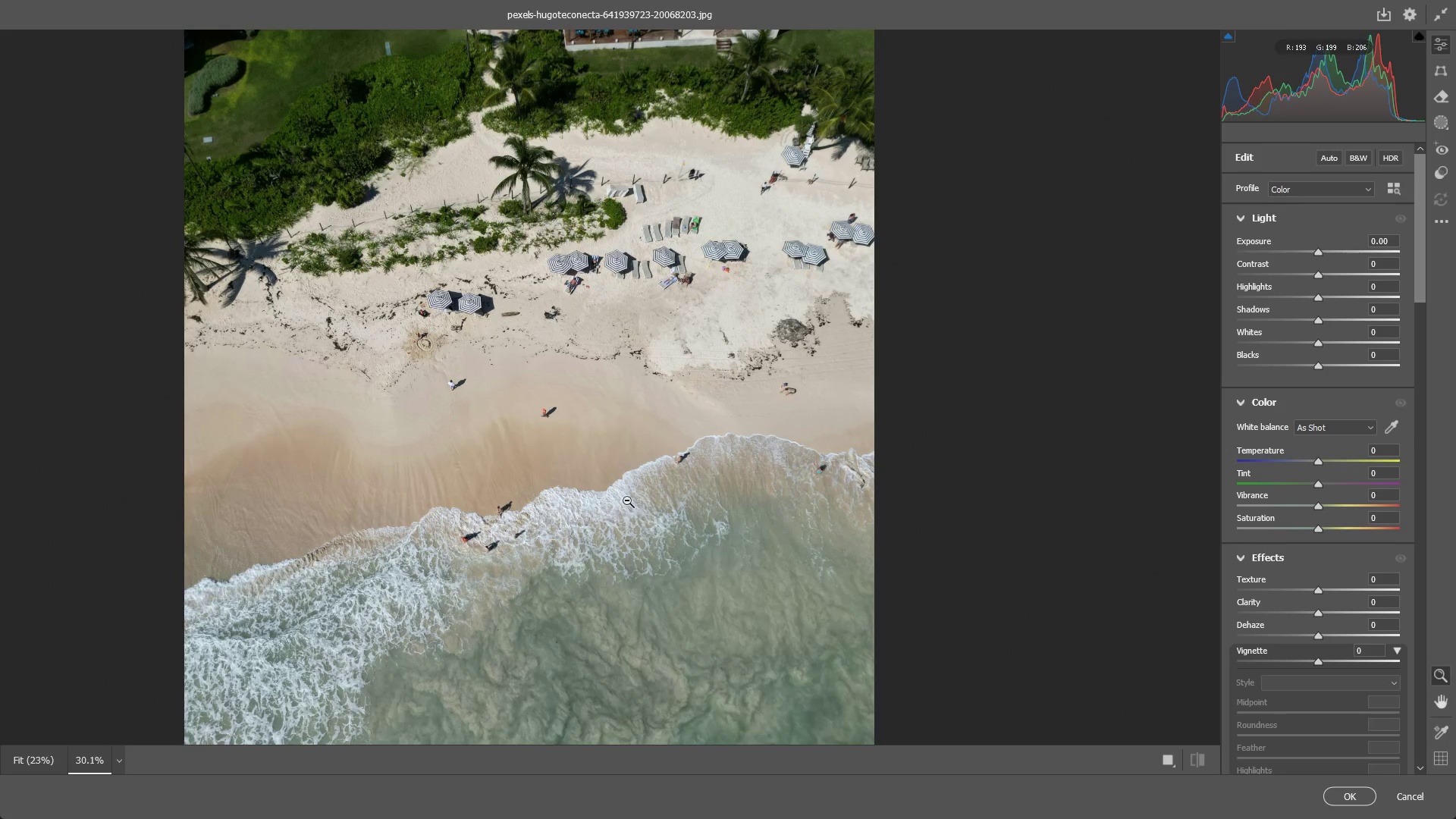 
key(Alt+Tab)